 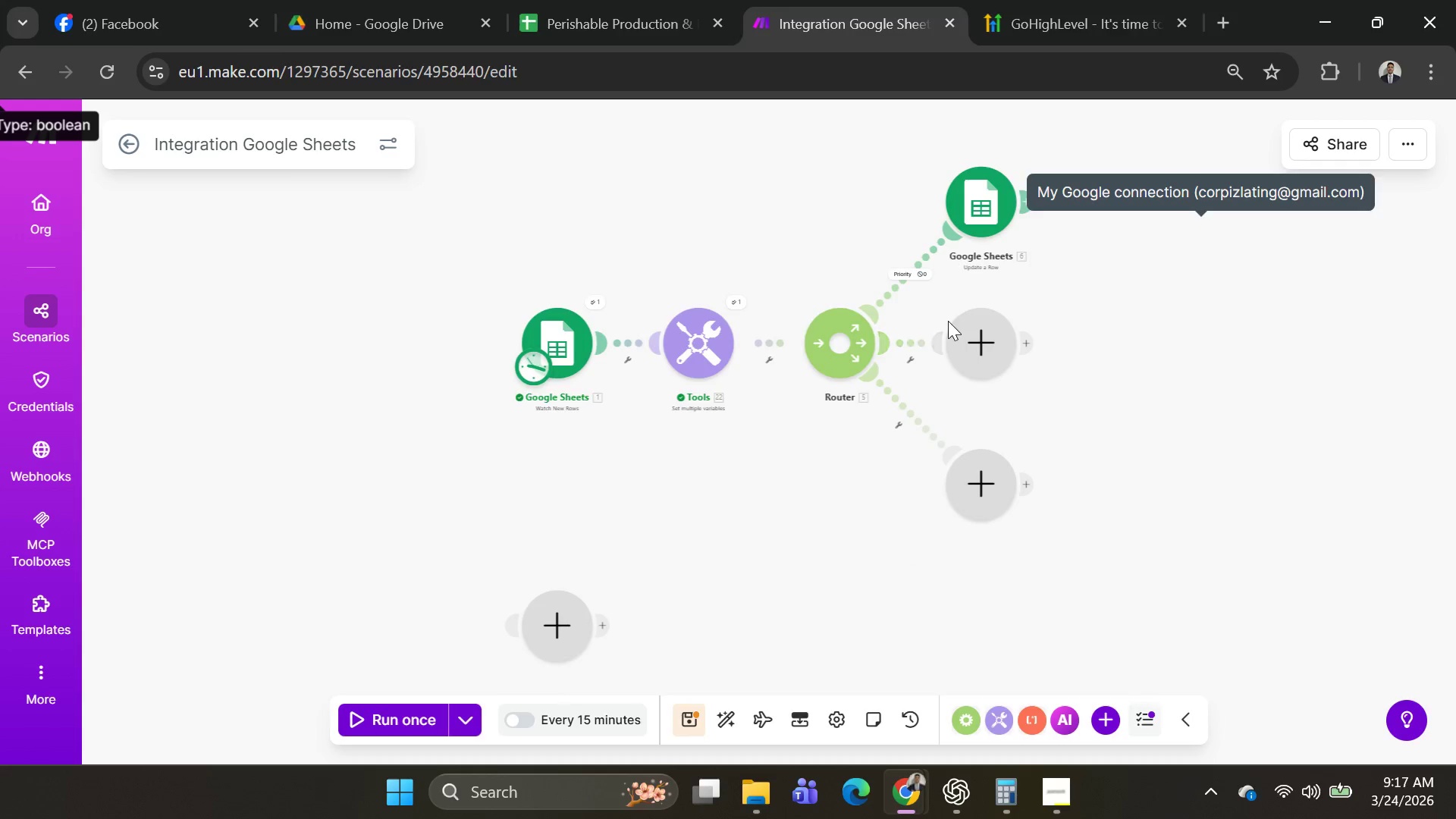 
key(Alt+Tab)
 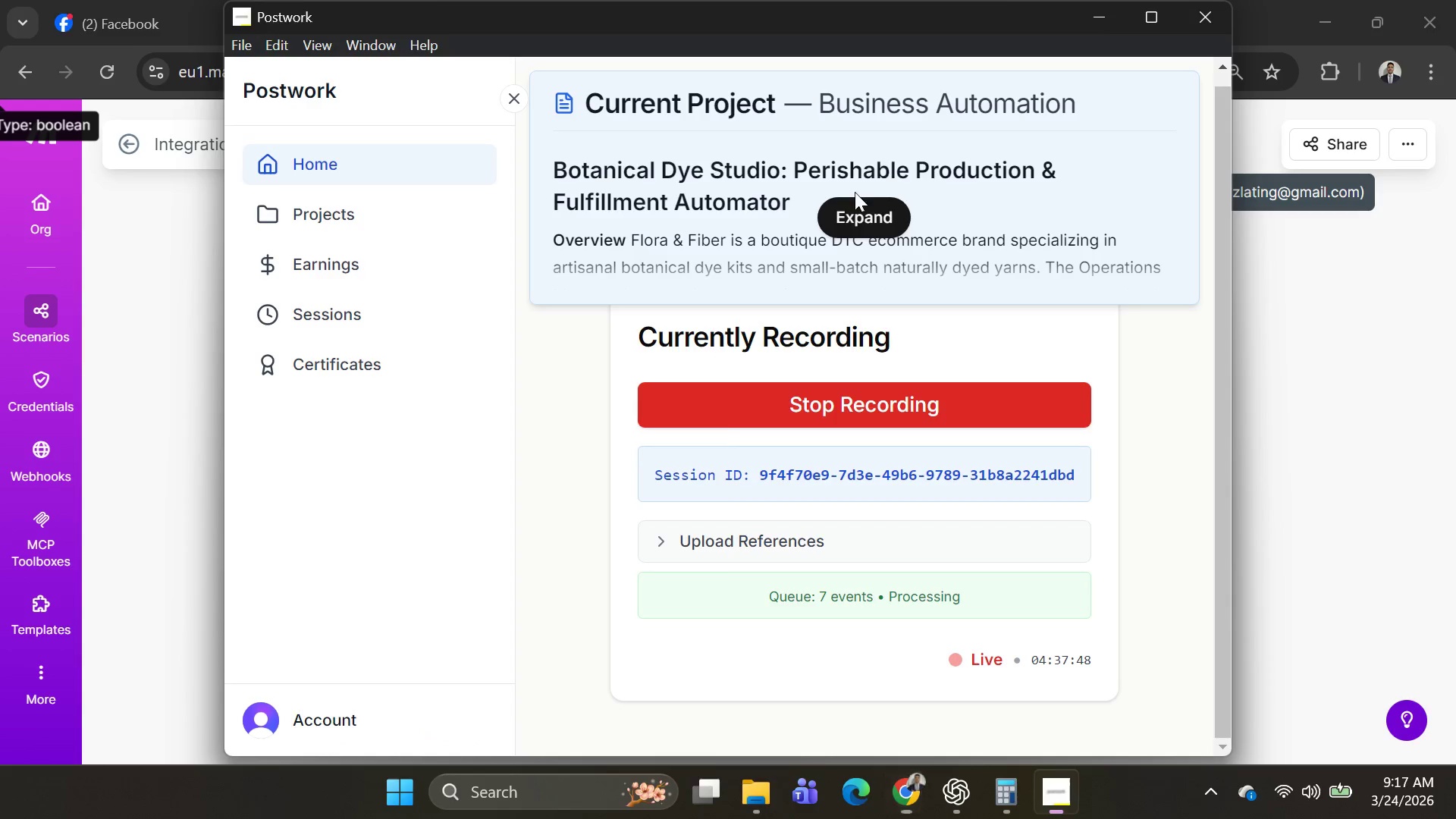 
key(Alt+AltLeft)
 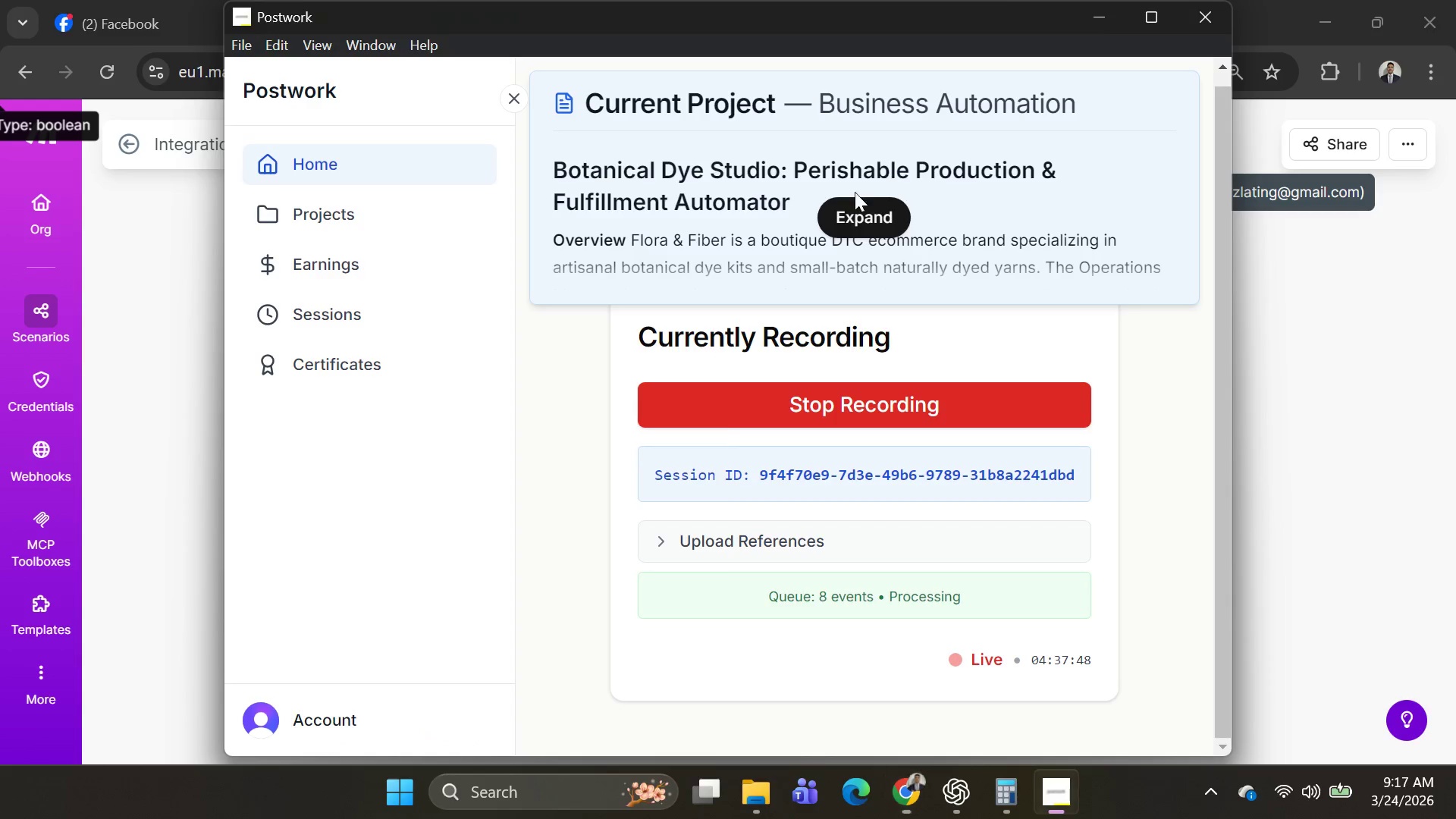 
key(Alt+Tab)
 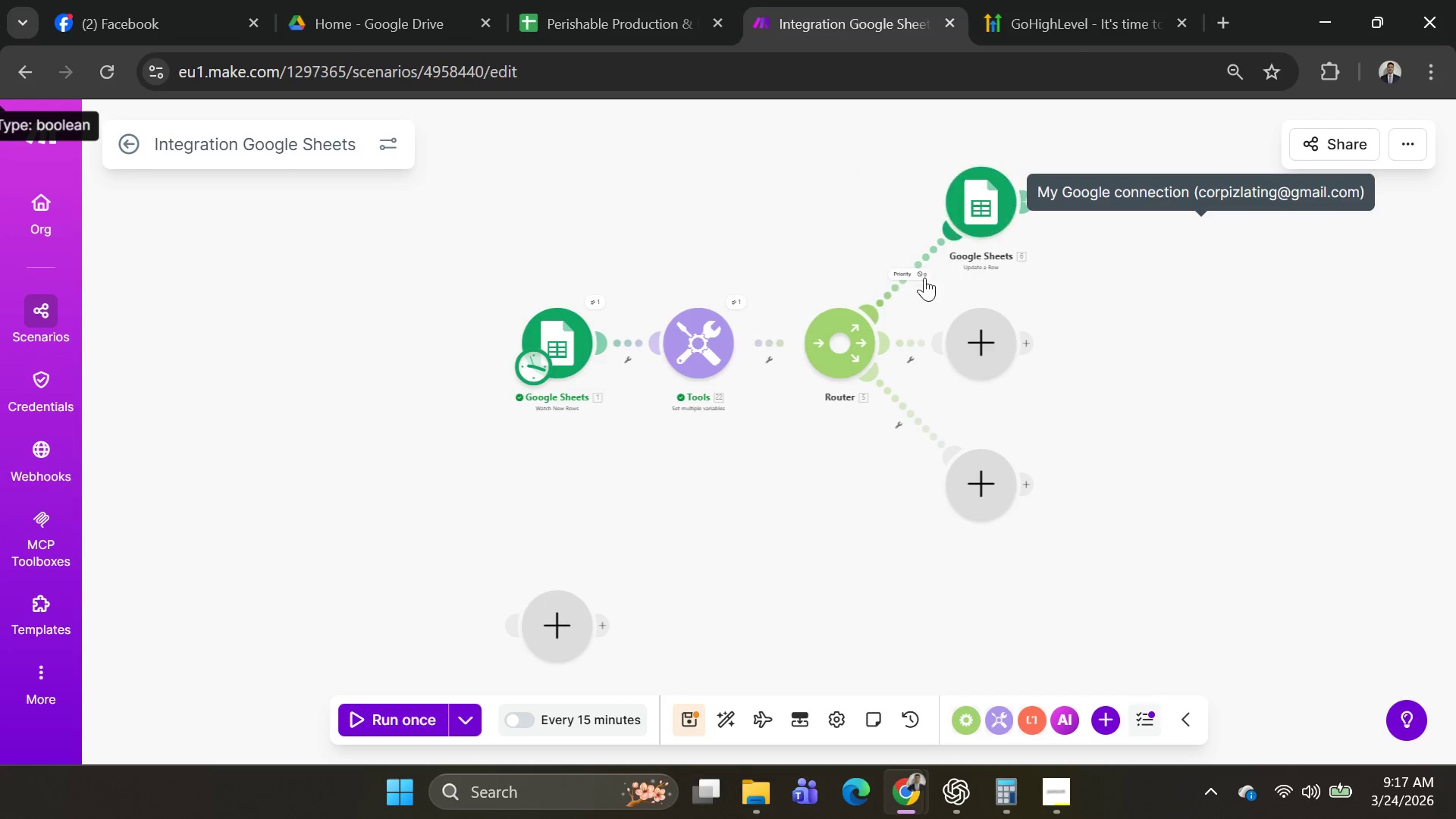 
left_click([901, 275])
 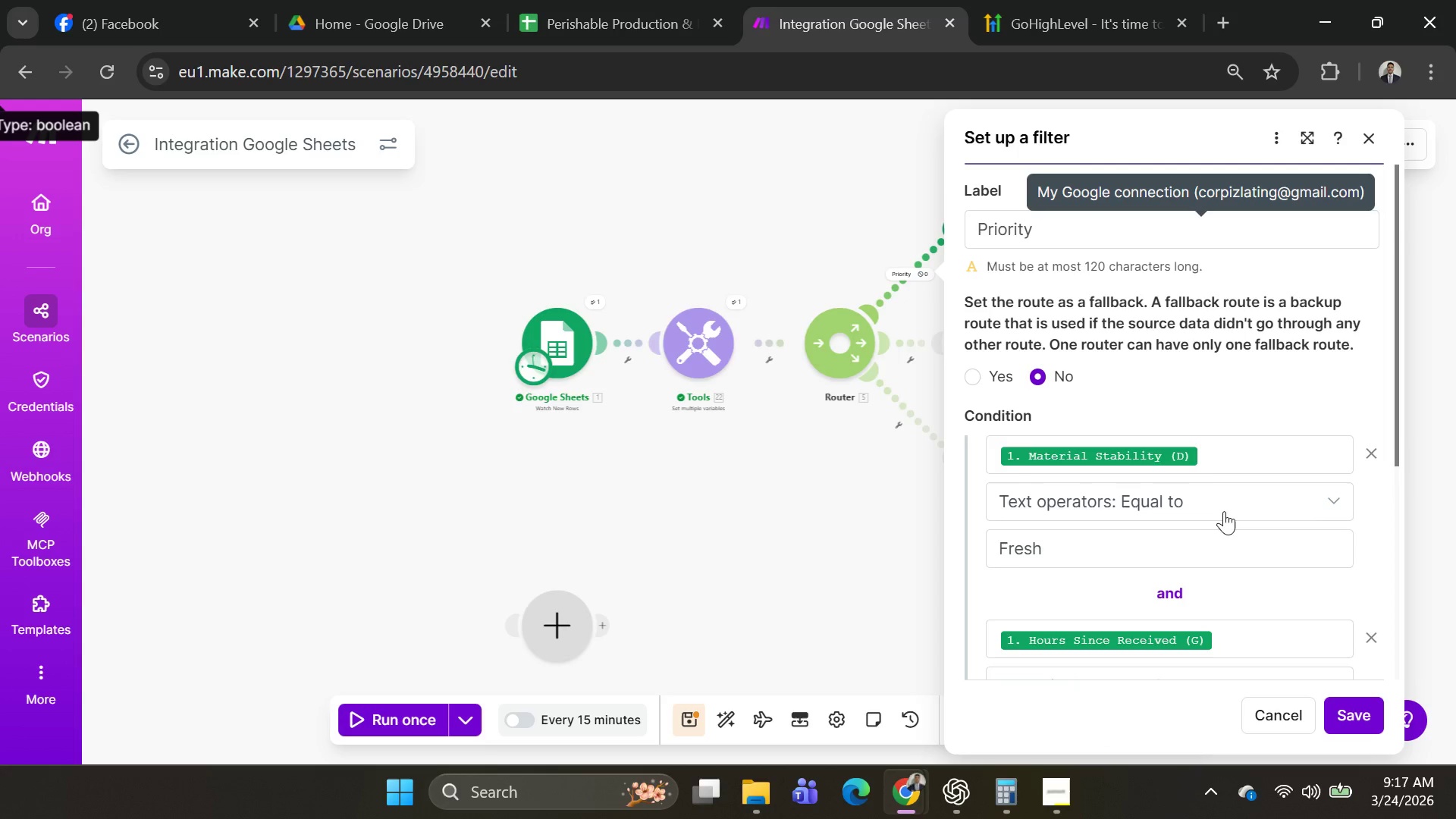 
scroll: coordinate [1226, 500], scroll_direction: down, amount: 4.0
 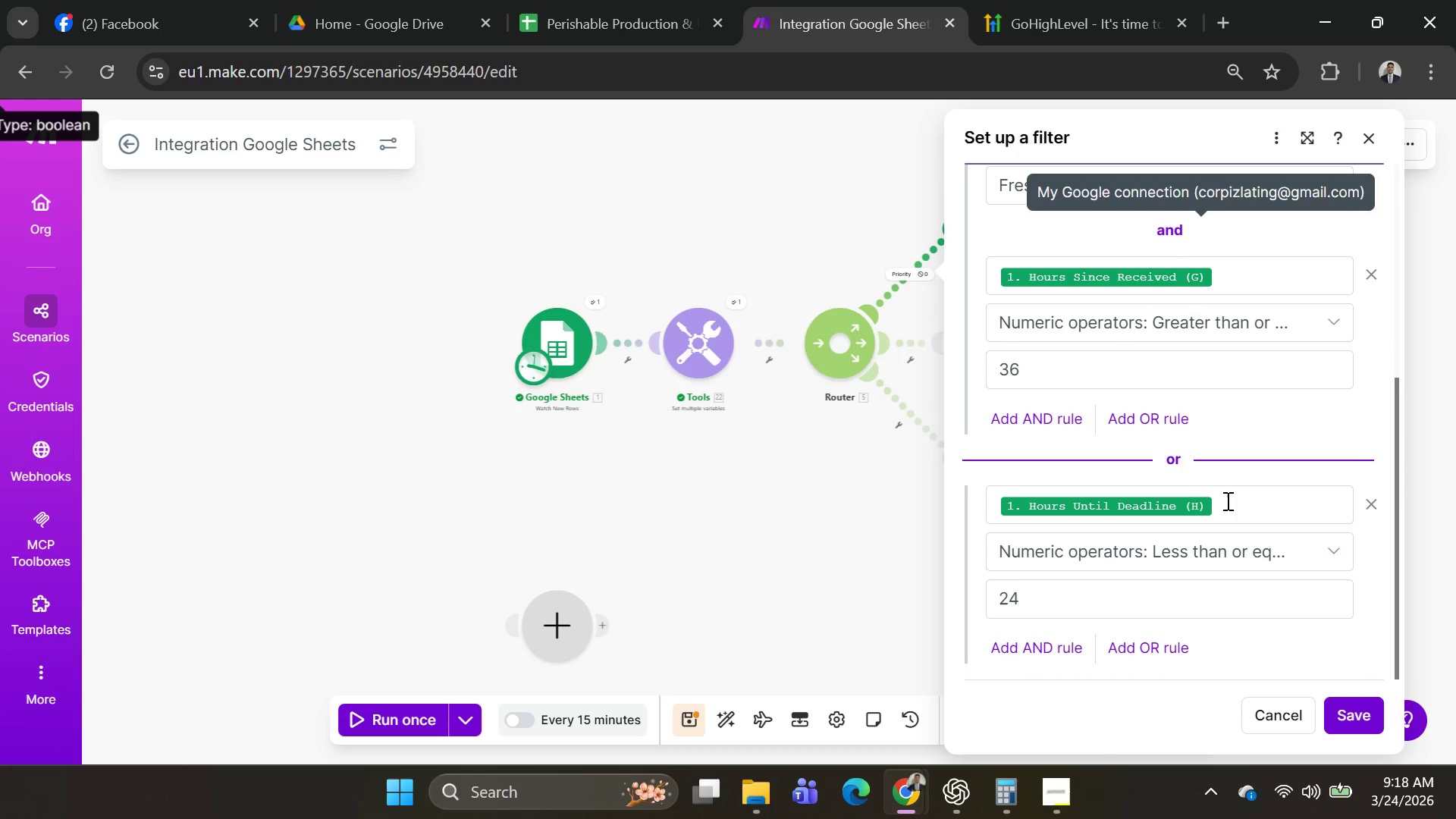 
scroll: coordinate [1228, 514], scroll_direction: none, amount: 0.0
 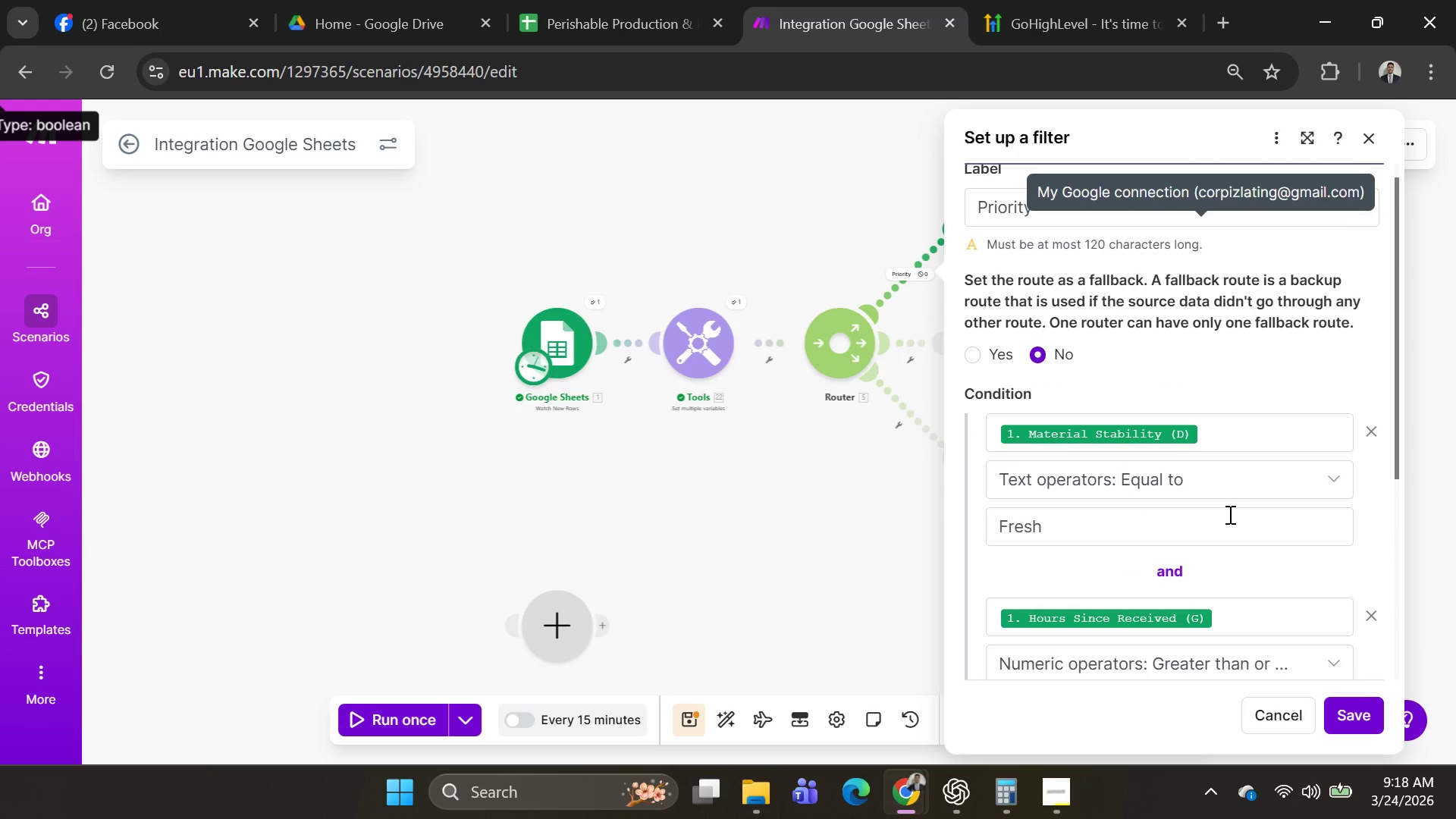 
scroll: coordinate [1222, 522], scroll_direction: down, amount: 6.0
 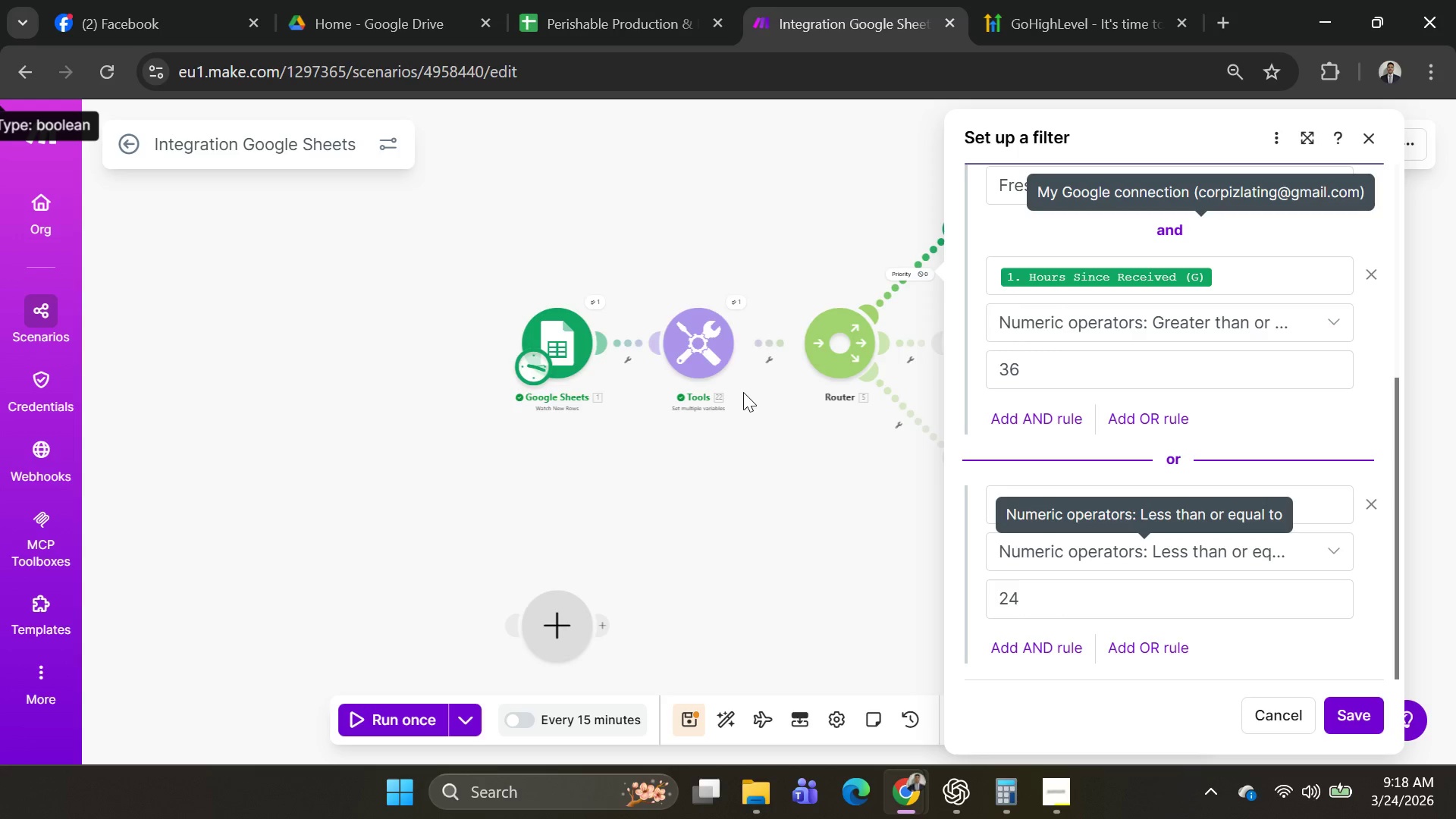 
wait(7.46)
 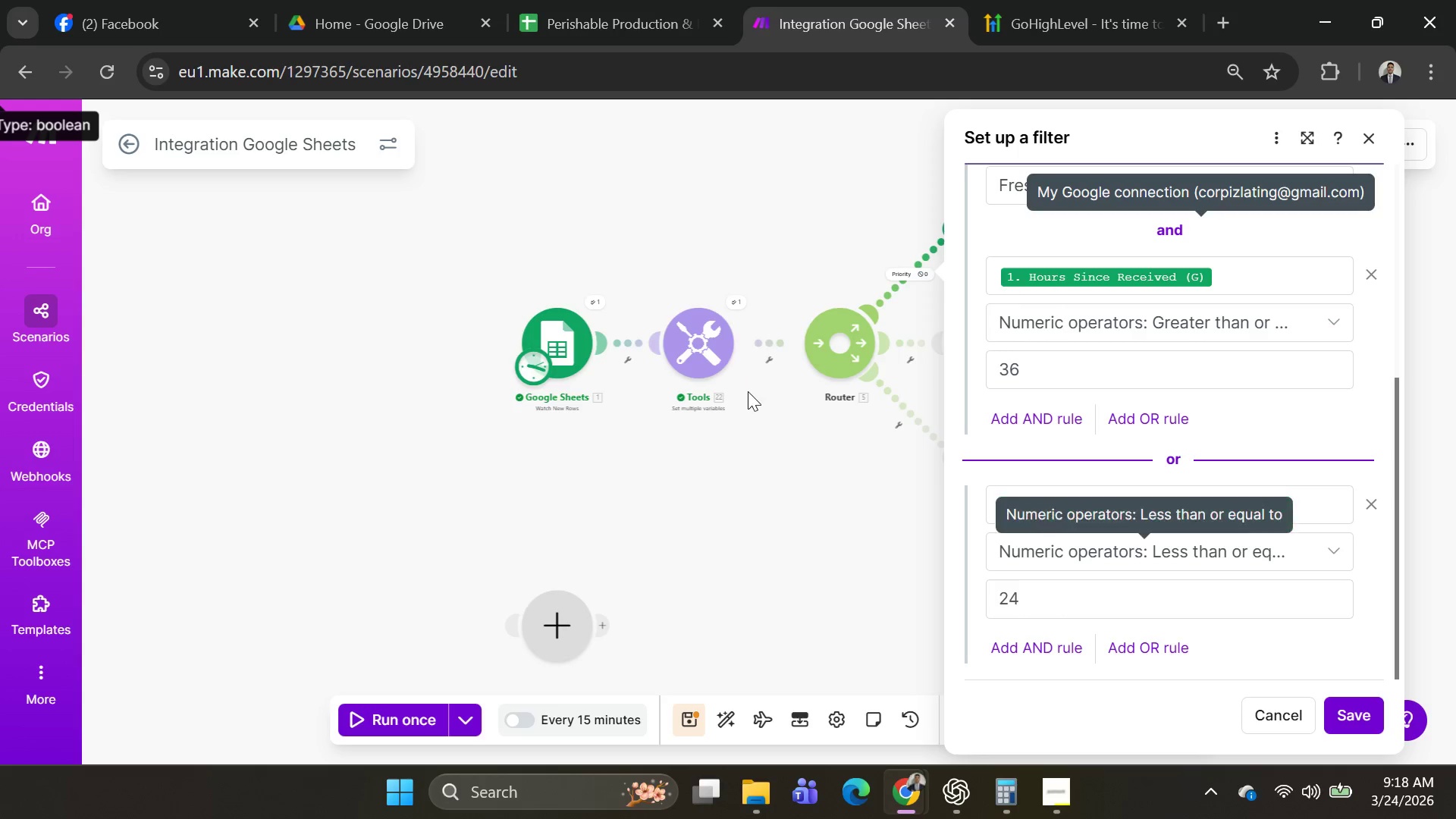 
left_click([659, 464])
 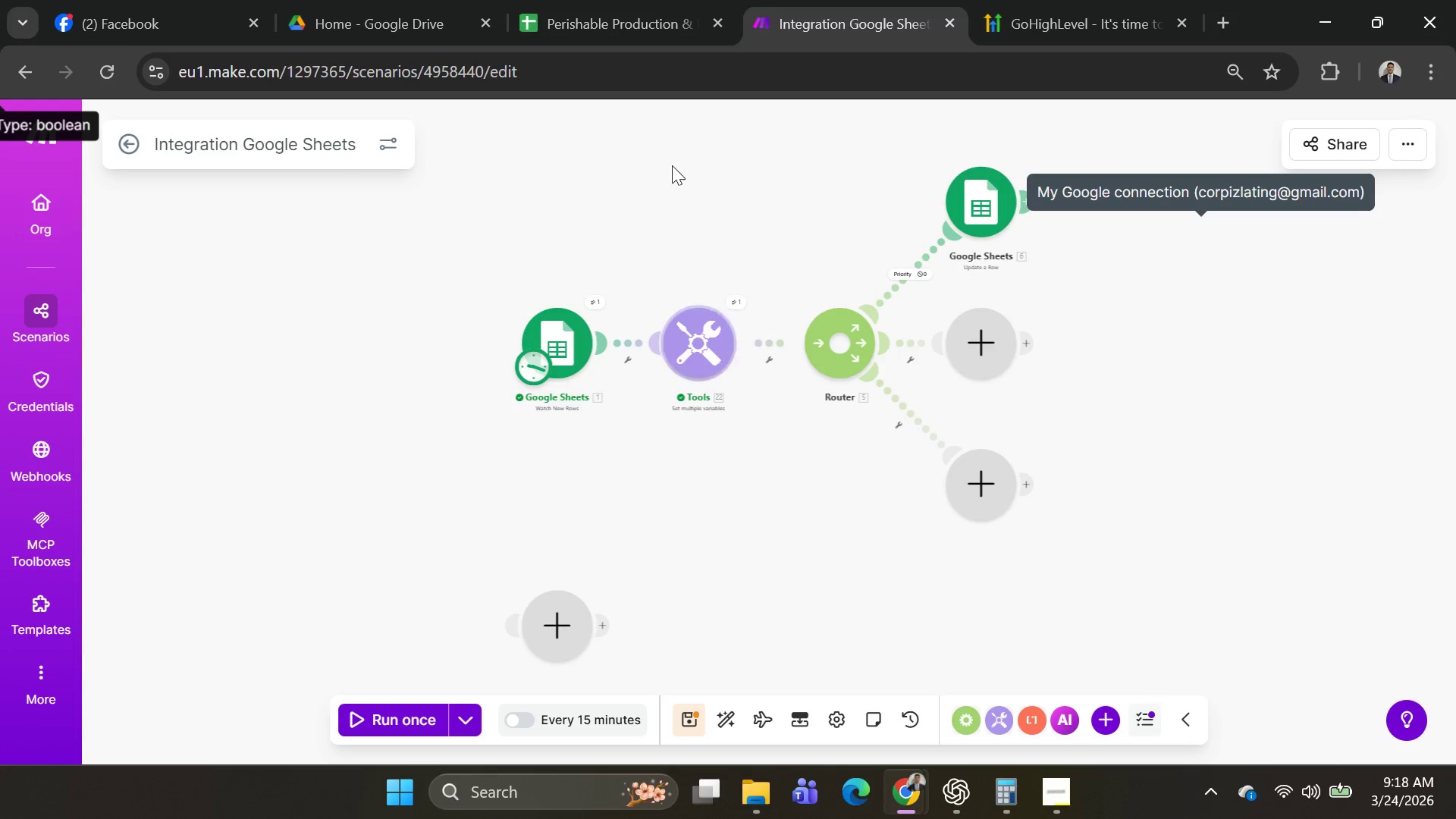 
left_click([630, 18])
 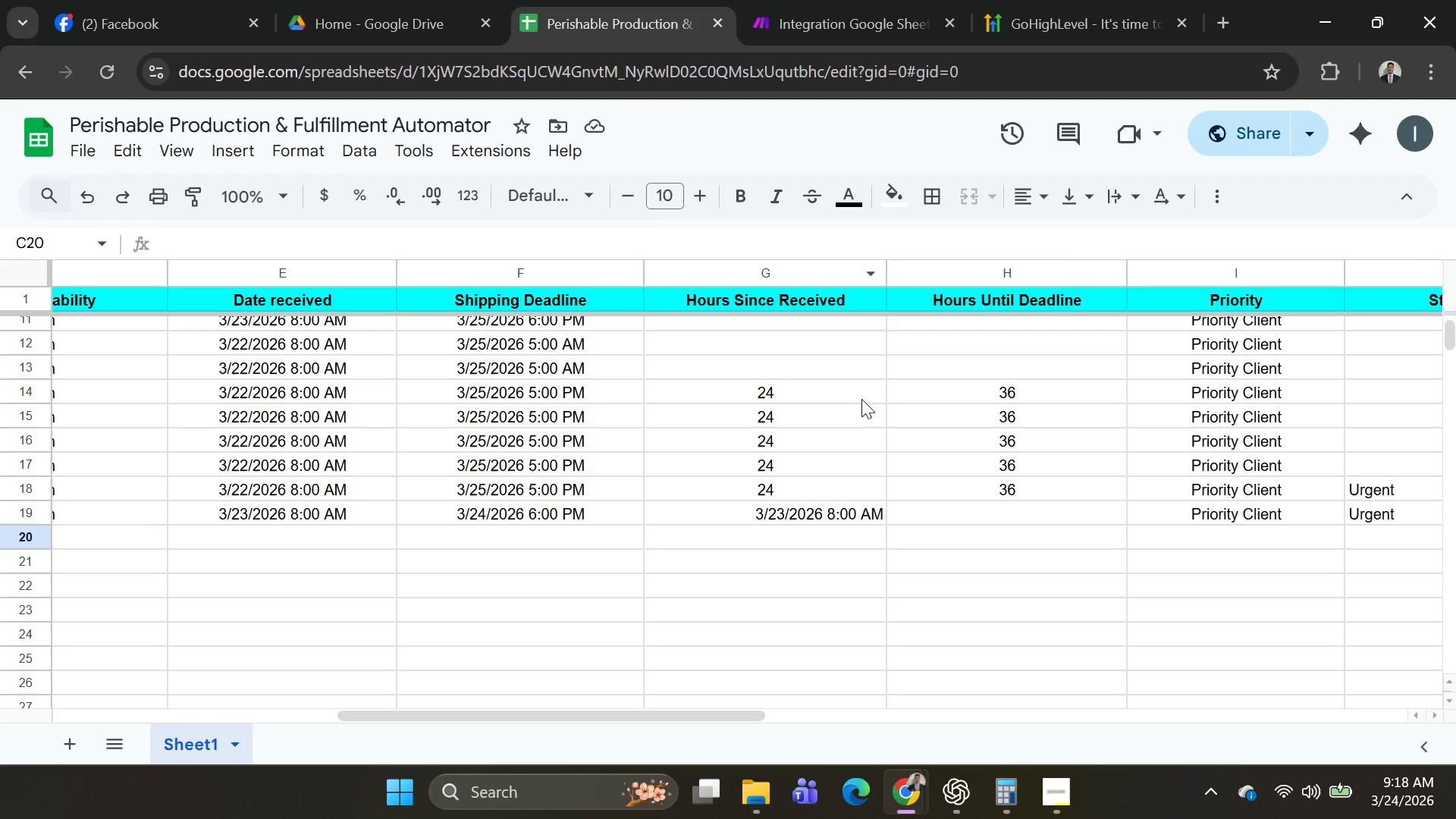 
scroll: coordinate [865, 400], scroll_direction: up, amount: 7.0
 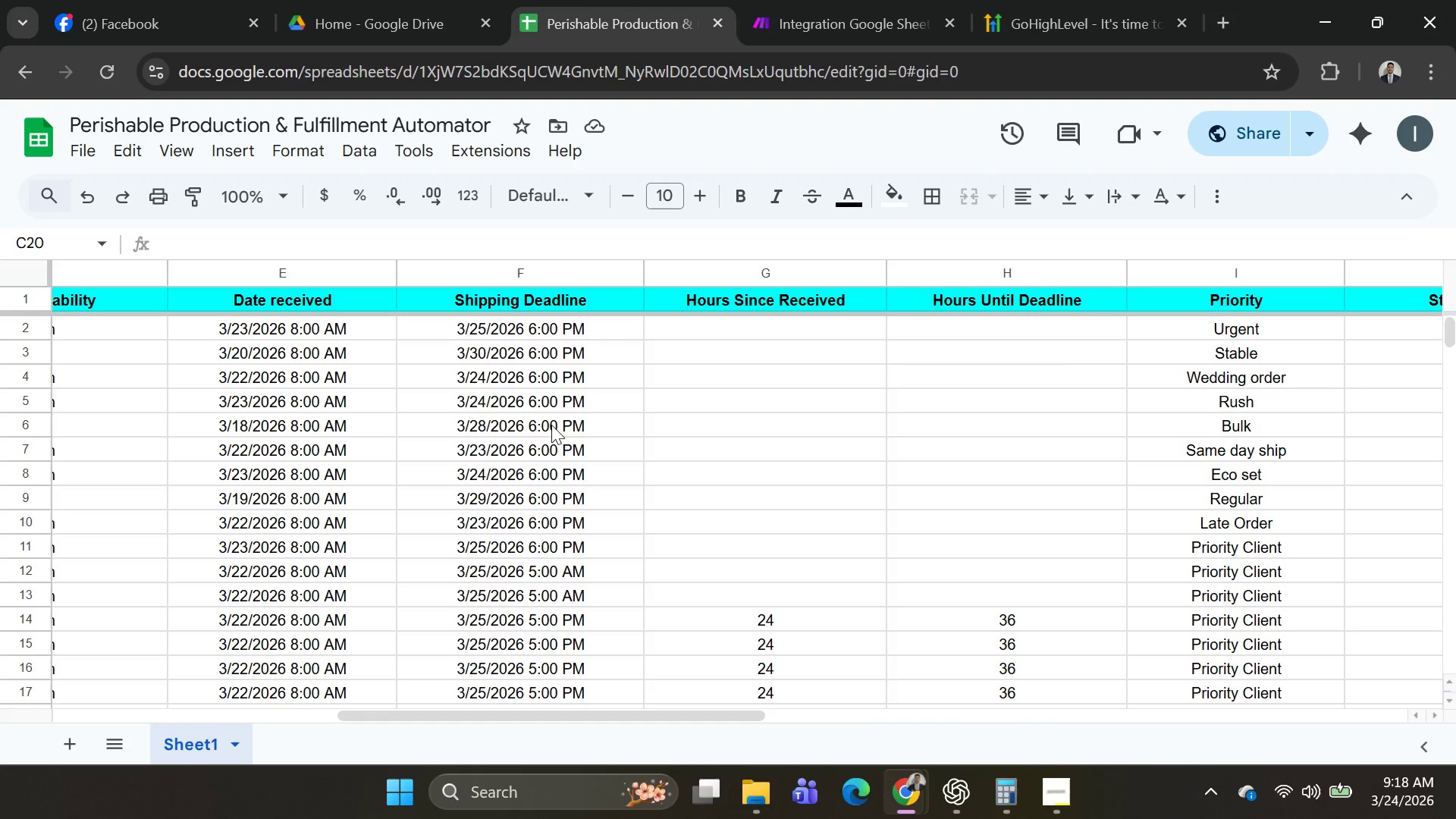 
scroll: coordinate [557, 462], scroll_direction: down, amount: 1.0
 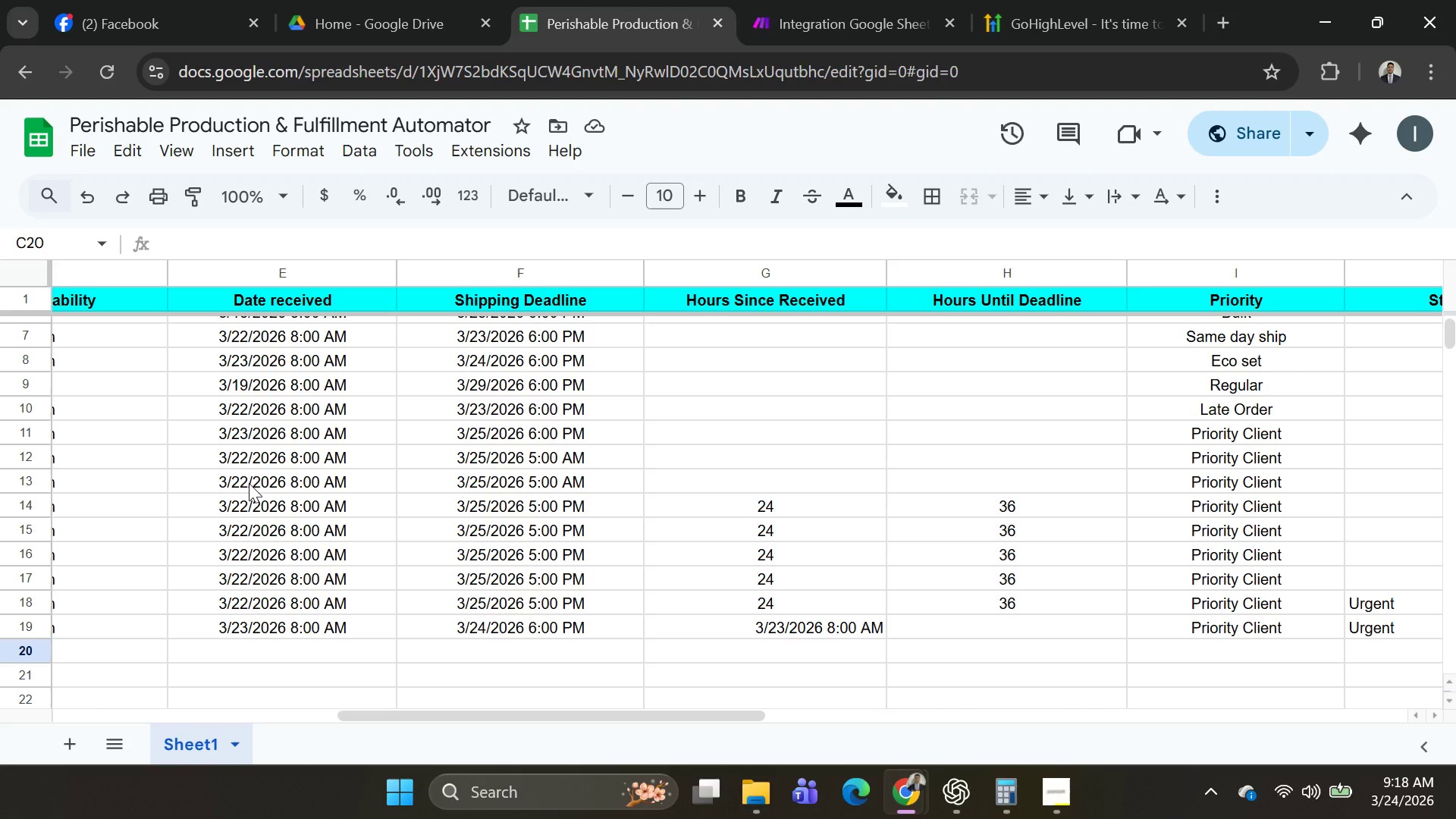 
key(ArrowLeft)
 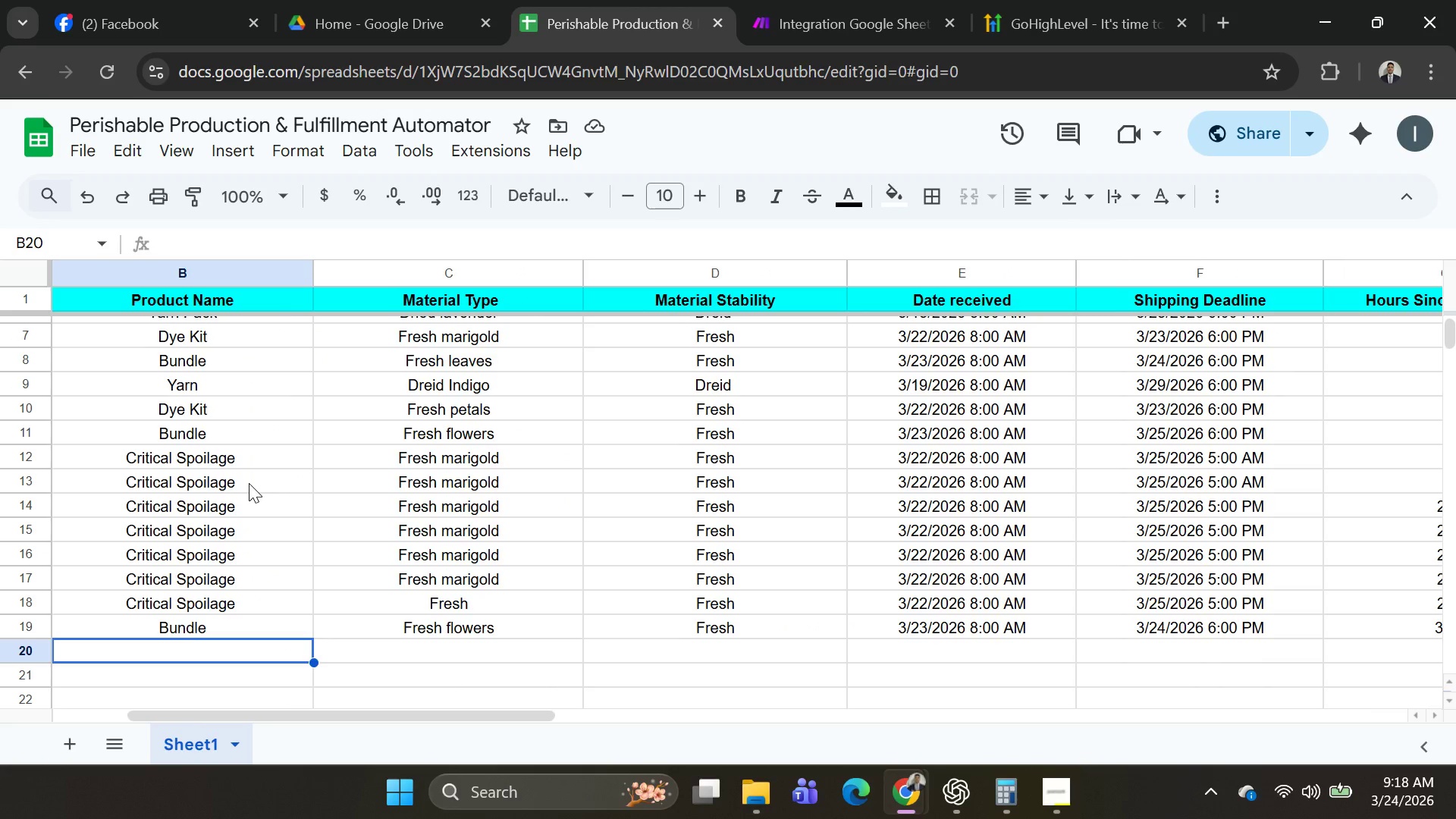 
key(ArrowLeft)
 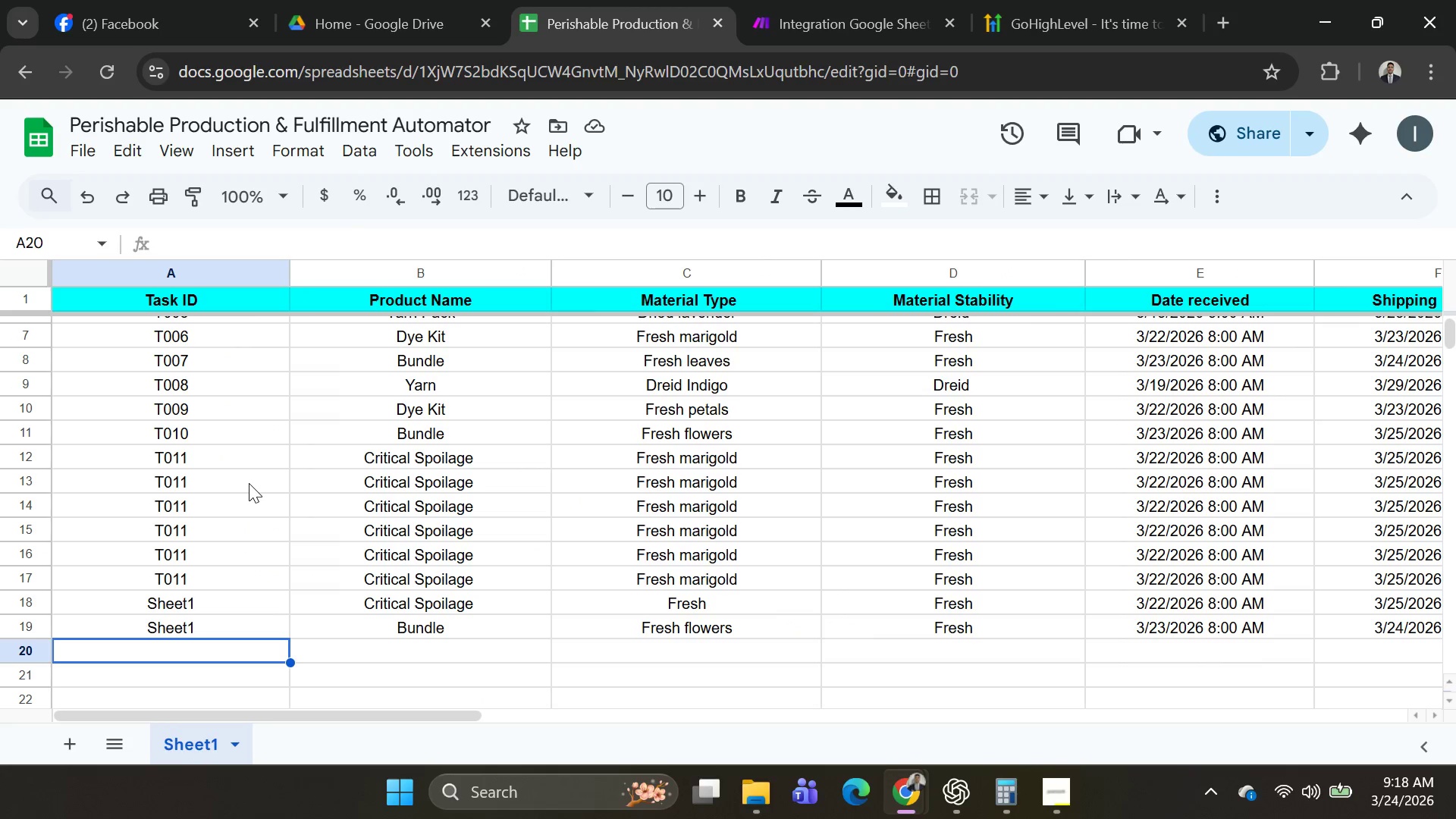 
key(ArrowLeft)
 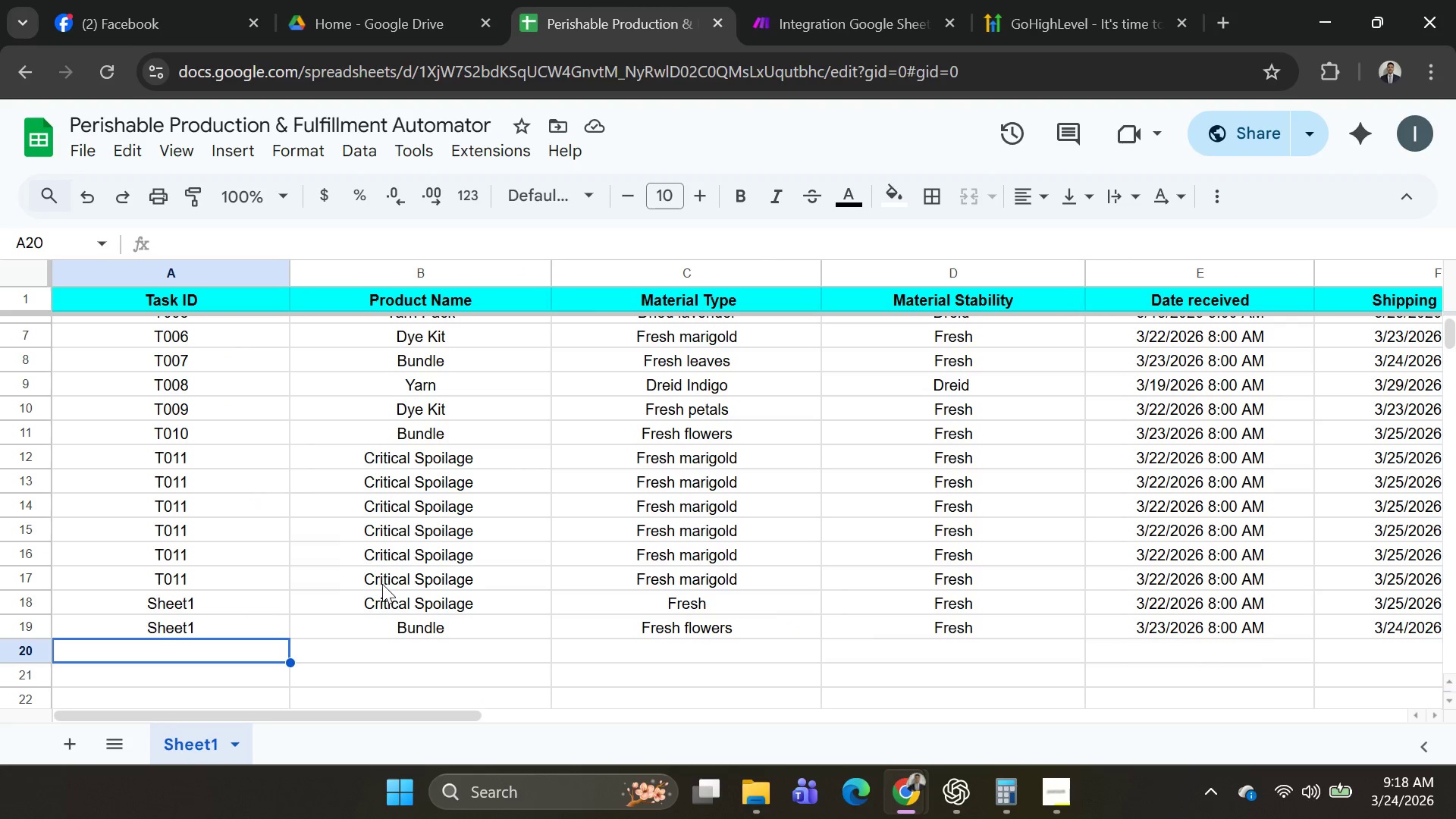 
scroll: coordinate [435, 561], scroll_direction: up, amount: 5.0
 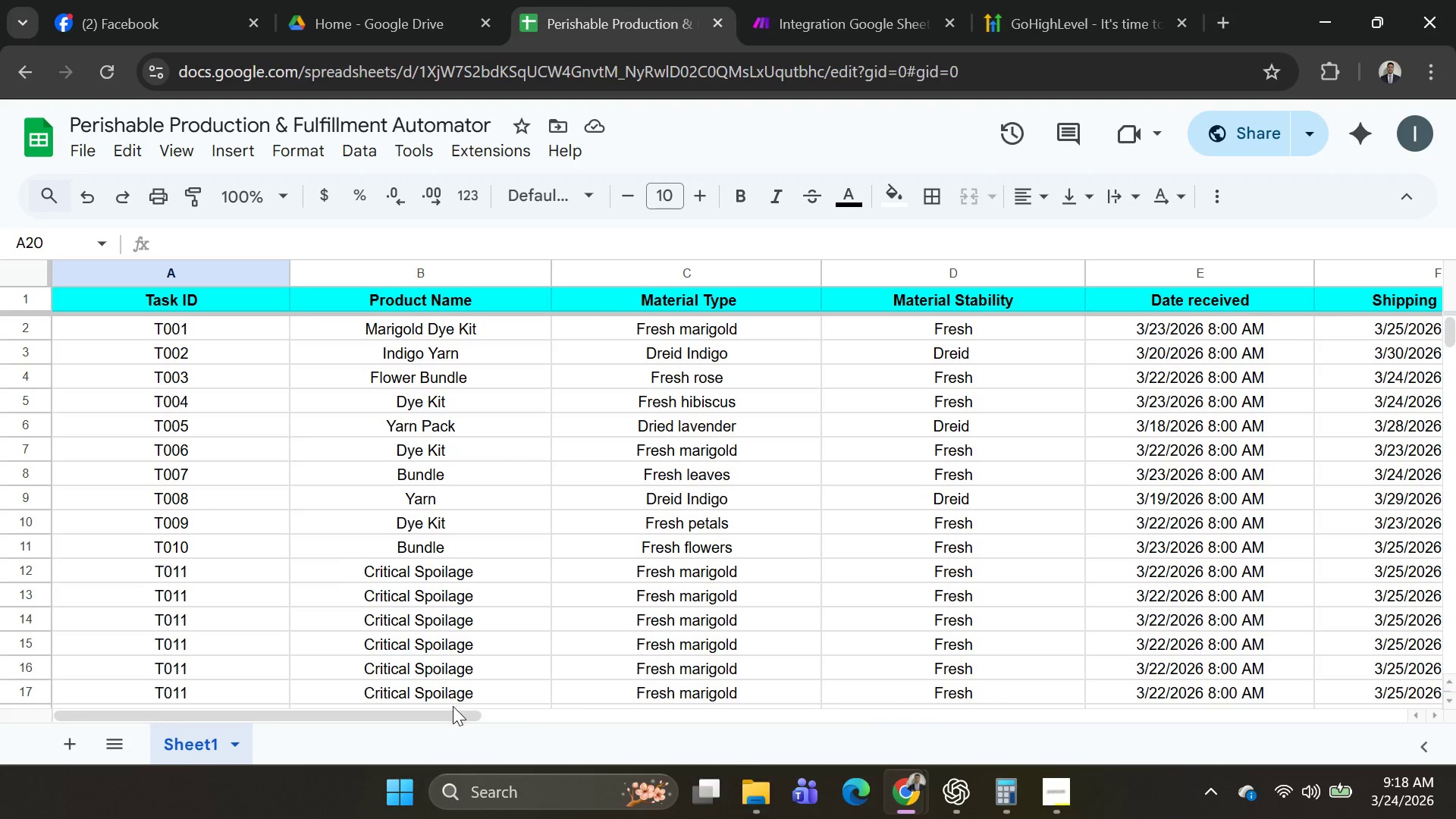 
left_click_drag(start_coordinate=[449, 713], to_coordinate=[909, 734])
 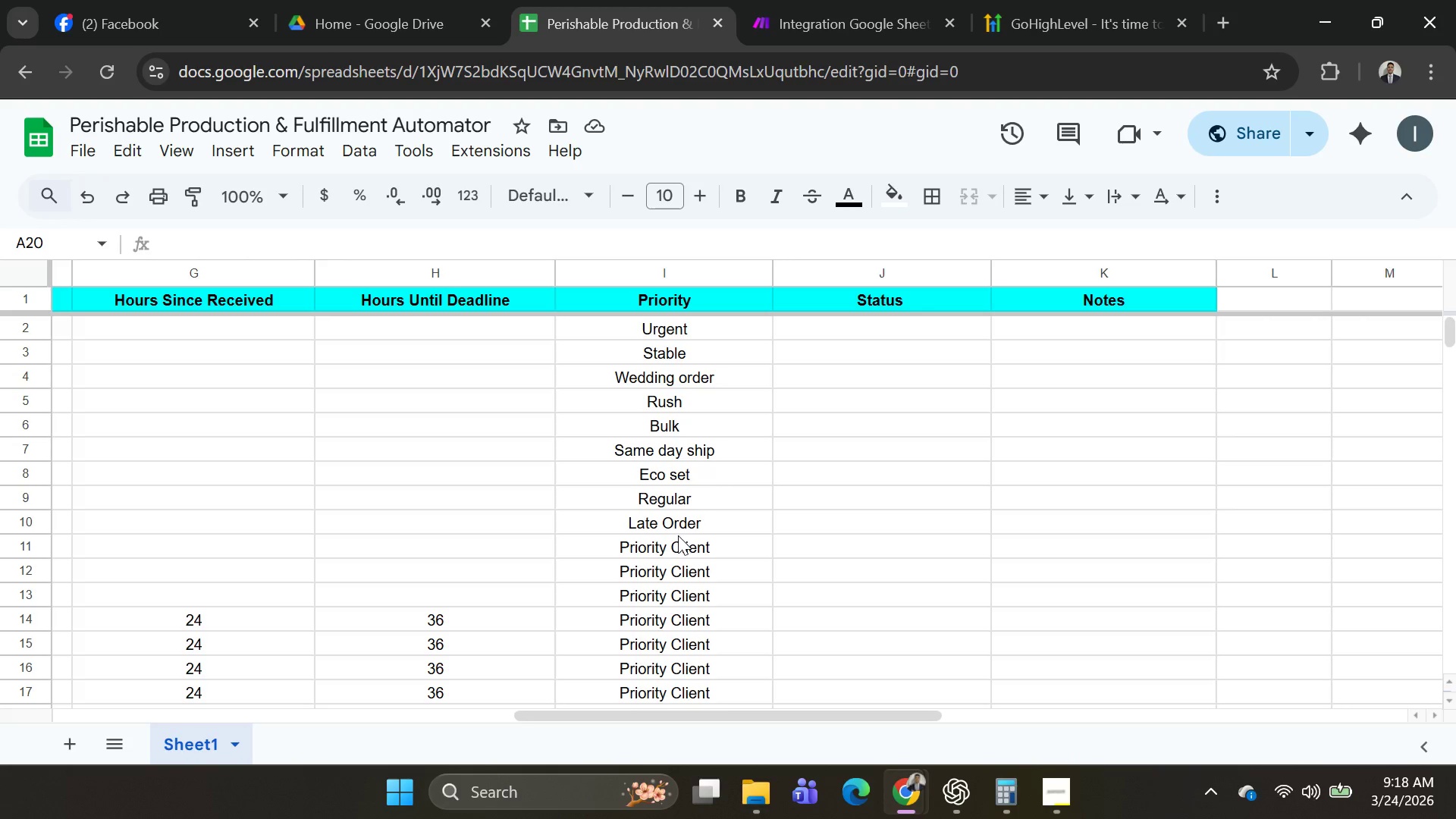 
left_click([678, 548])
 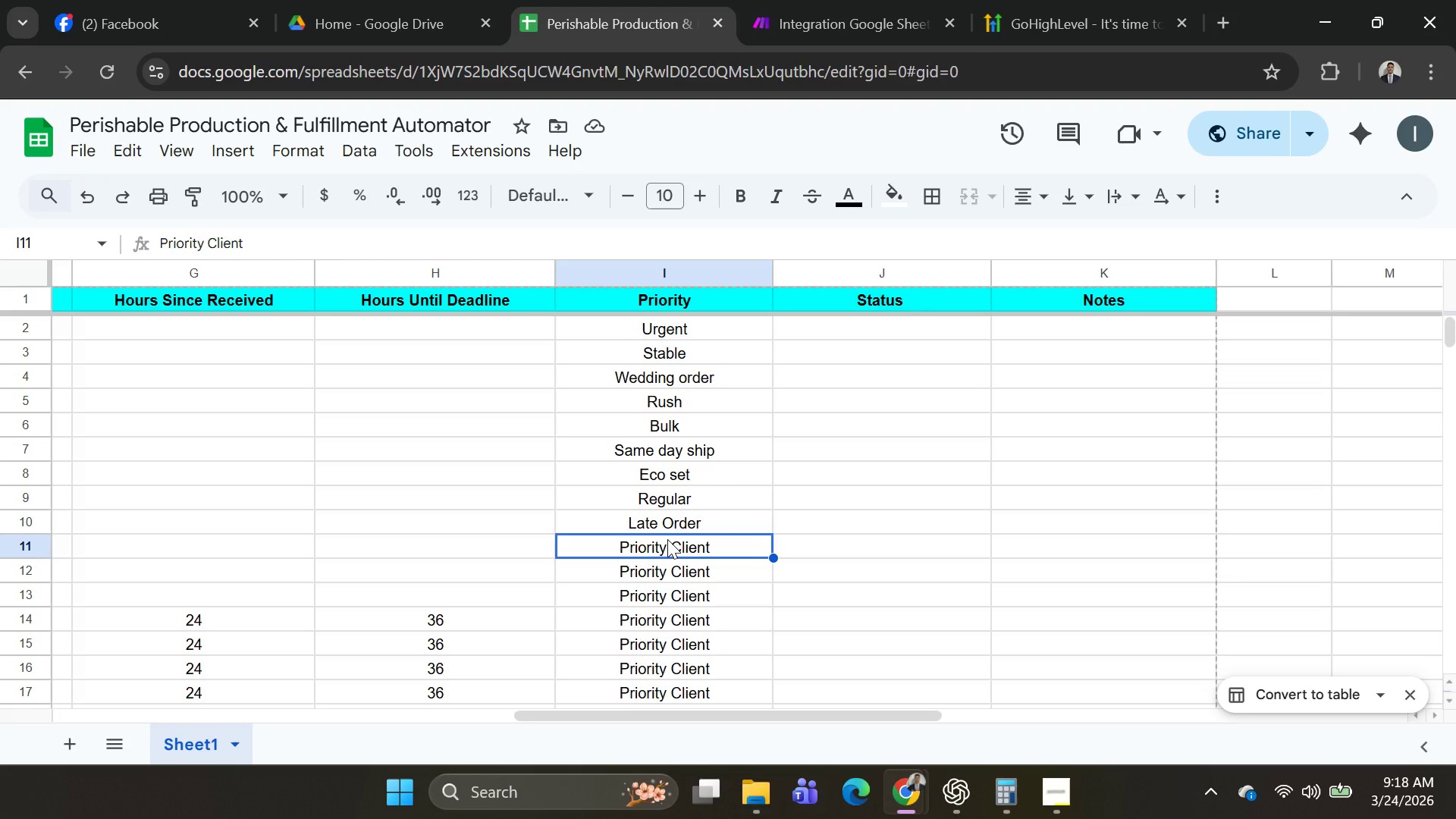 
key(Shift+ArrowLeft)
 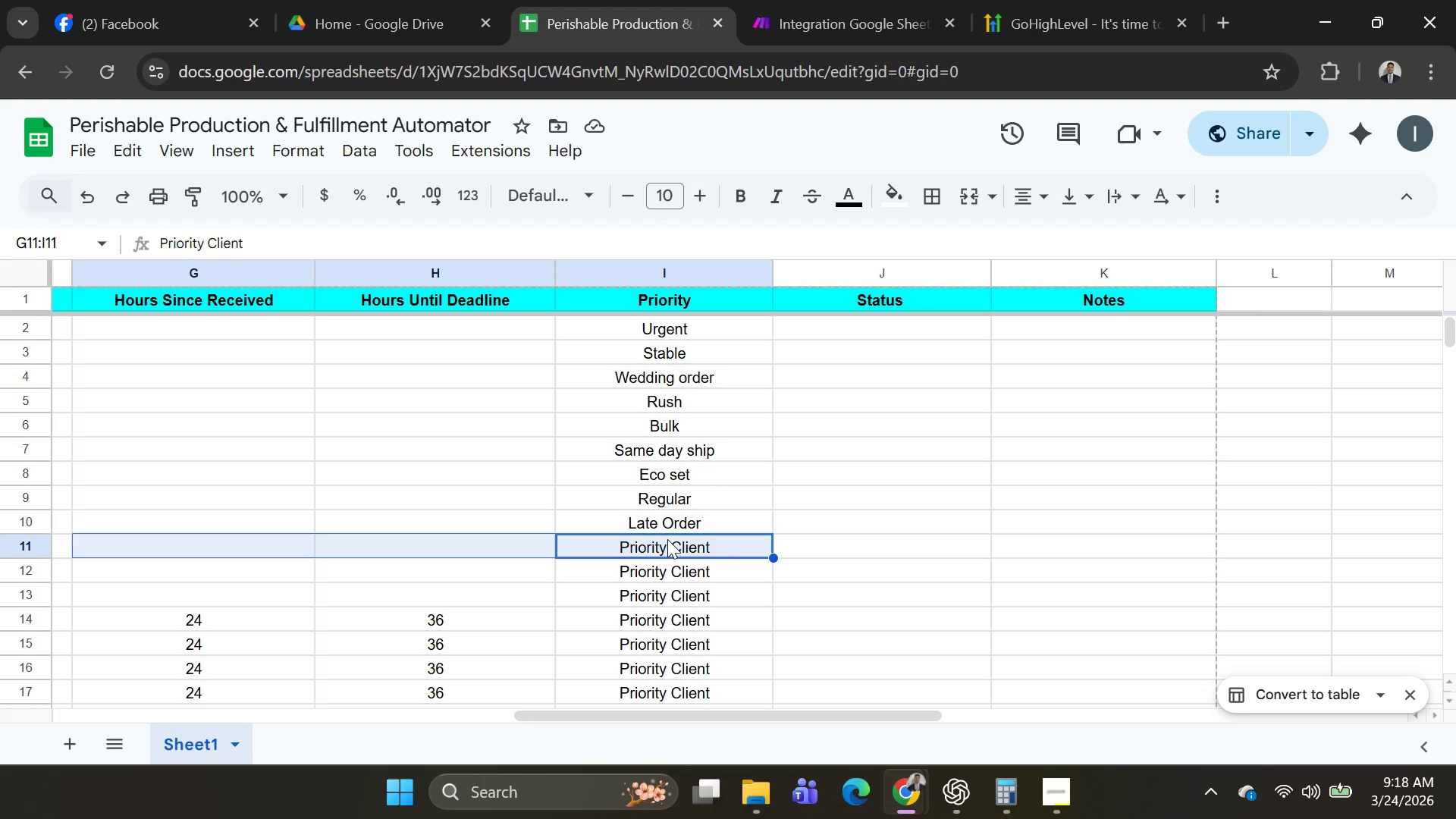 
key(Shift+ArrowLeft)
 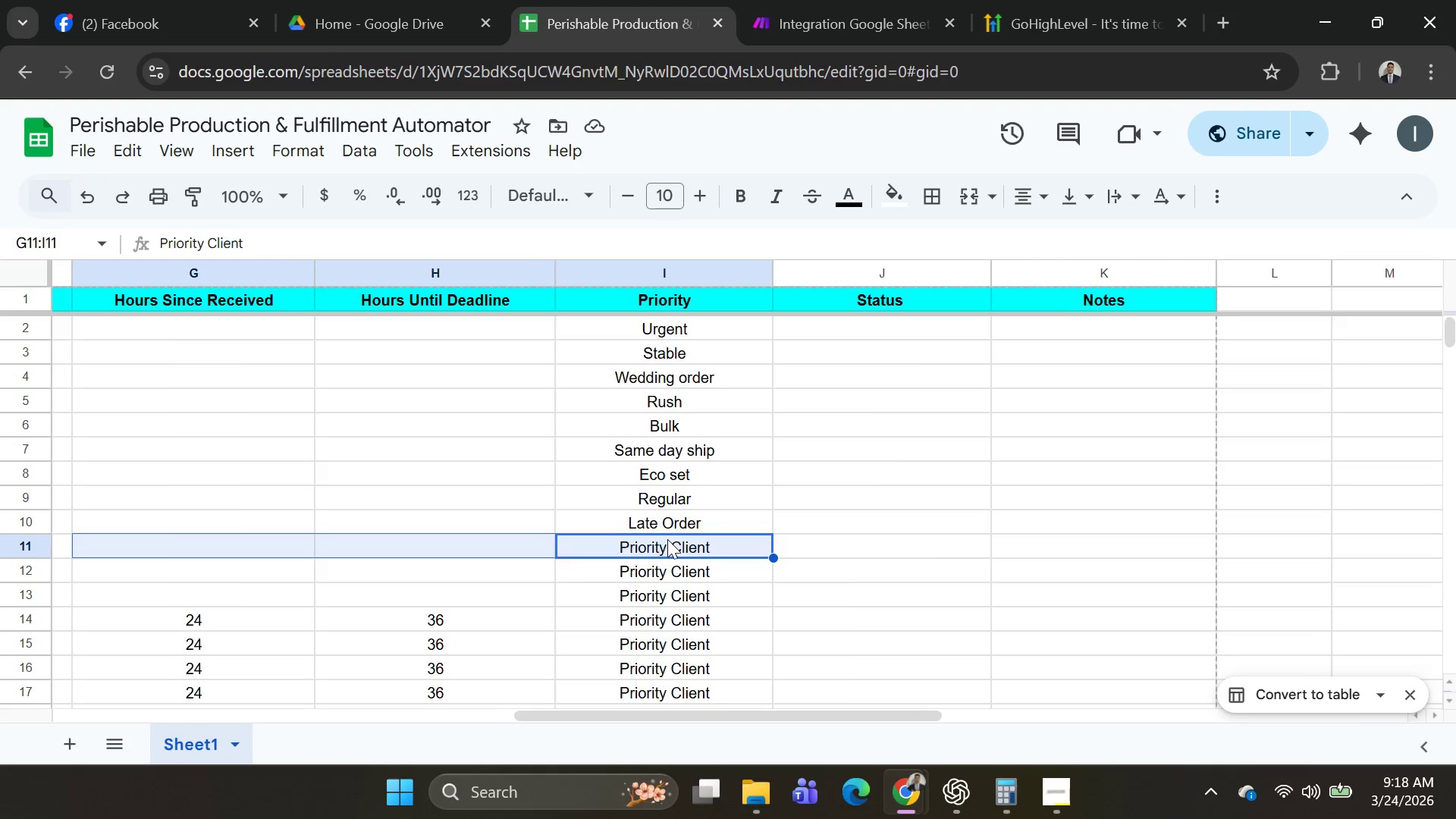 
key(Shift+ArrowLeft)
 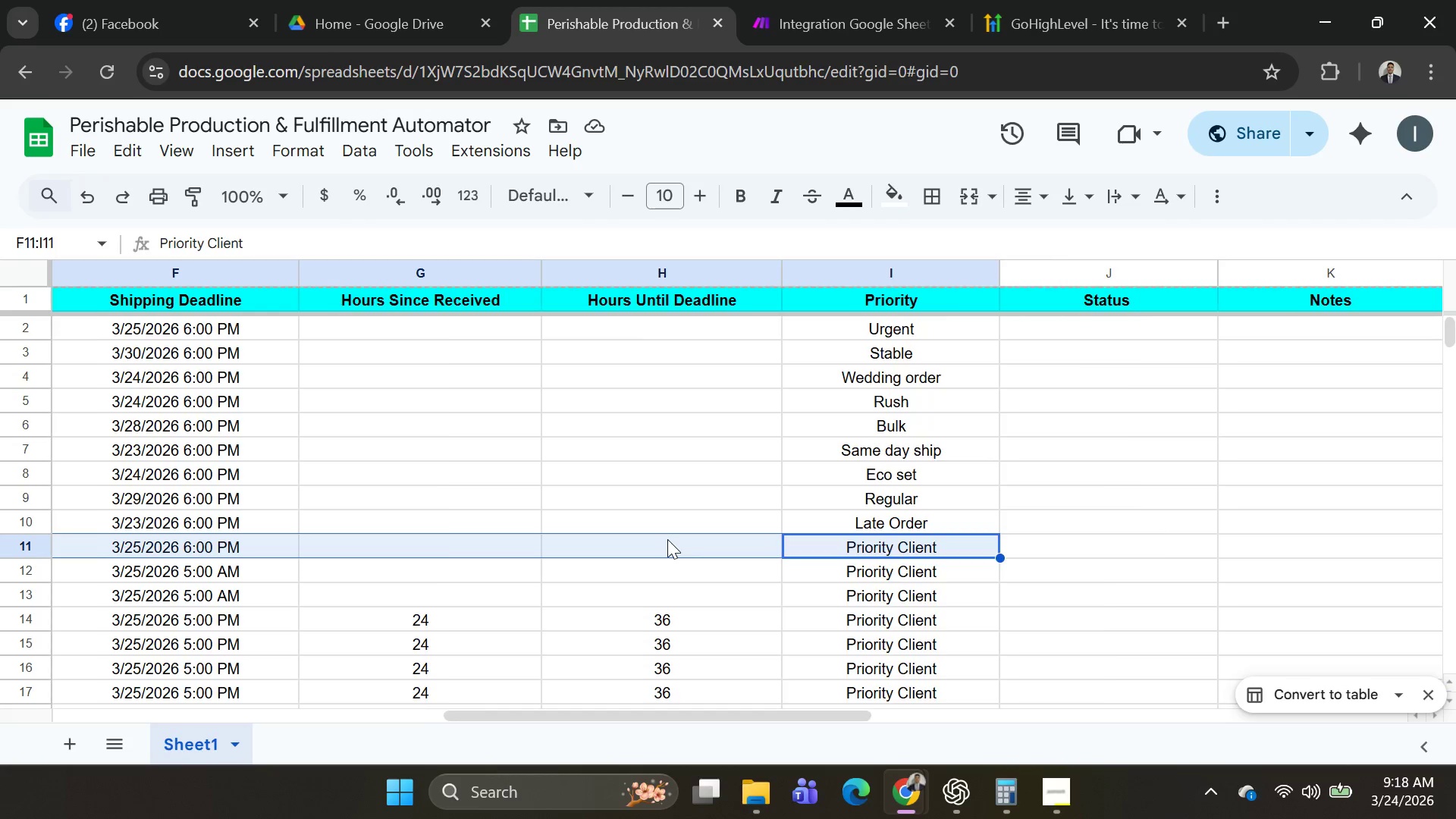 
key(Shift+ArrowLeft)
 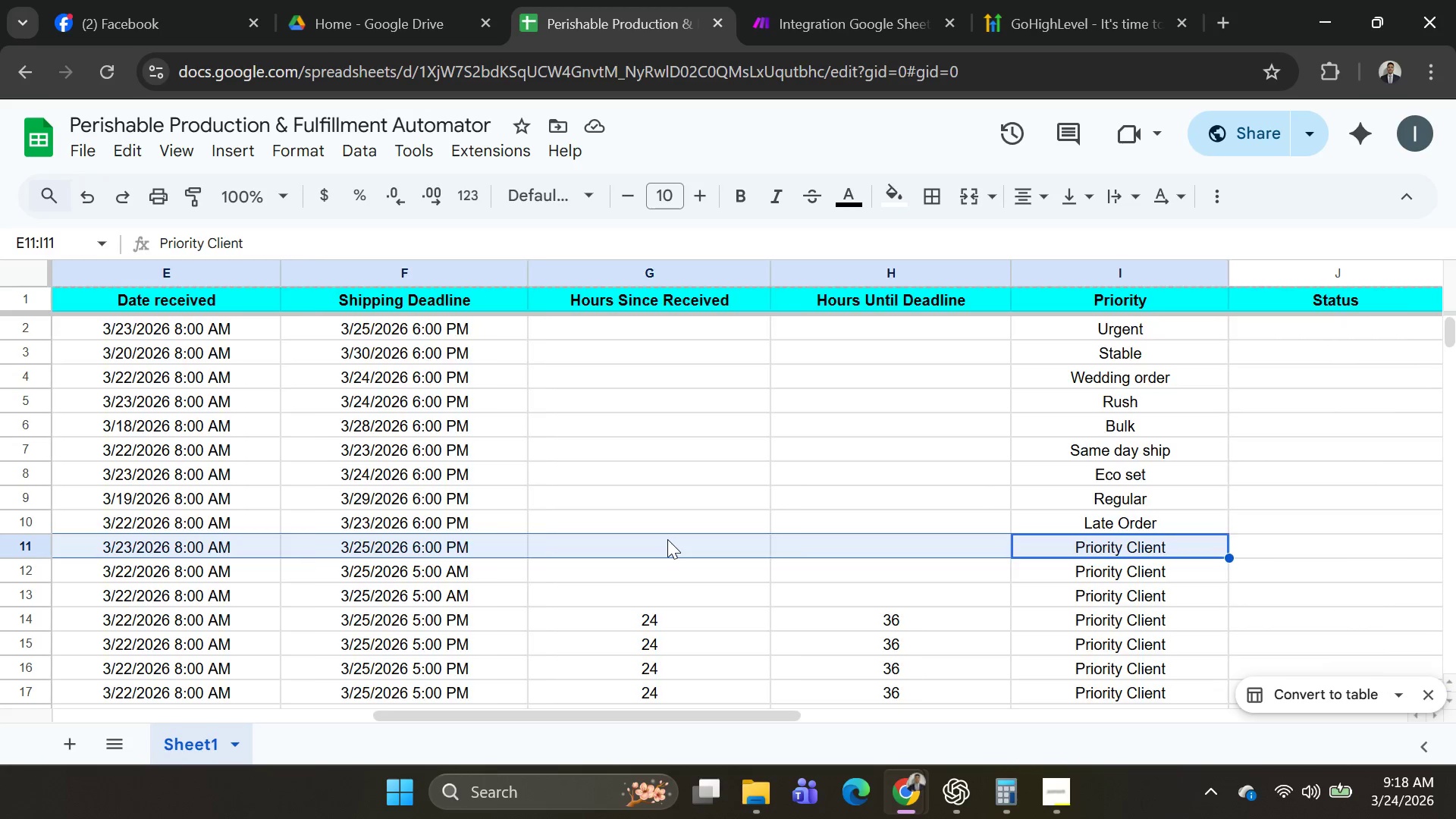 
key(Shift+ArrowLeft)
 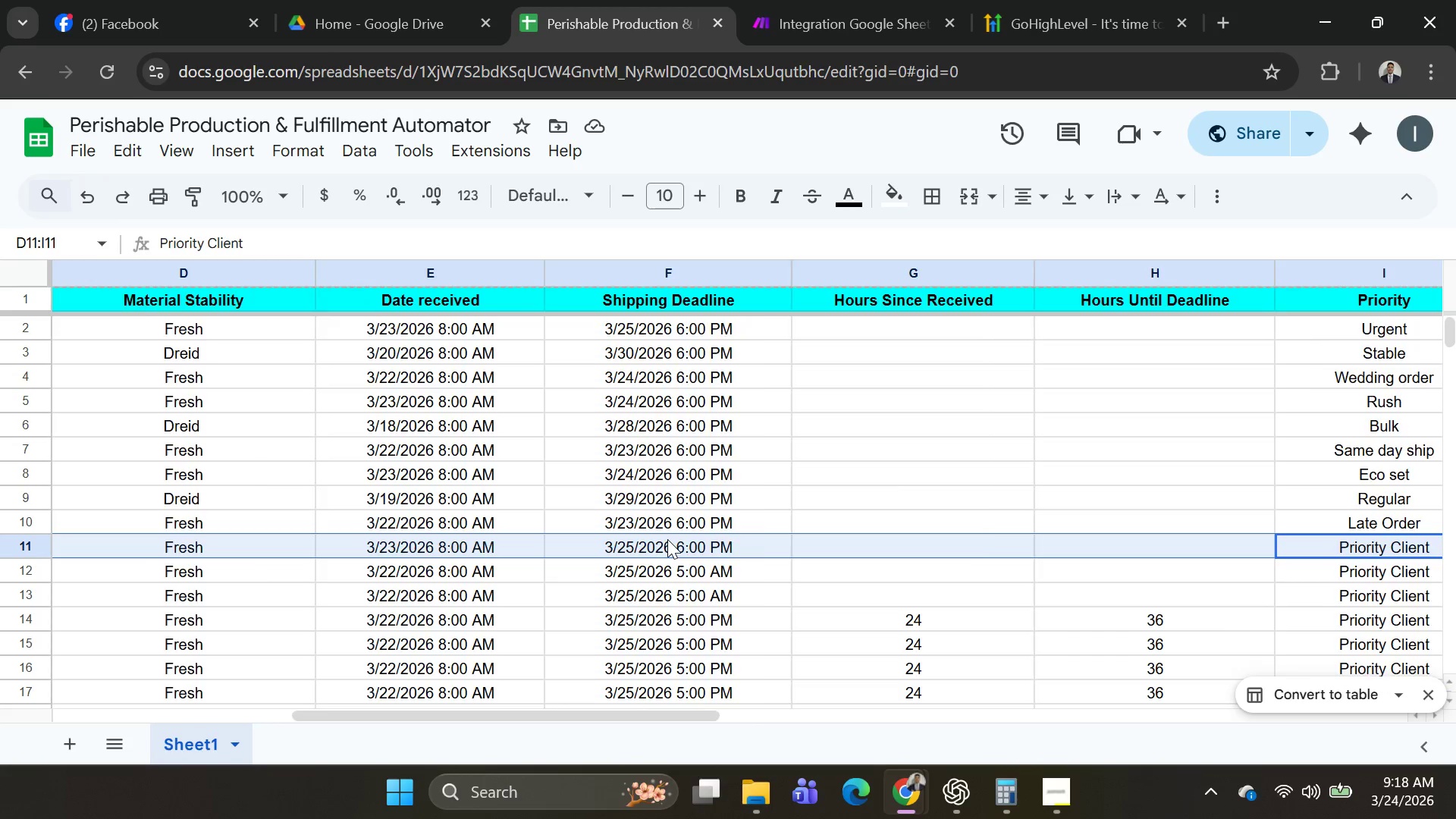 
key(Shift+ArrowLeft)
 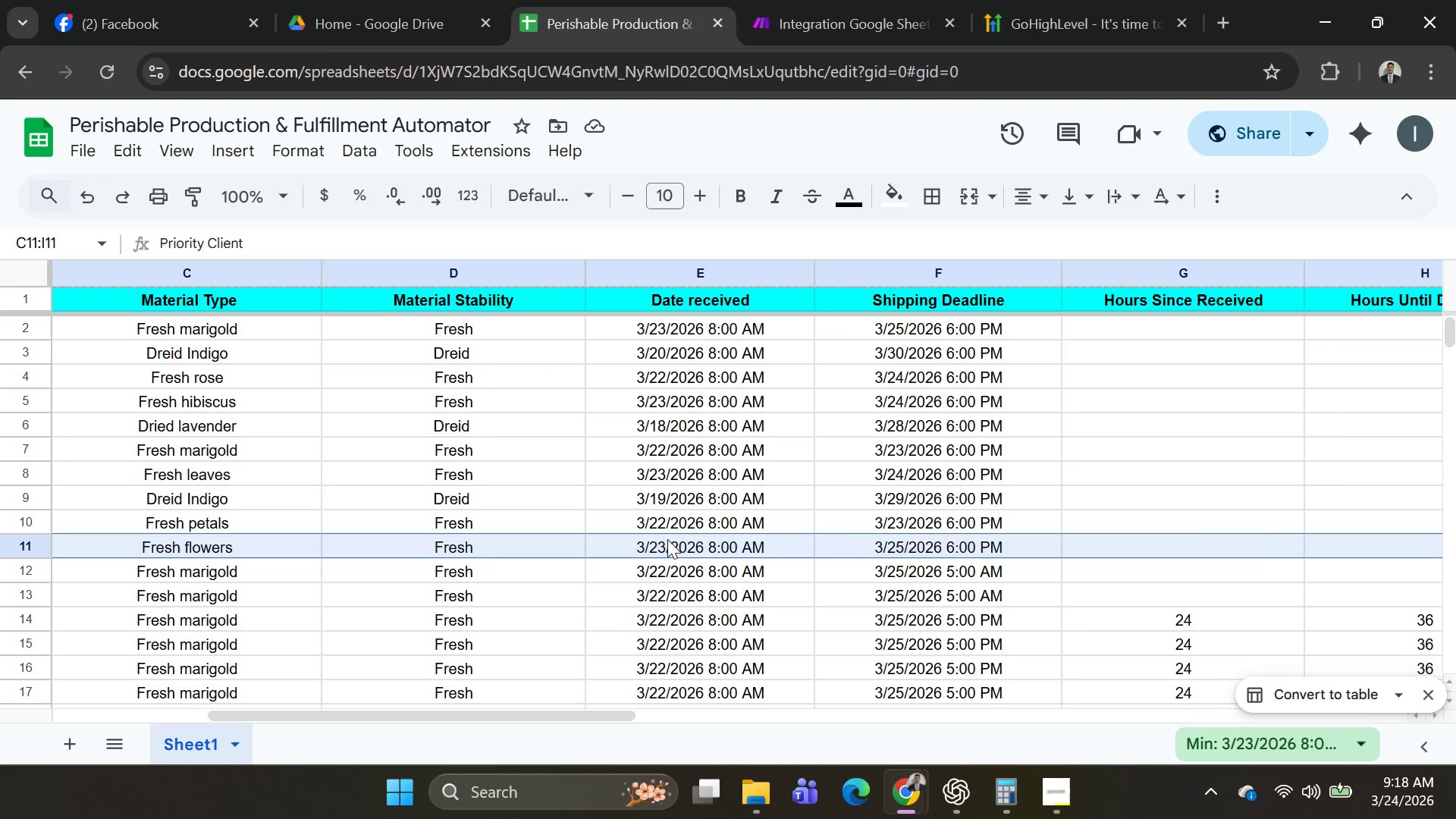 
key(Shift+ArrowLeft)
 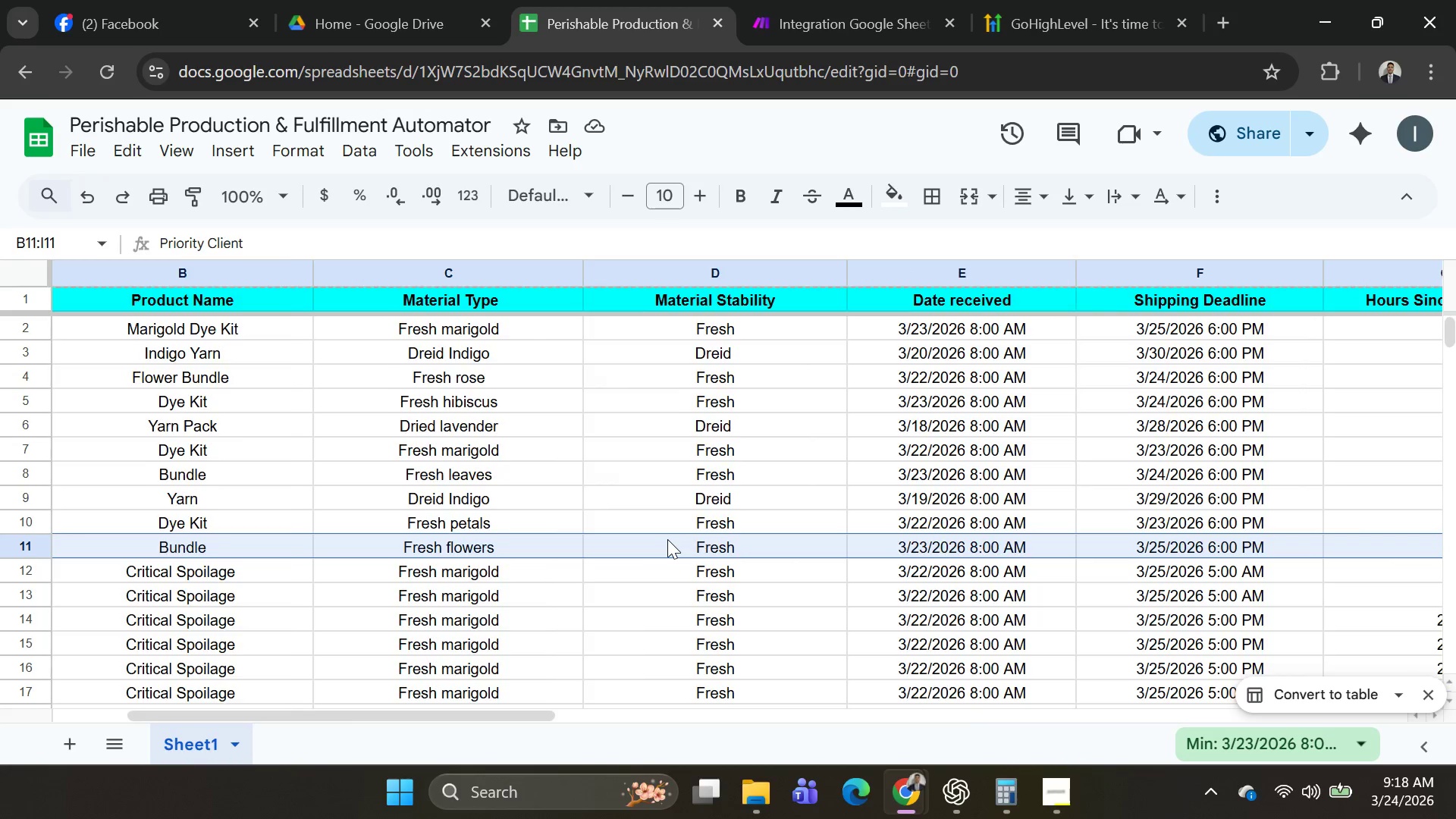 
key(Shift+ArrowLeft)
 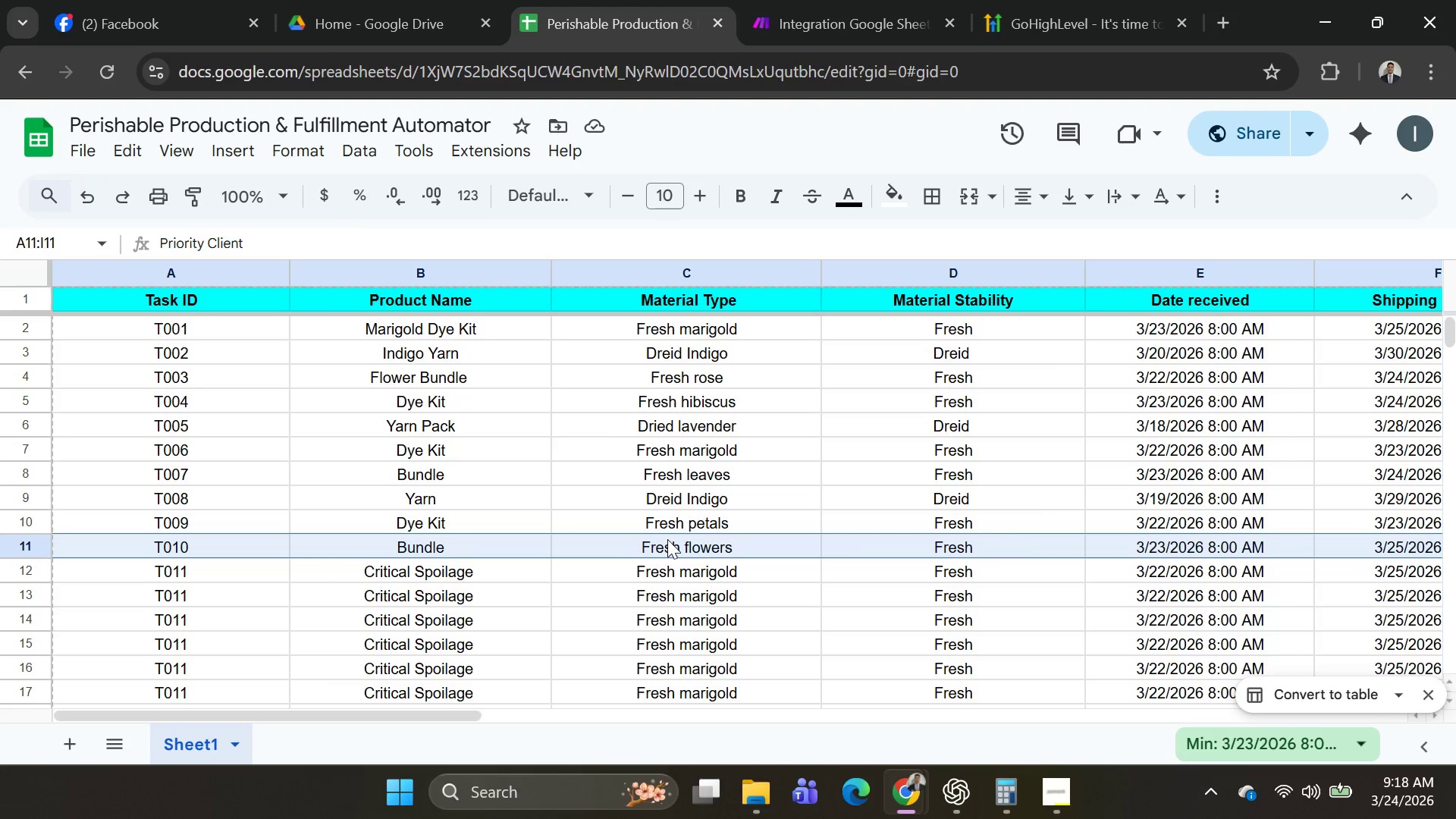 
key(Shift+ArrowLeft)
 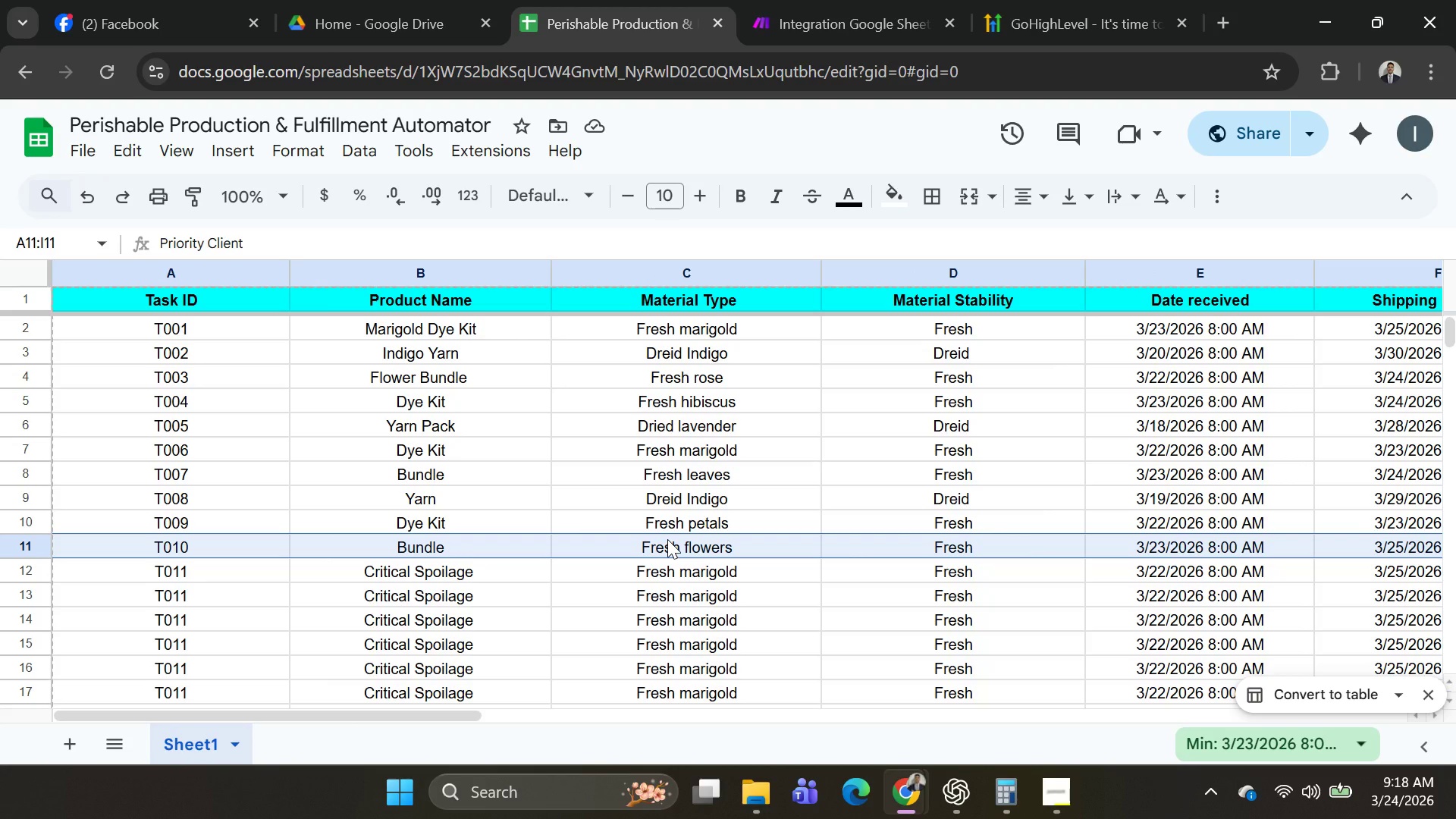 
key(Control+C)
 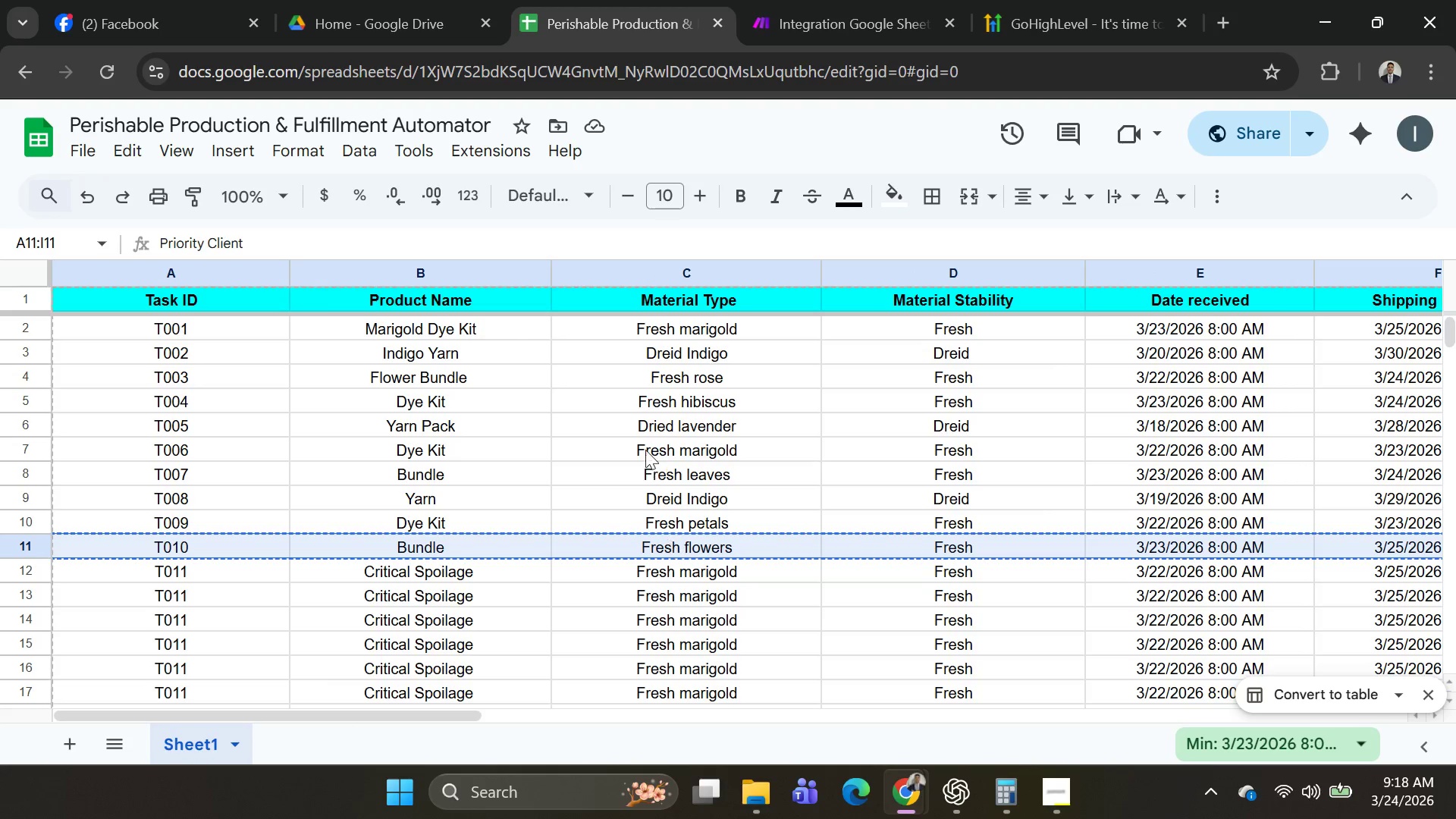 
scroll: coordinate [636, 451], scroll_direction: down, amount: 2.0
 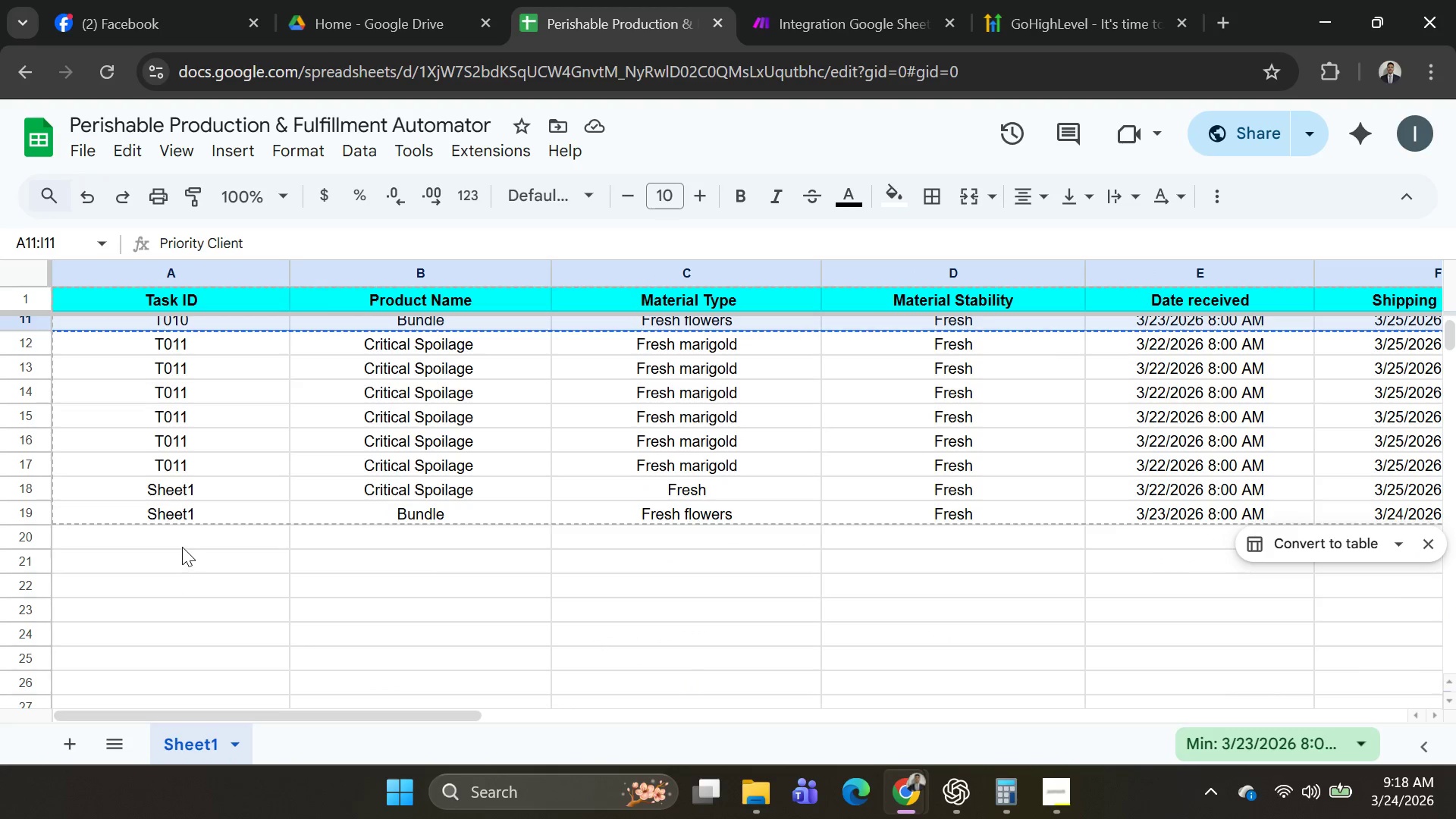 
left_click([182, 547])
 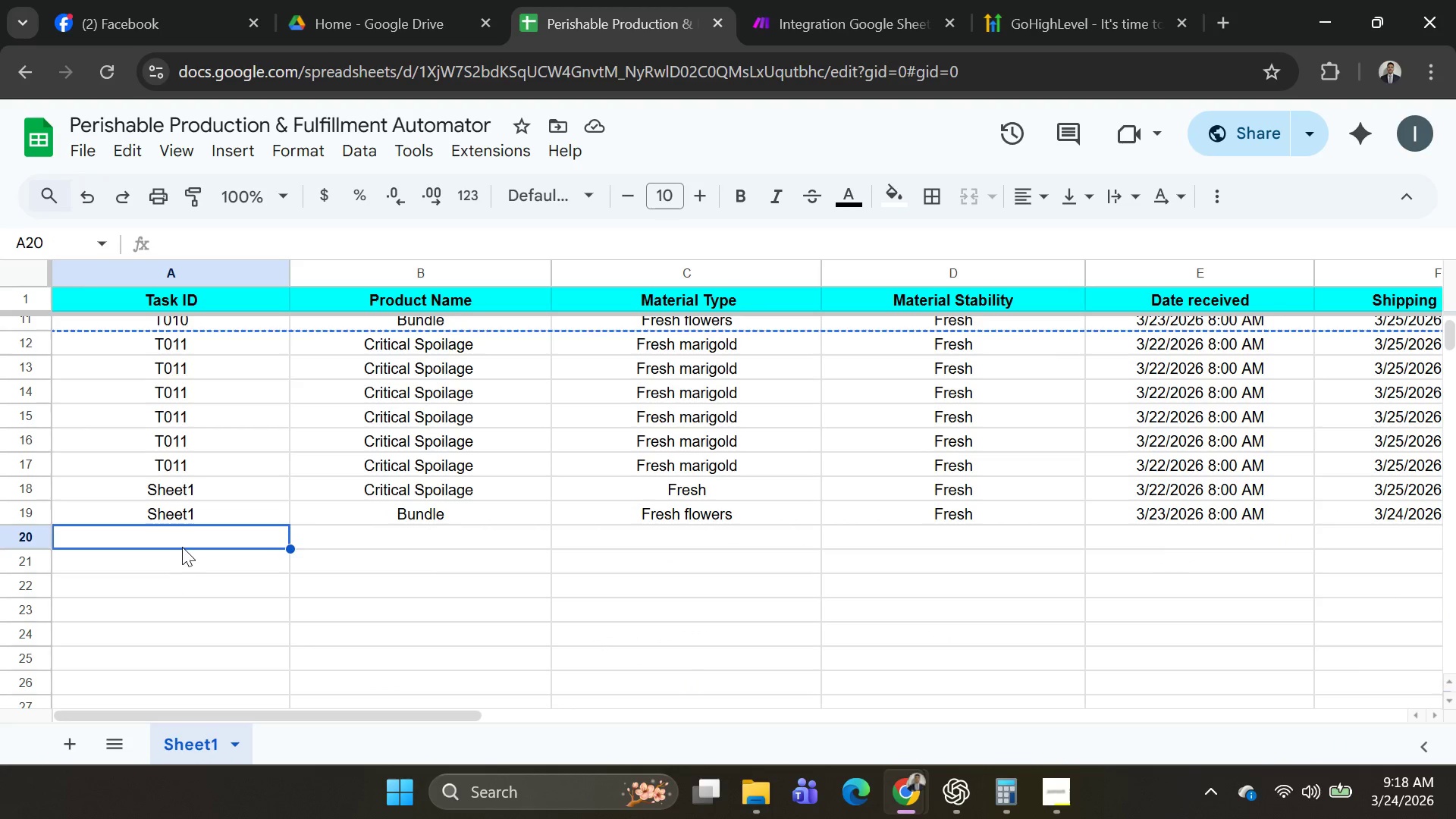 
key(Control+V)
 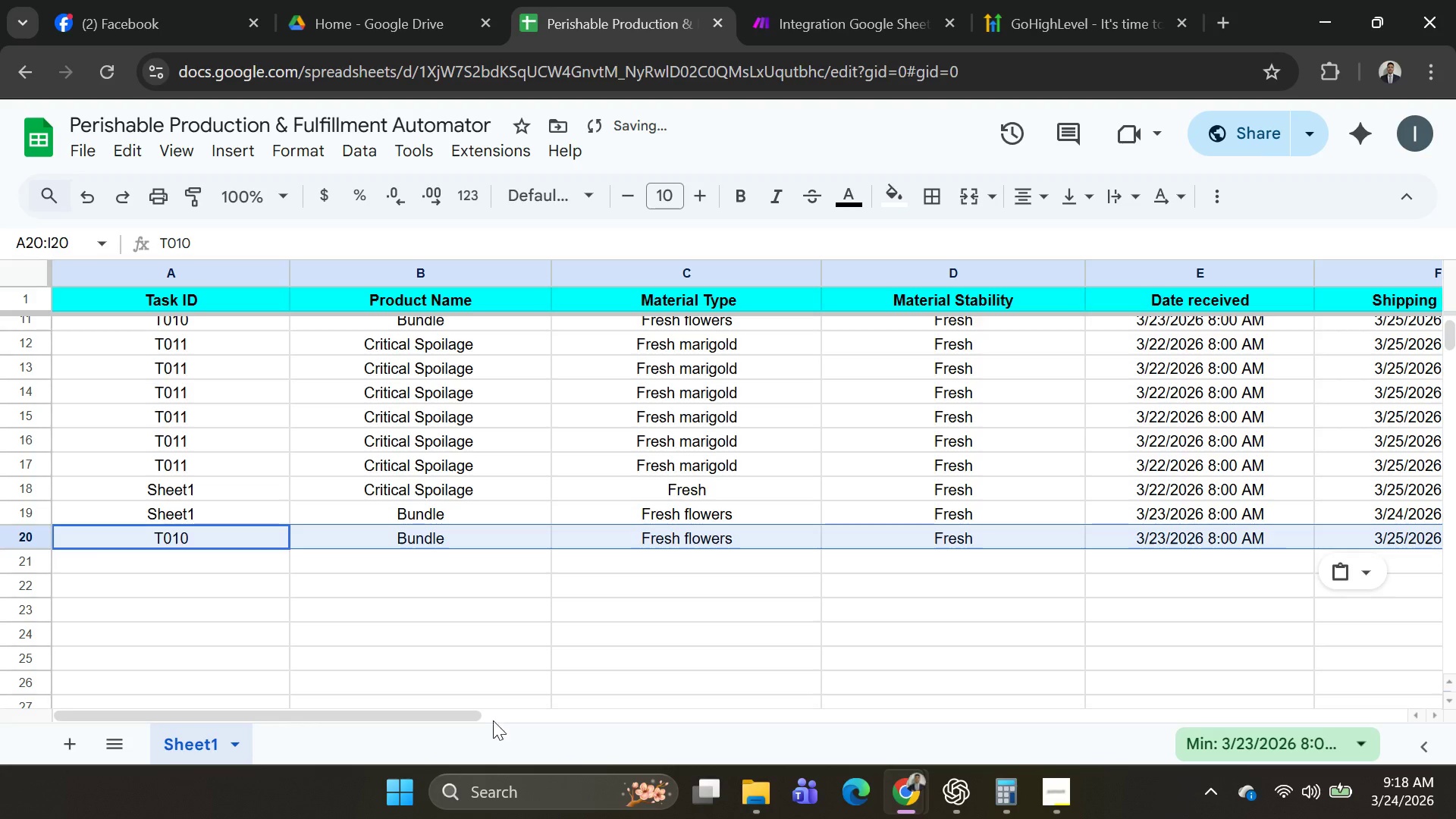 
left_click_drag(start_coordinate=[455, 710], to_coordinate=[765, 730])
 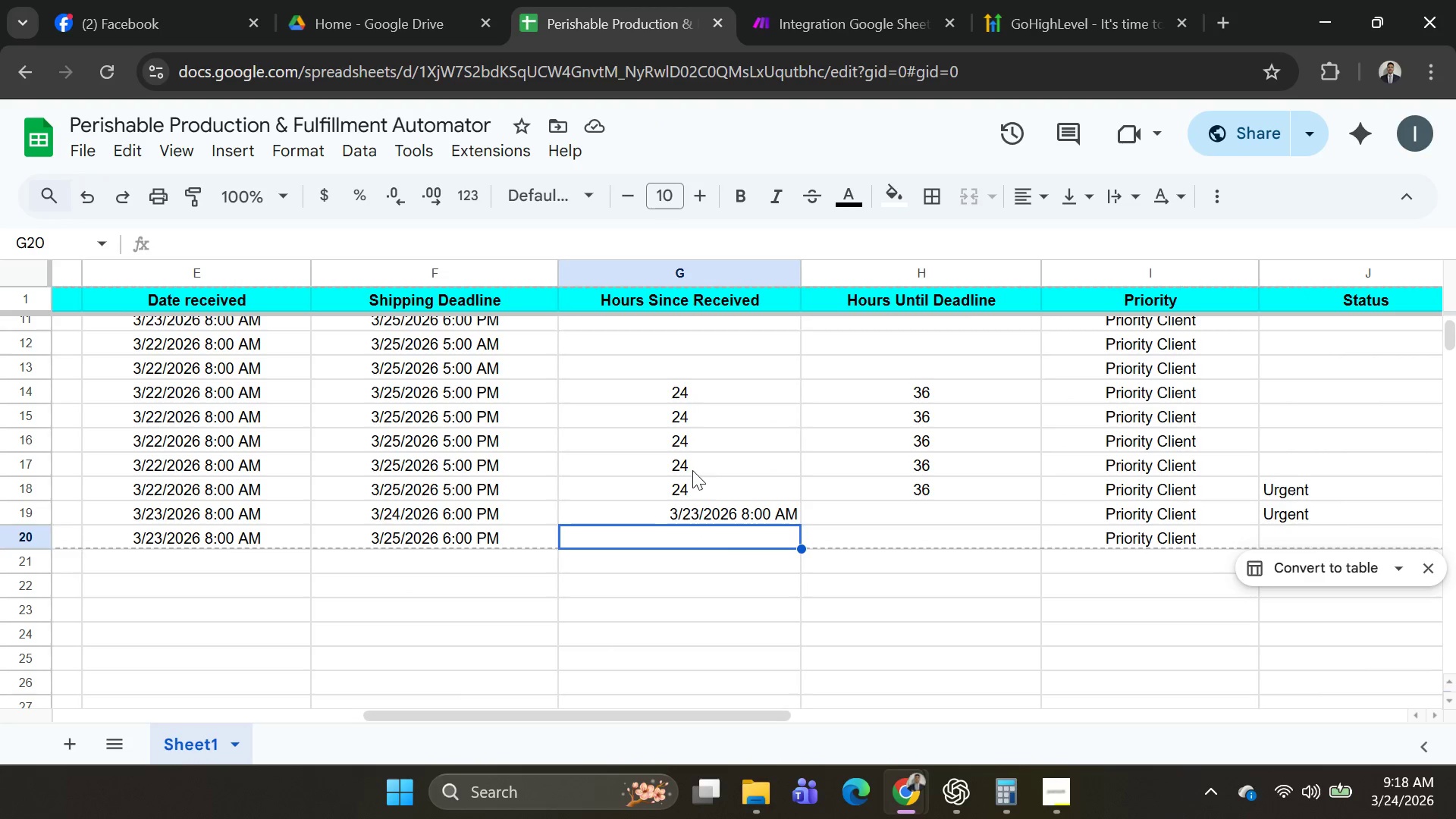 
key(W)
 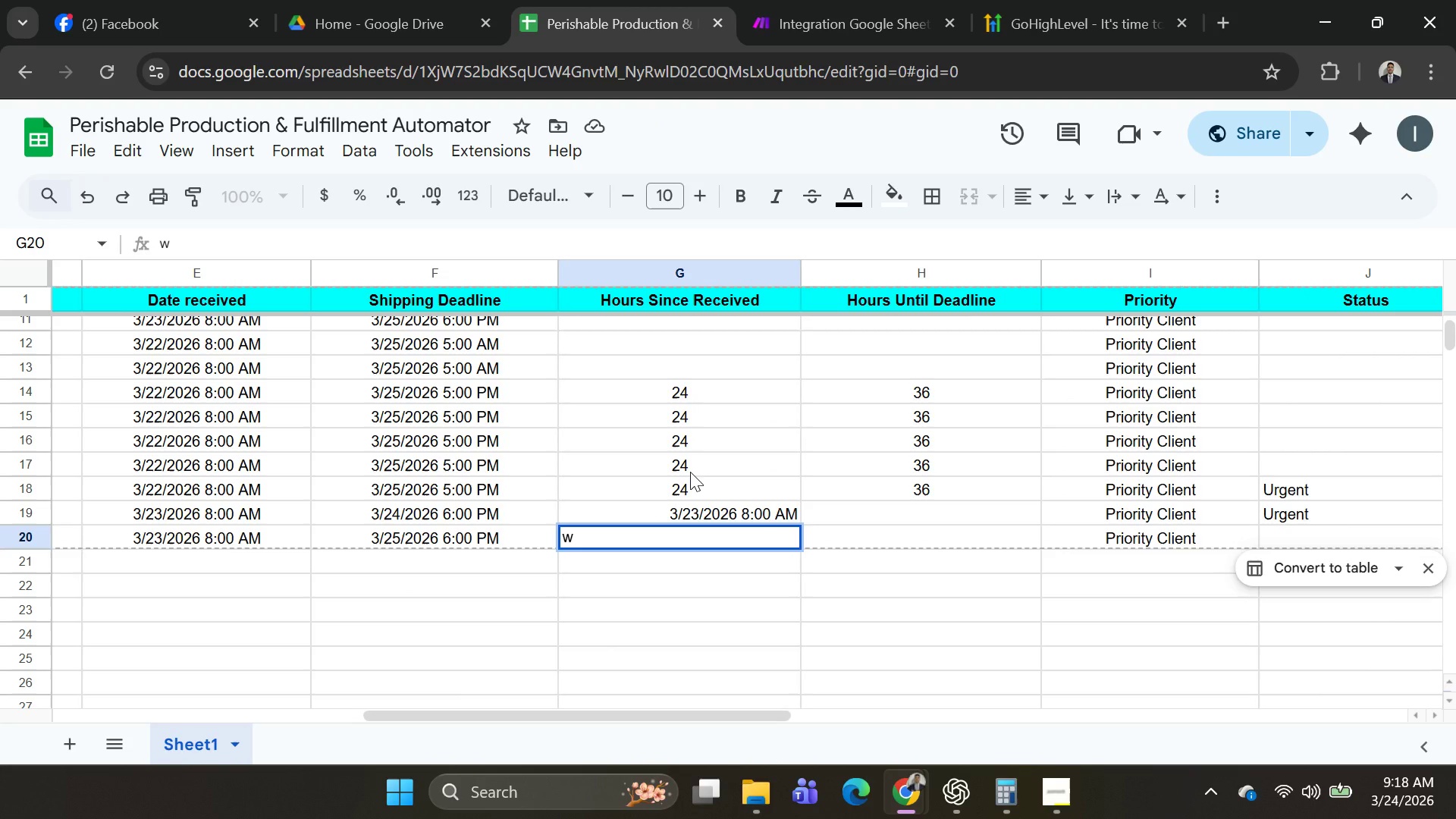 
key(Backspace)
 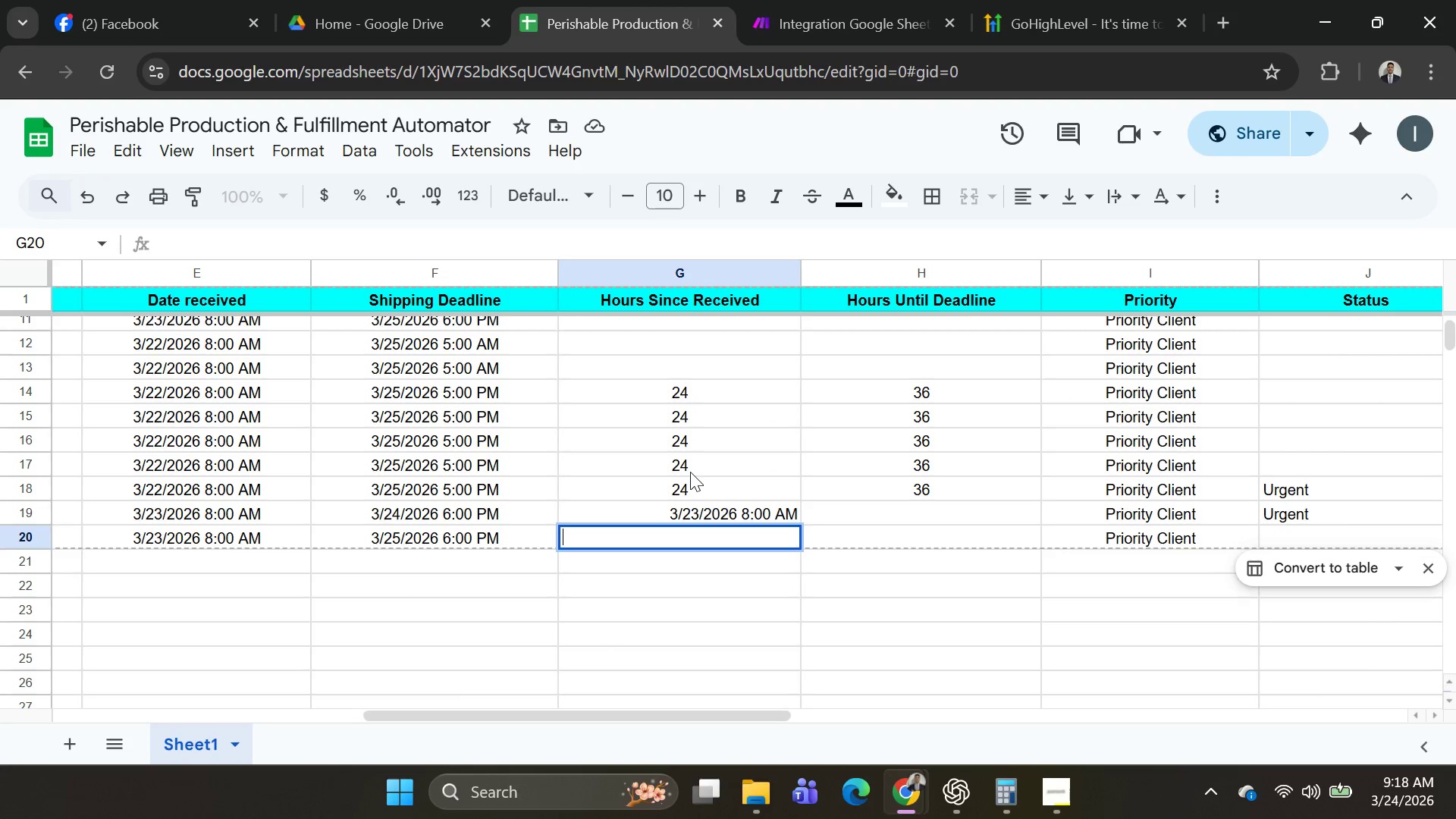 
hold_key(key=2, duration=0.34)
 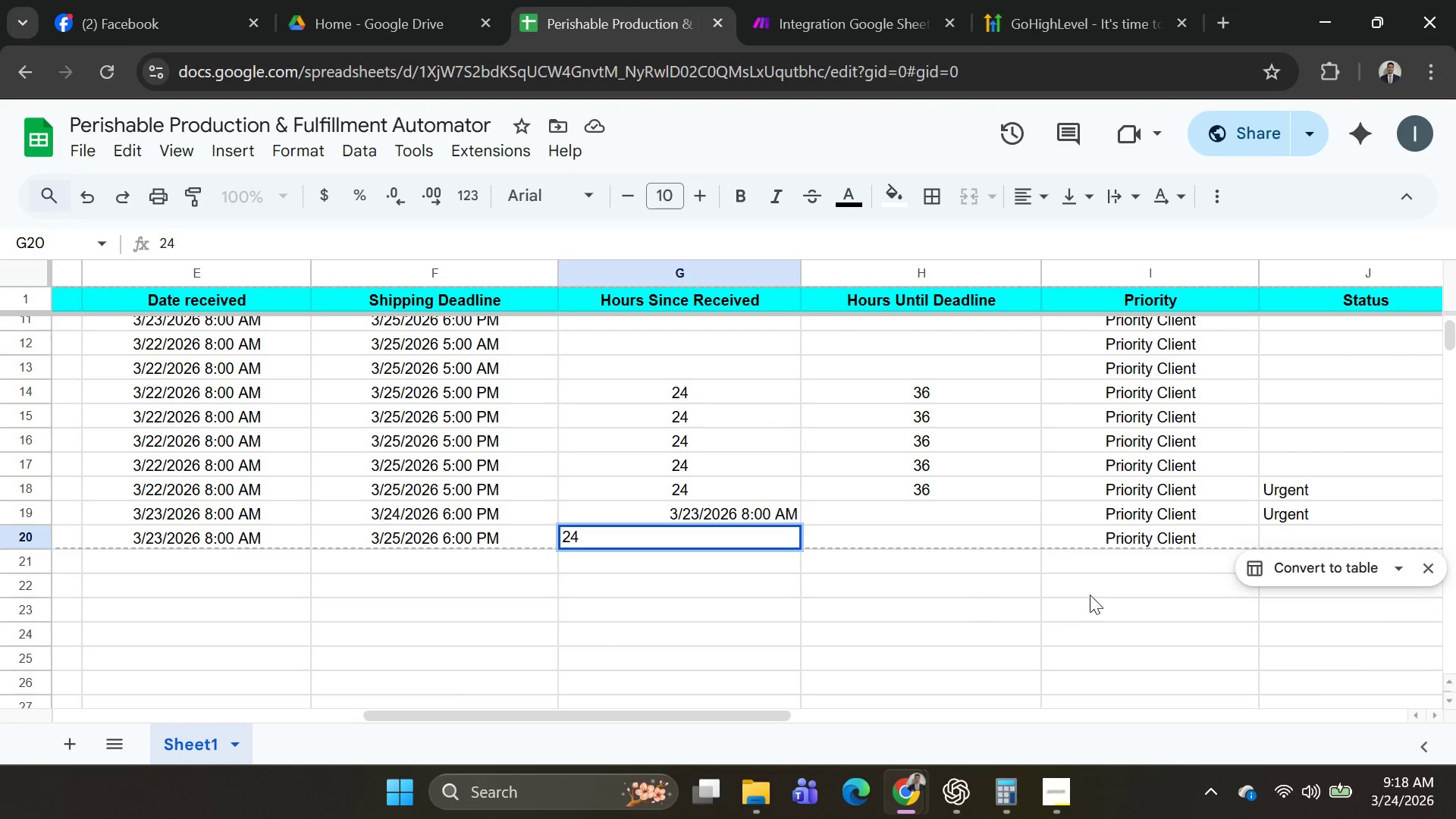 
key(4)
 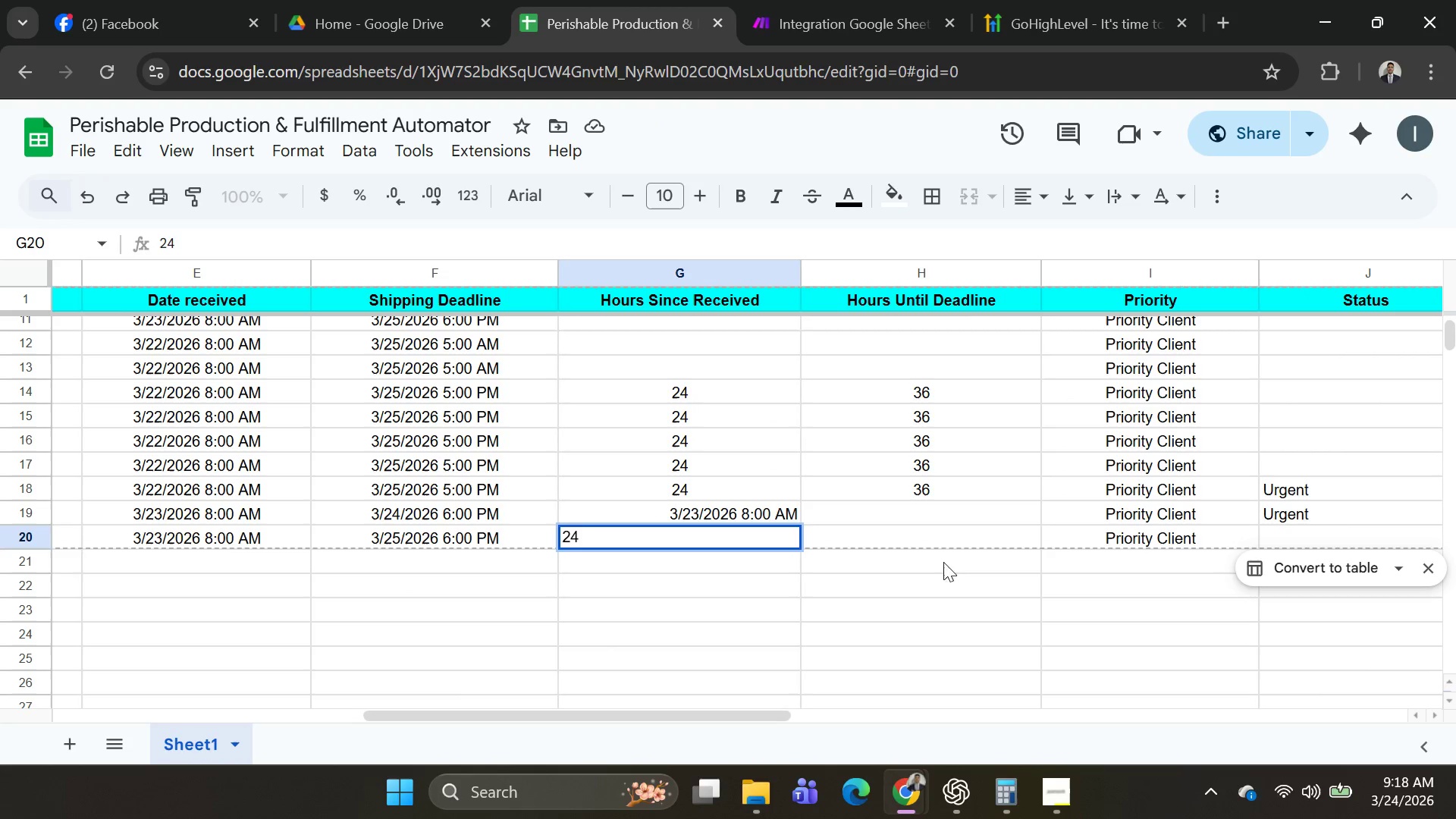 
left_click([937, 541])
 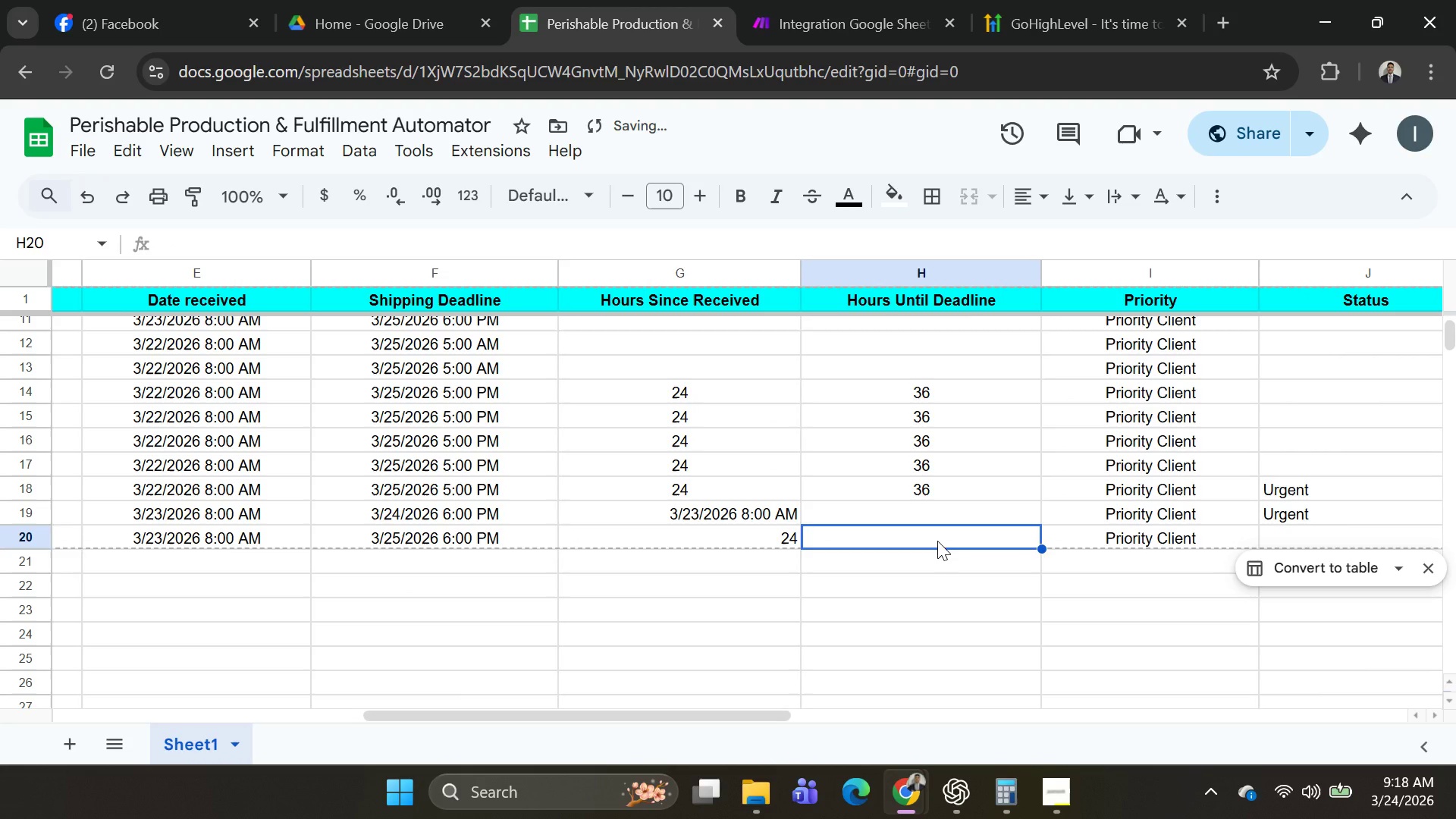 
type(36)
 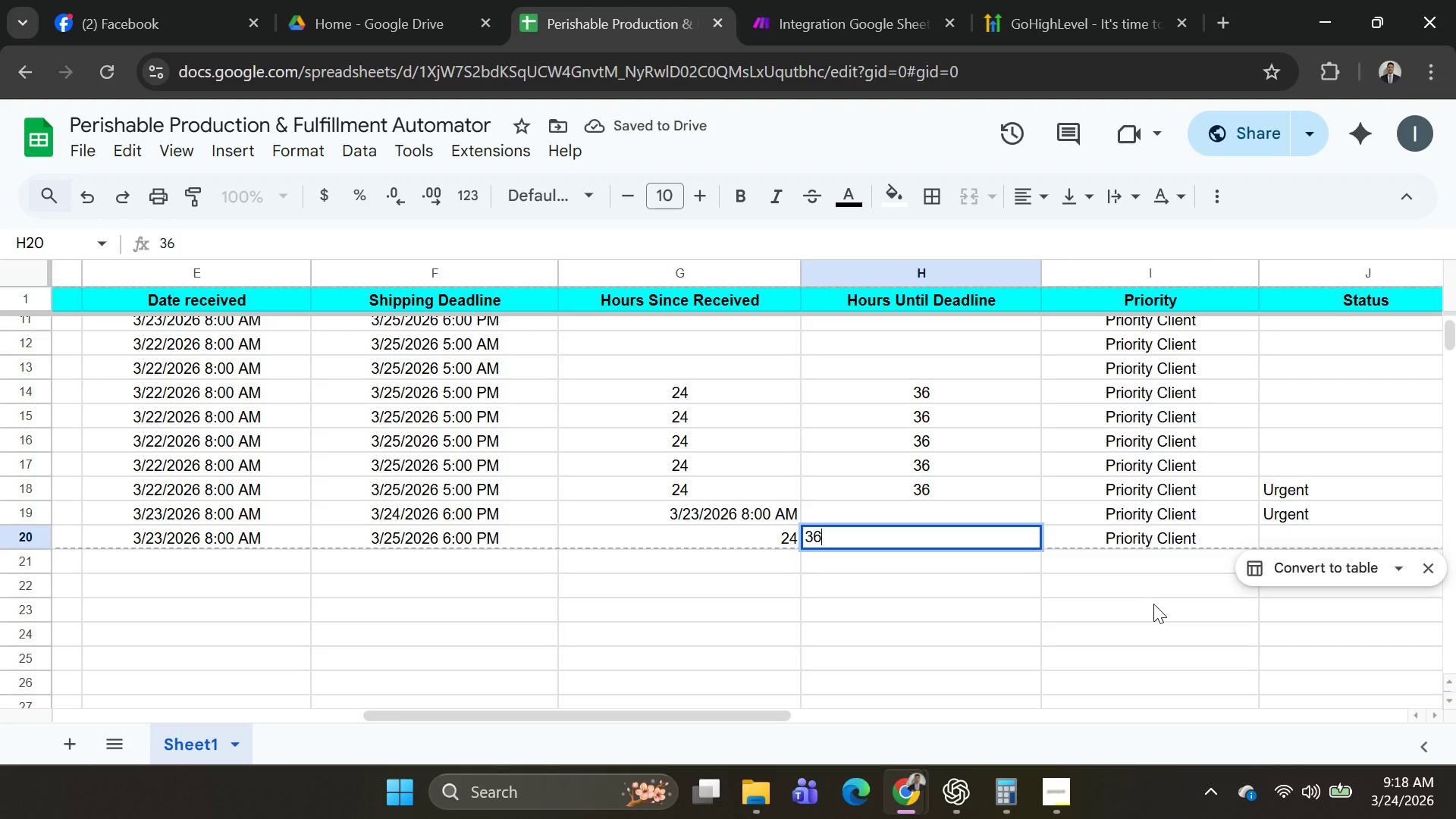 
scroll: coordinate [1168, 564], scroll_direction: down, amount: 1.0
 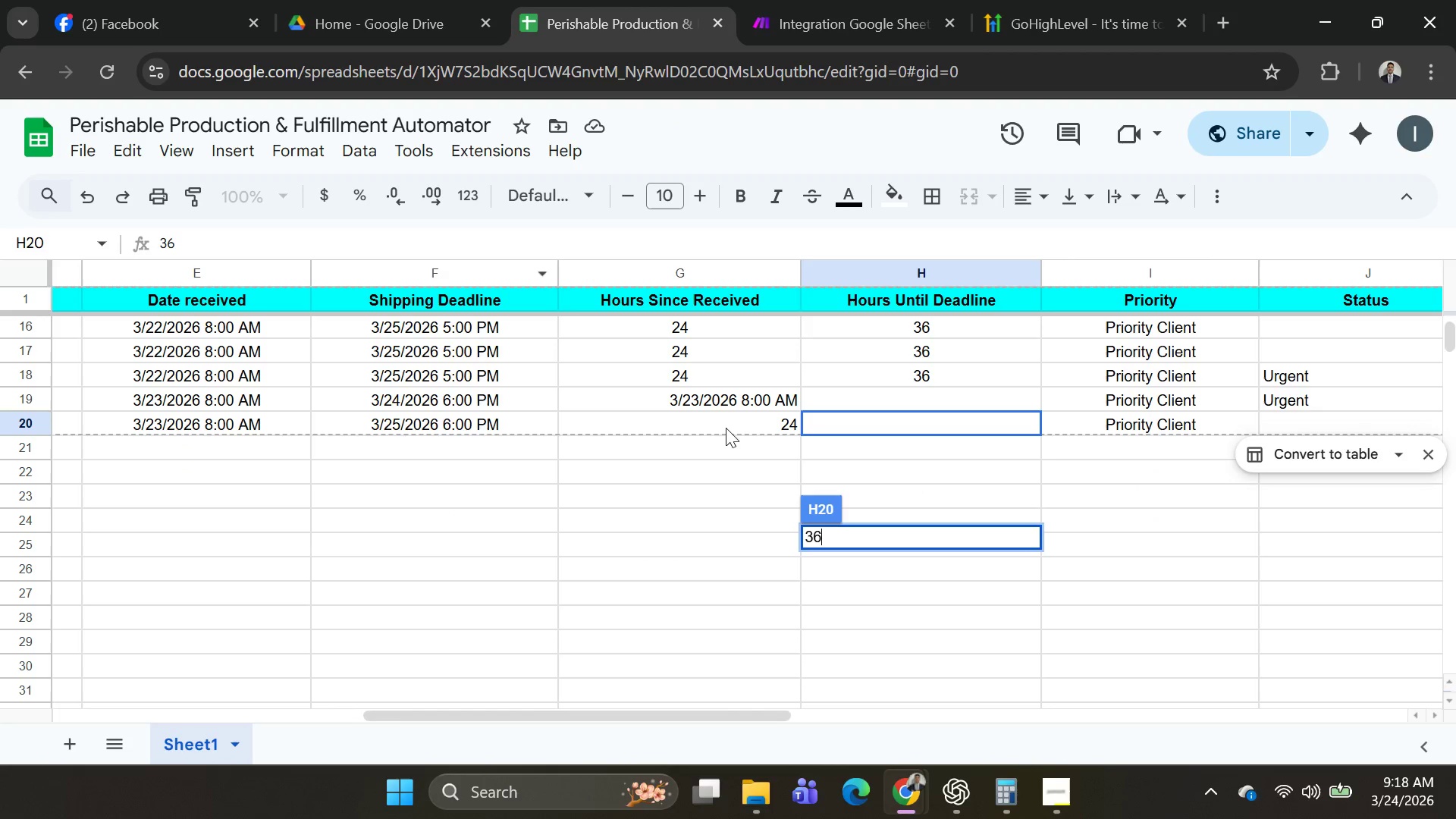 
left_click([817, 365])
 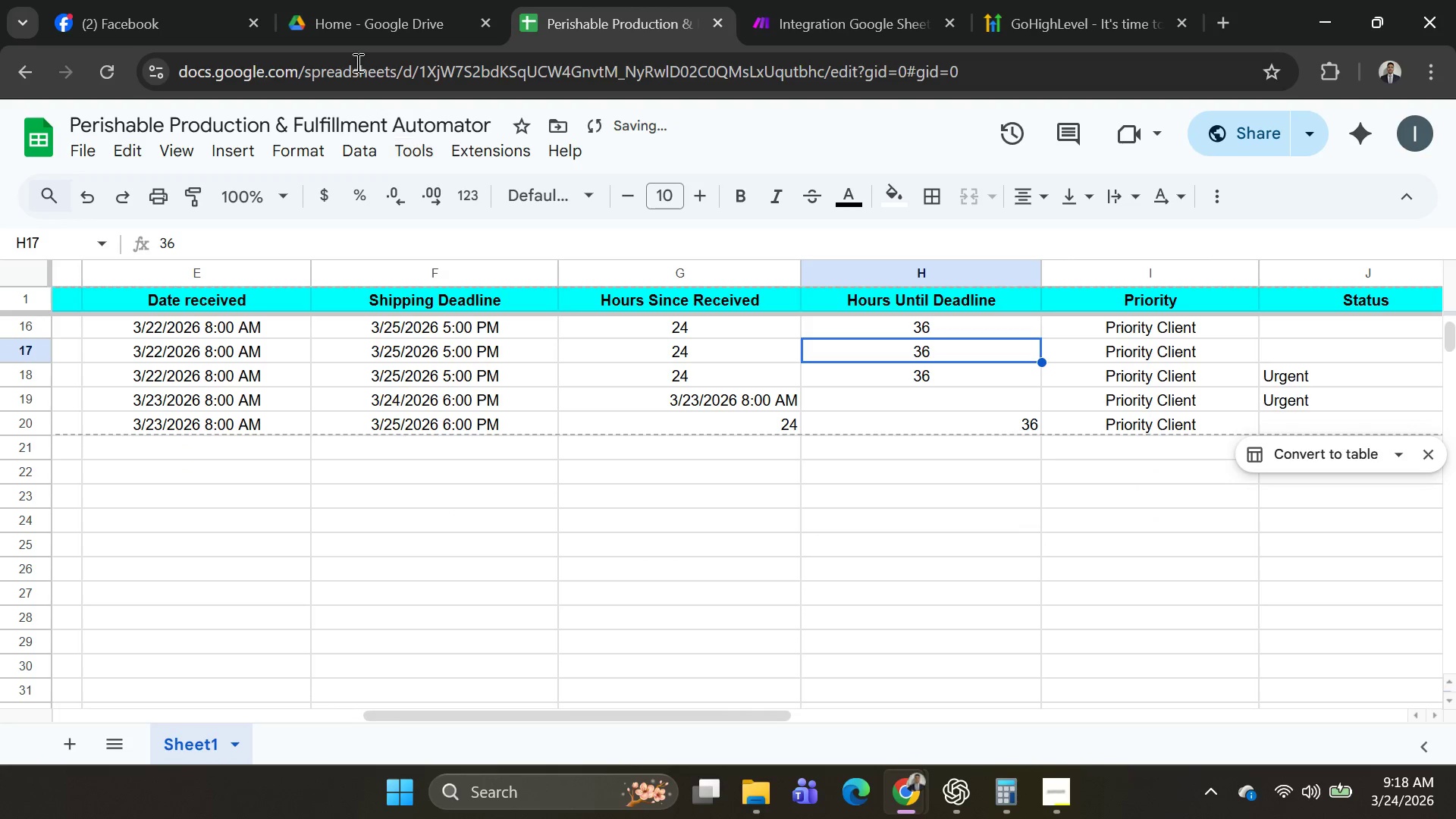 
left_click([345, 26])
 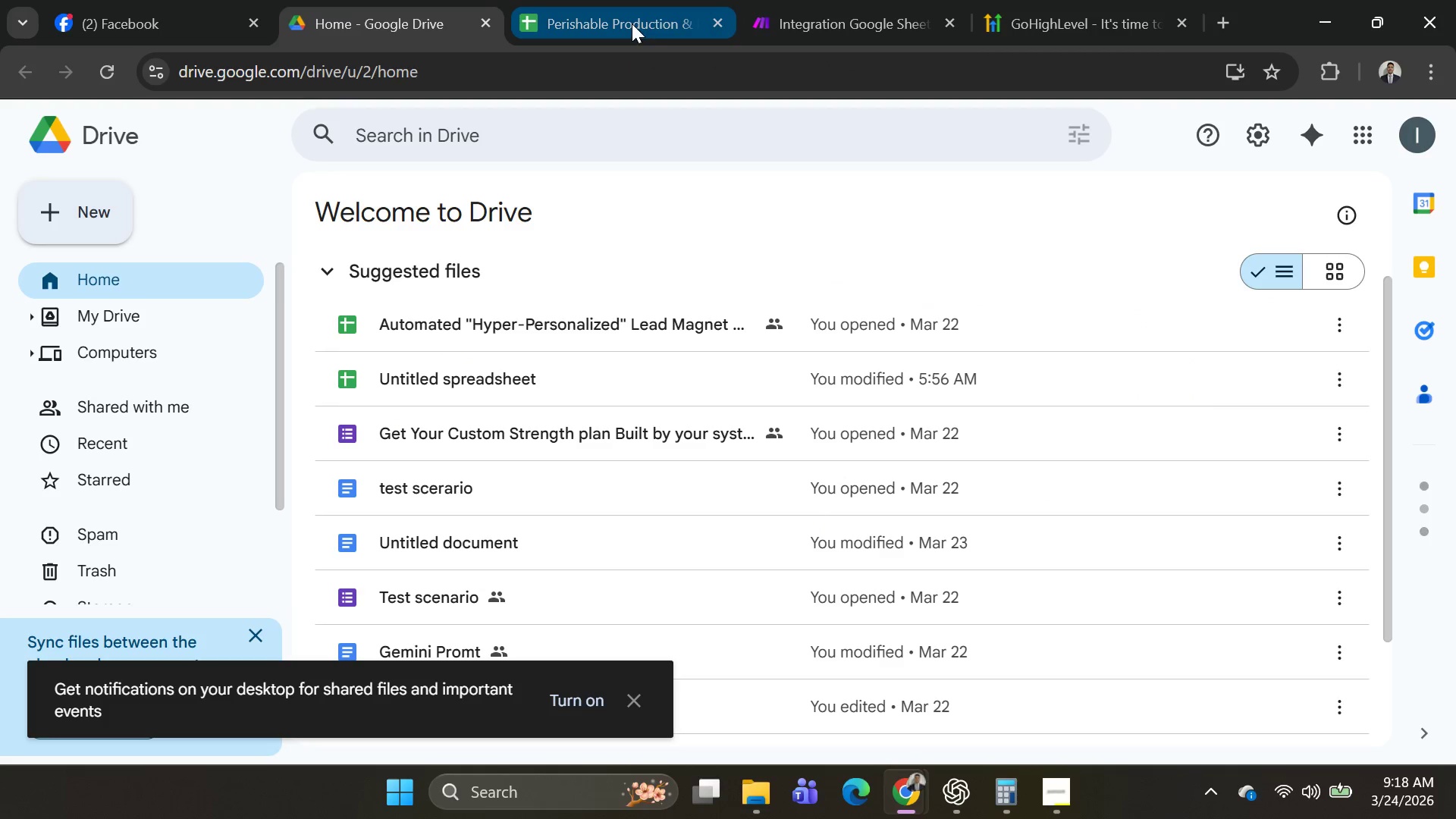 
left_click([786, 23])
 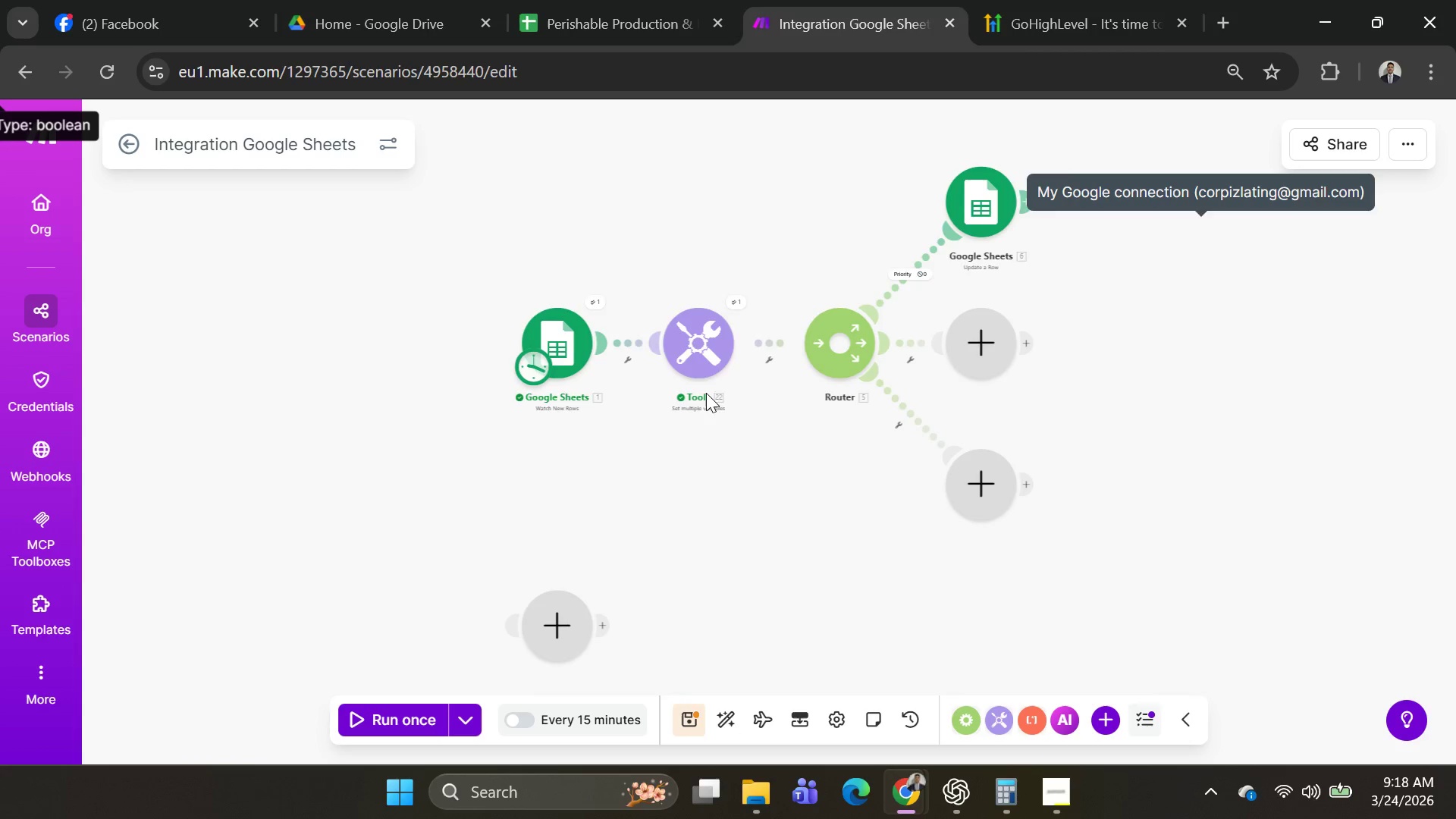 
scroll: coordinate [711, 416], scroll_direction: down, amount: 2.0
 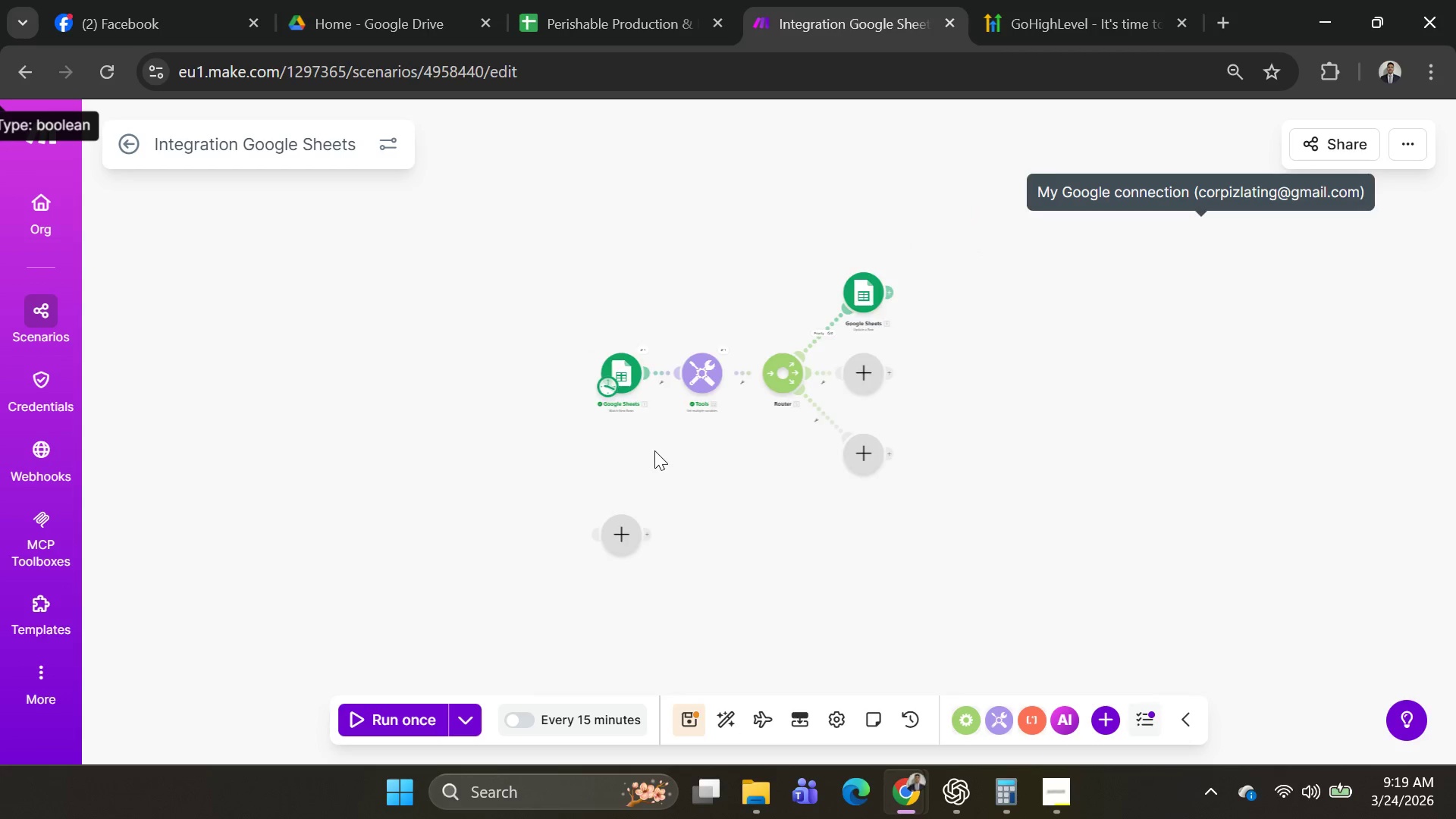 
scroll: coordinate [654, 450], scroll_direction: up, amount: 2.0
 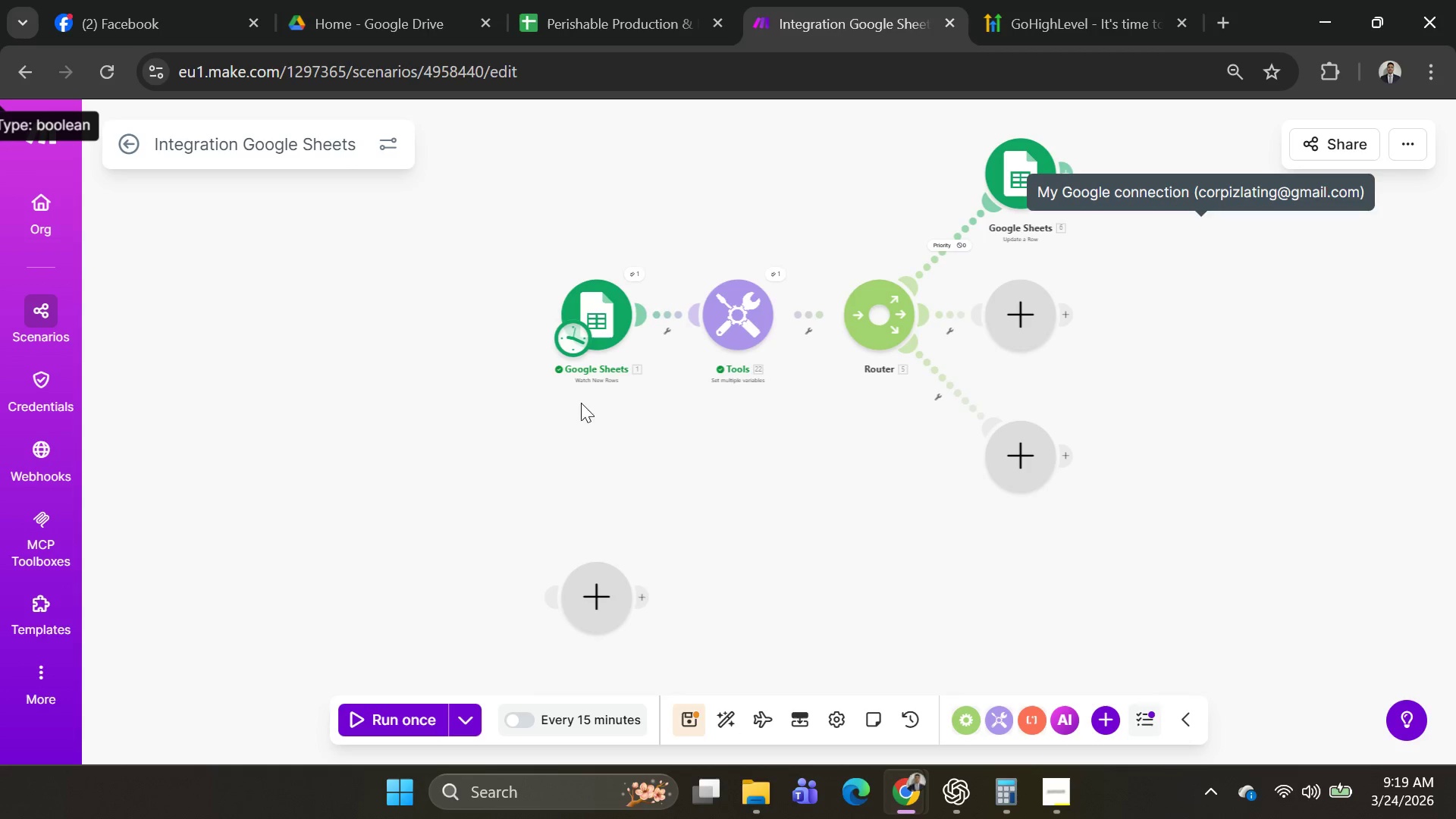 
right_click([608, 344])
 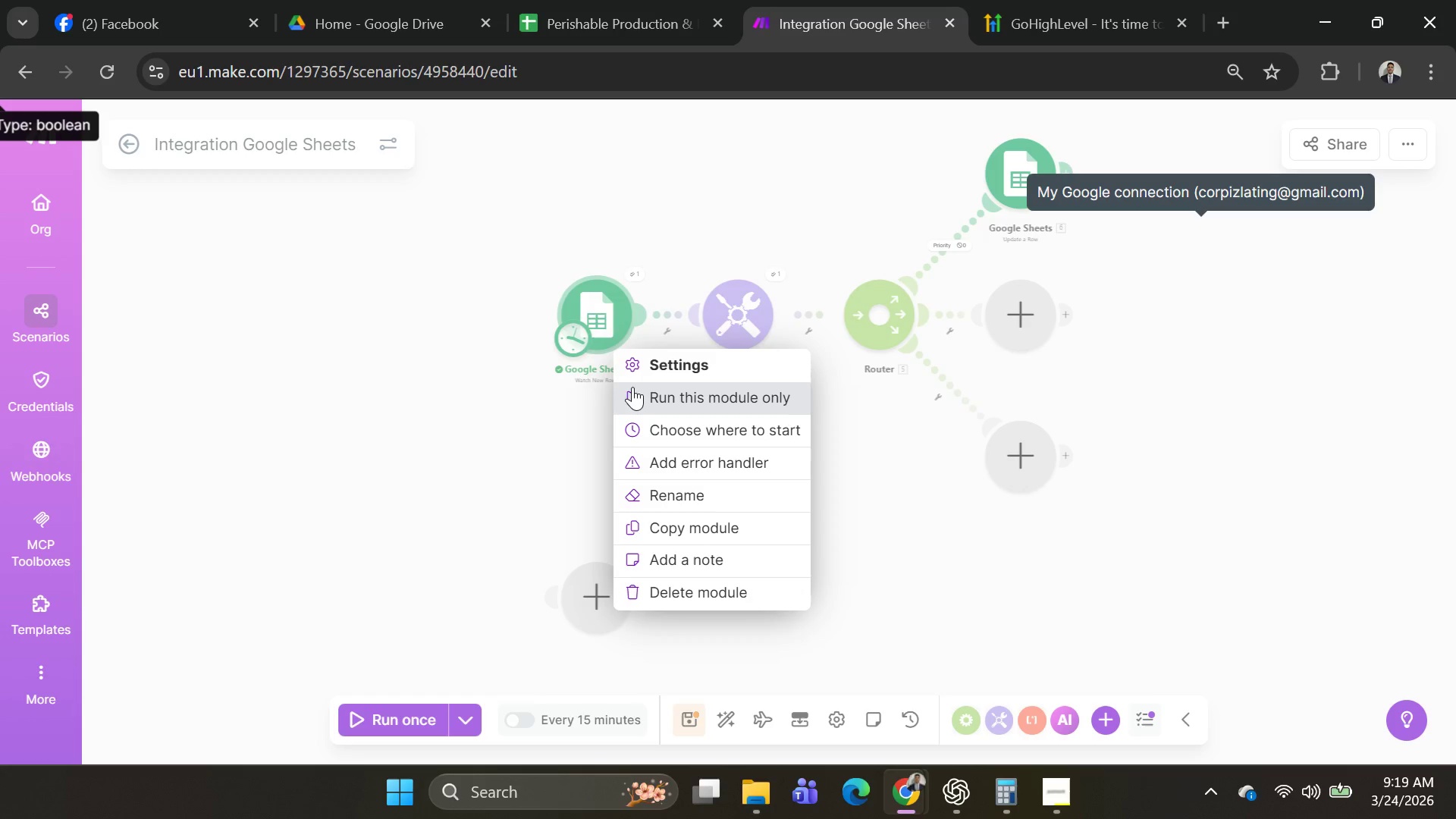 
left_click([637, 395])
 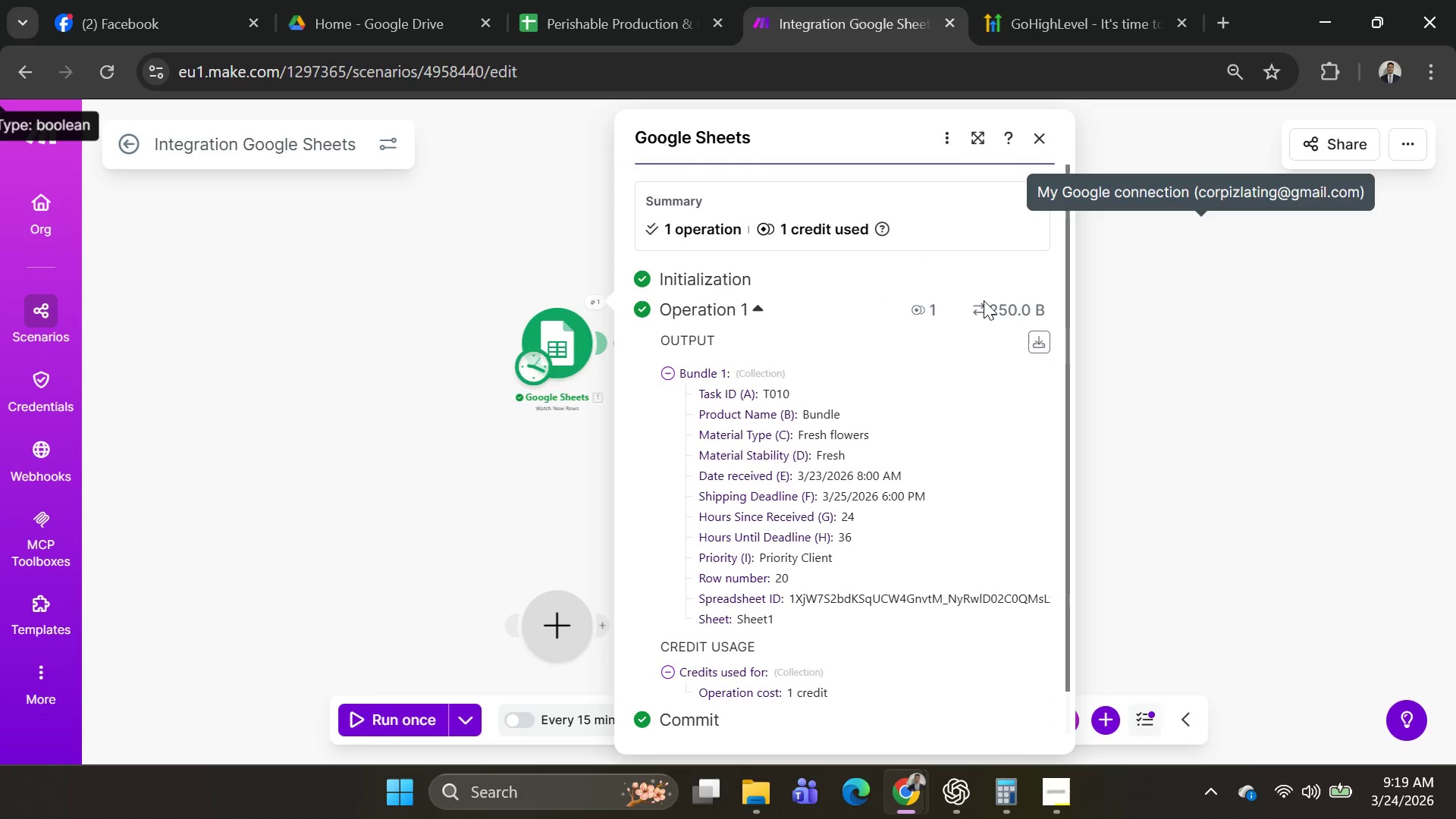 
left_click([1046, 141])
 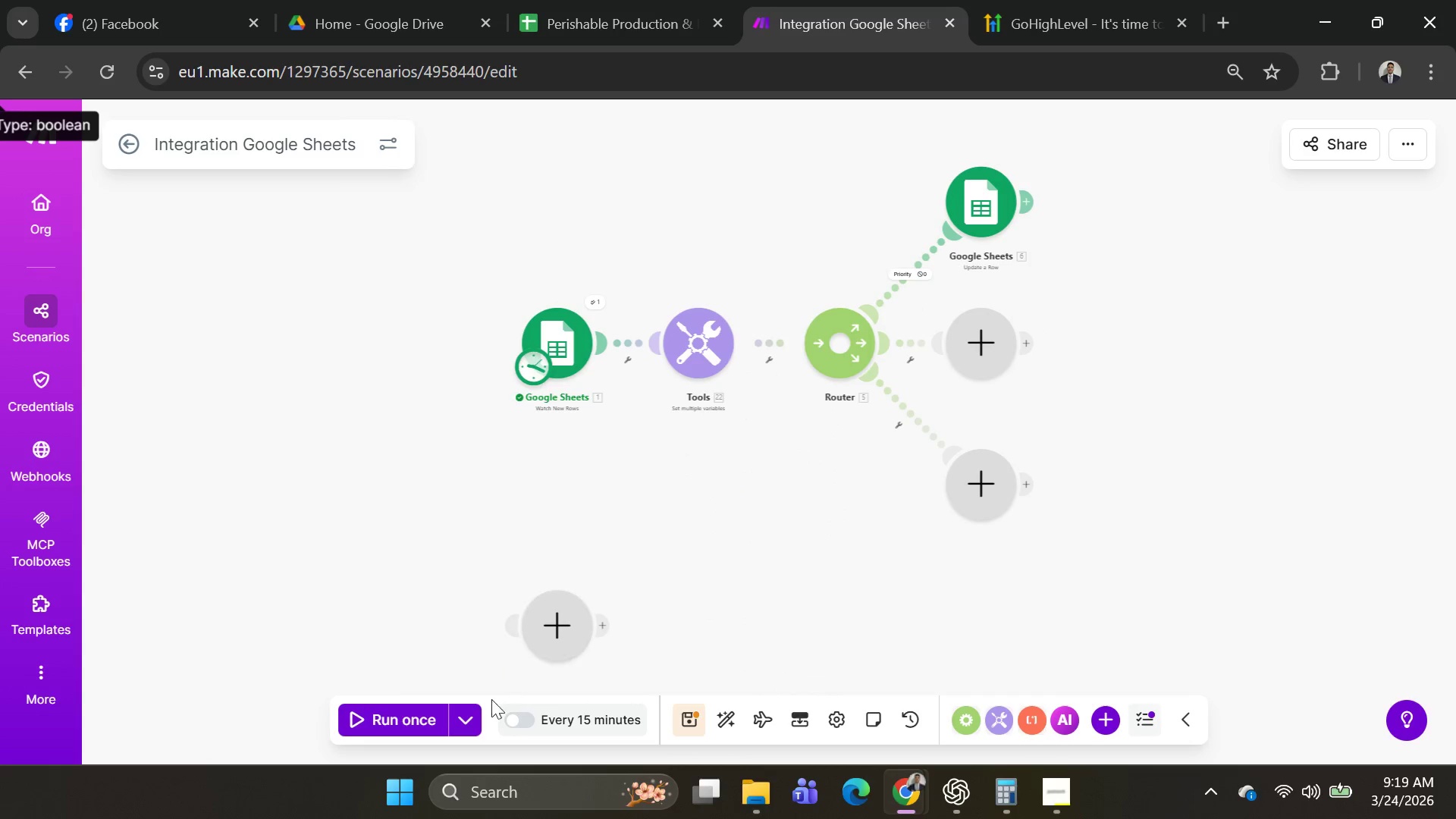 
left_click([469, 726])
 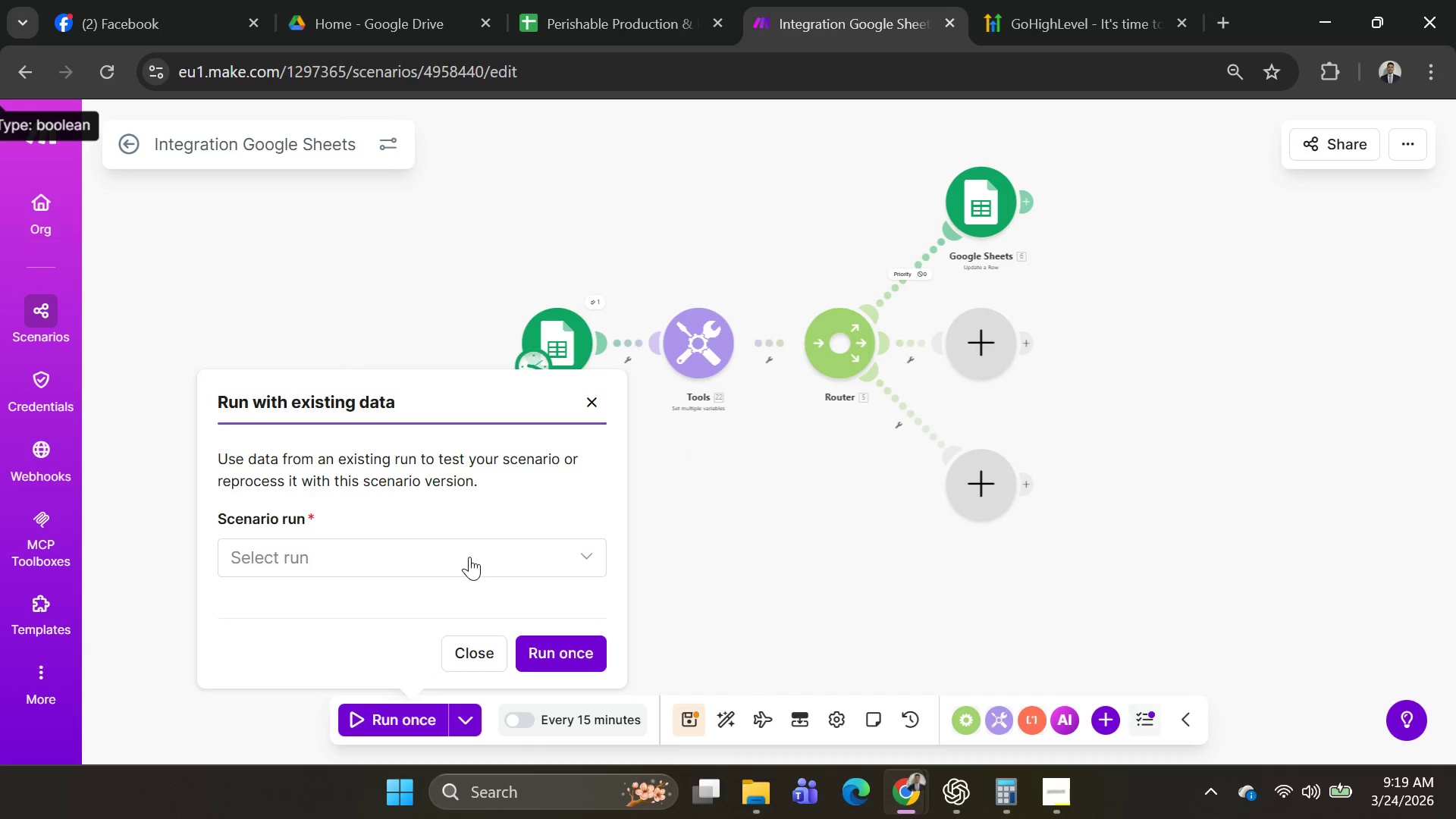 
left_click([469, 553])
 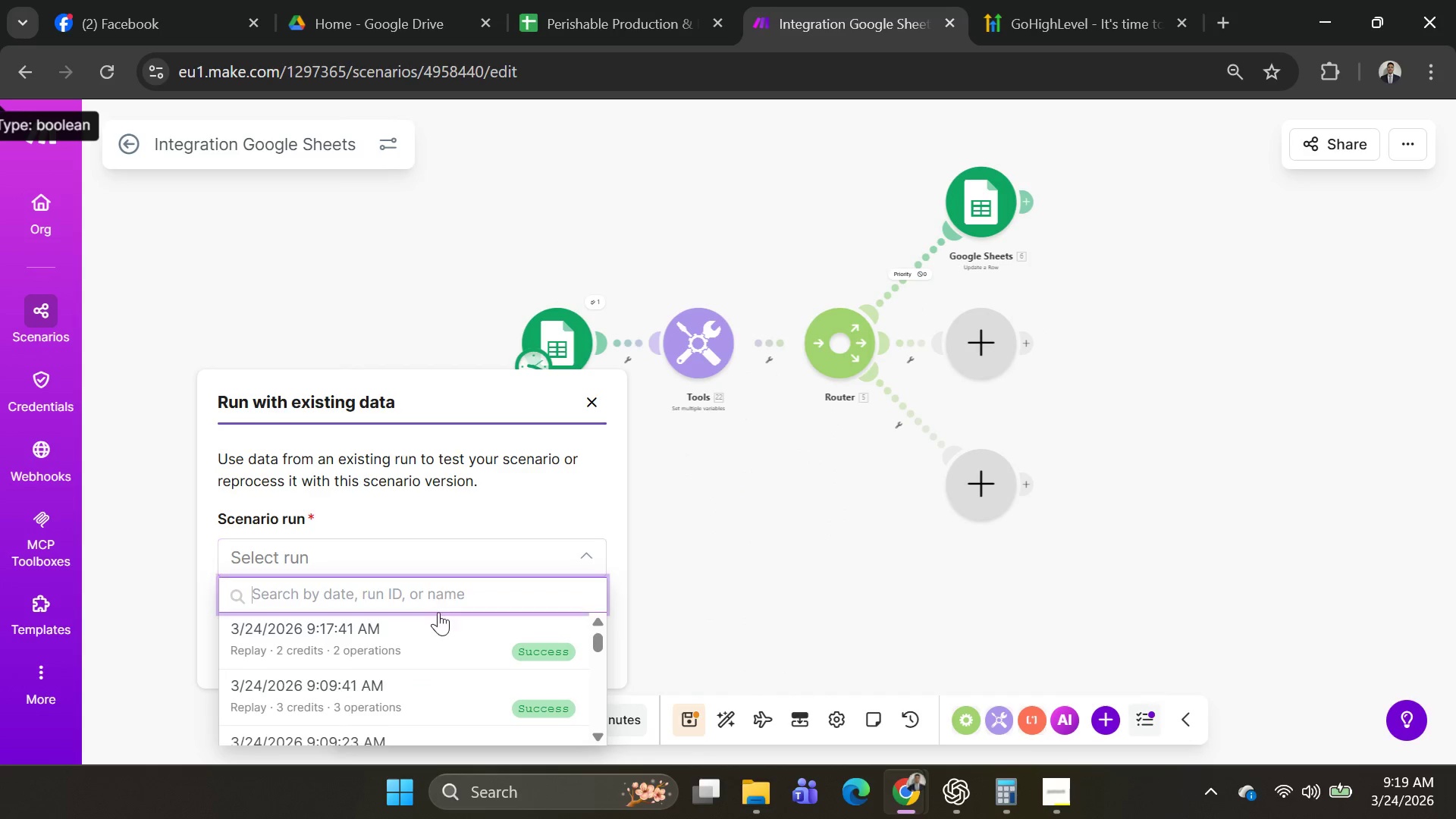 
left_click([435, 637])
 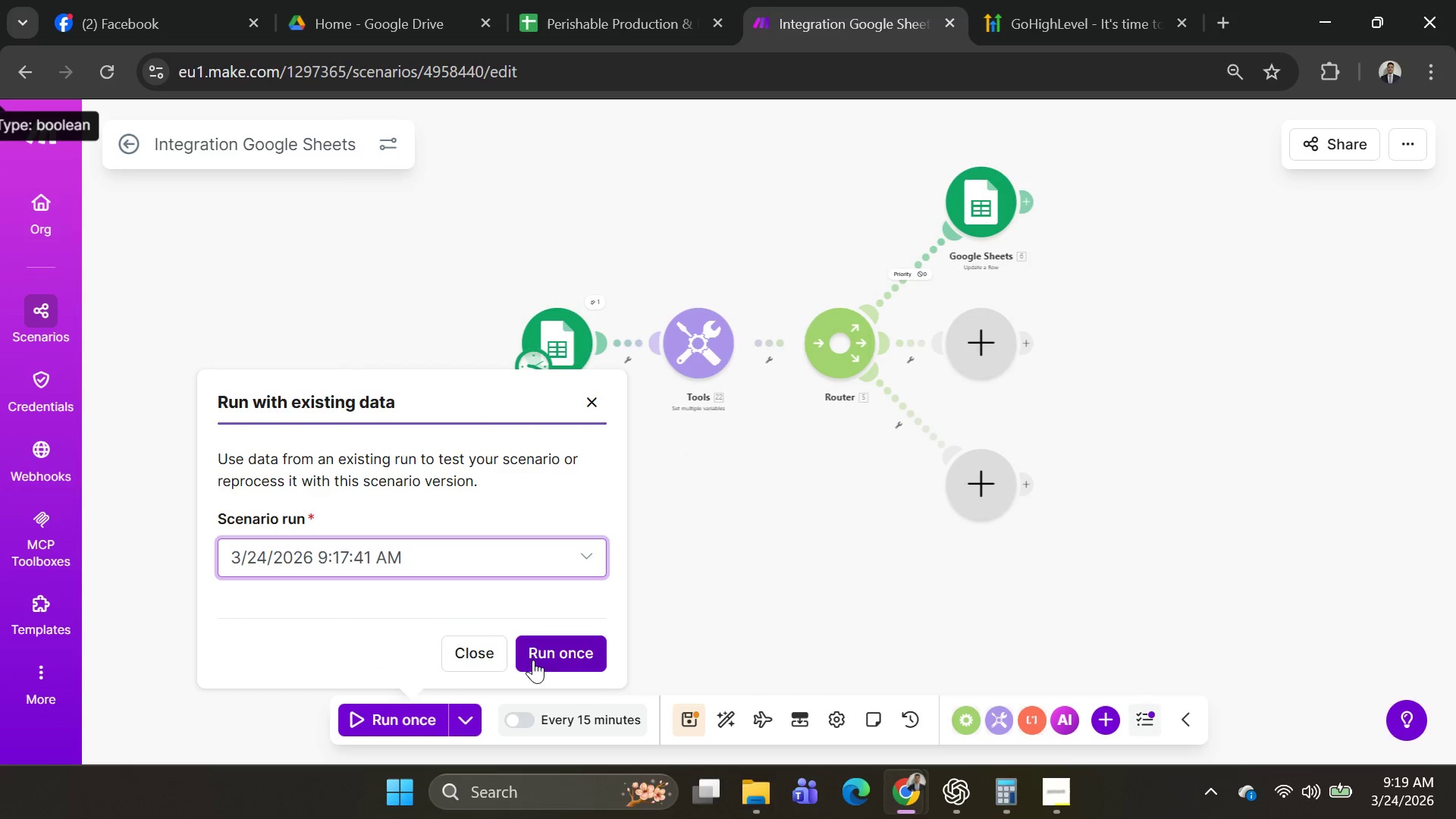 
left_click([542, 660])
 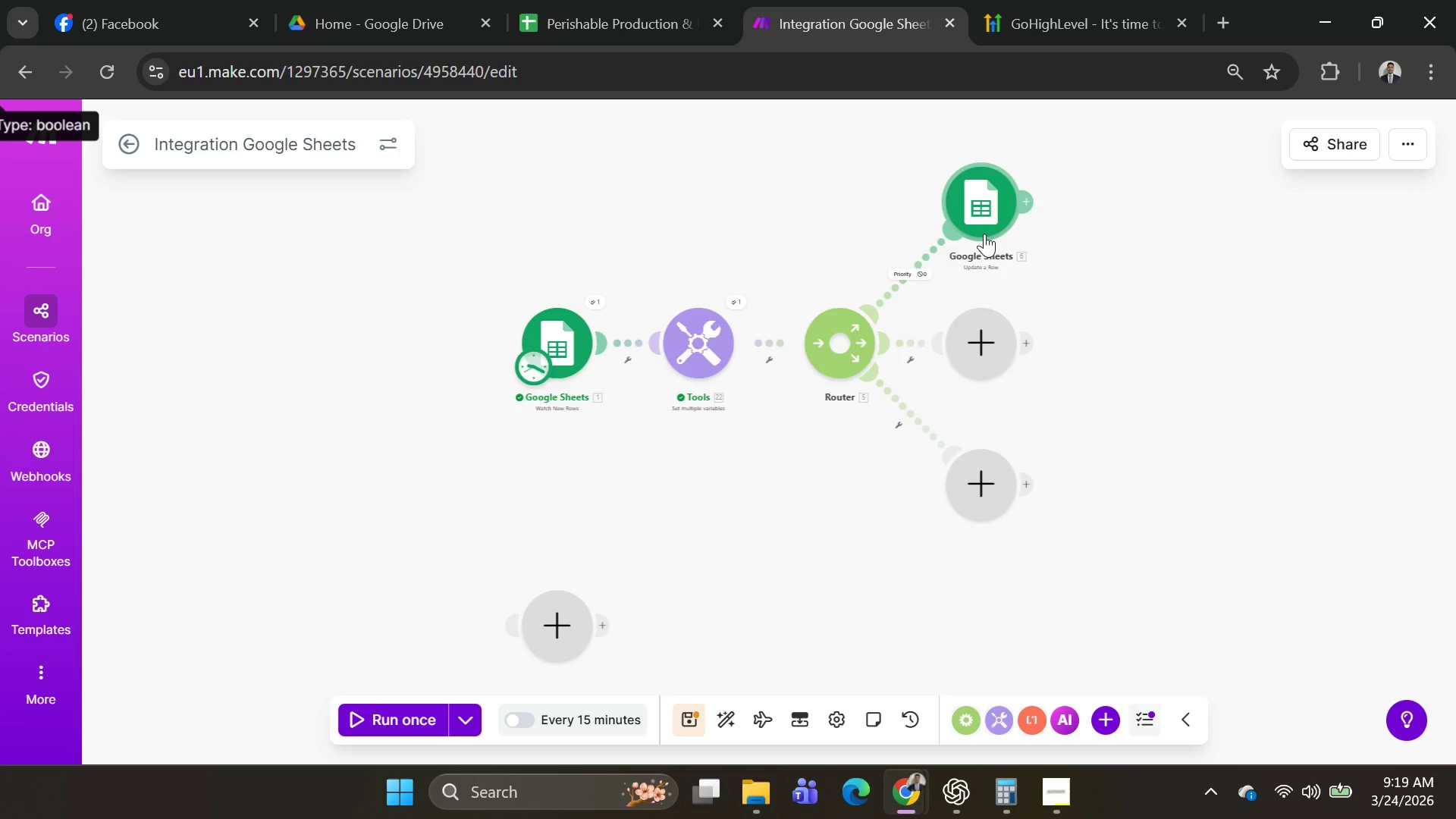 
wait(34.48)
 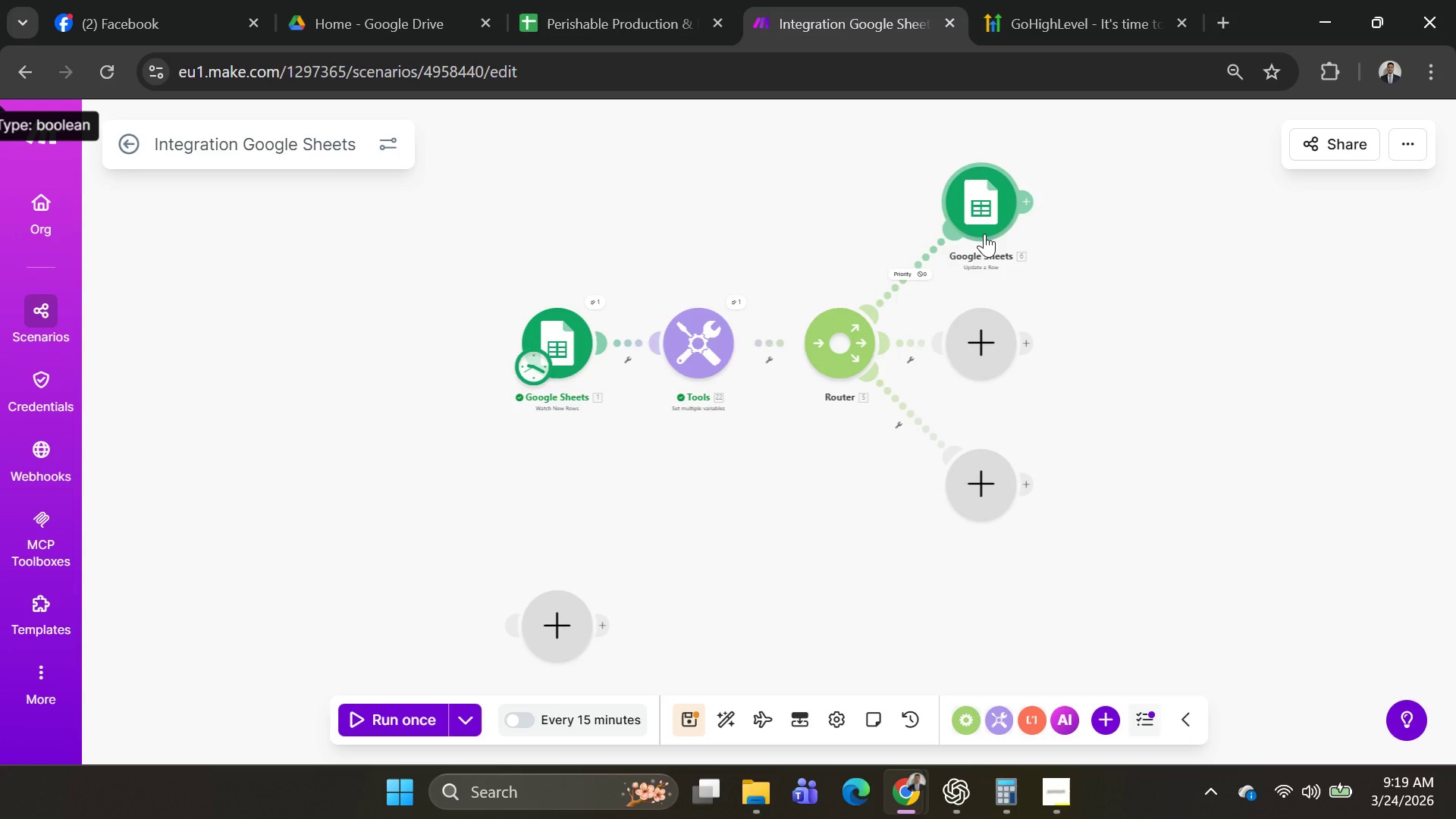 
mouse_move([1031, 2])
 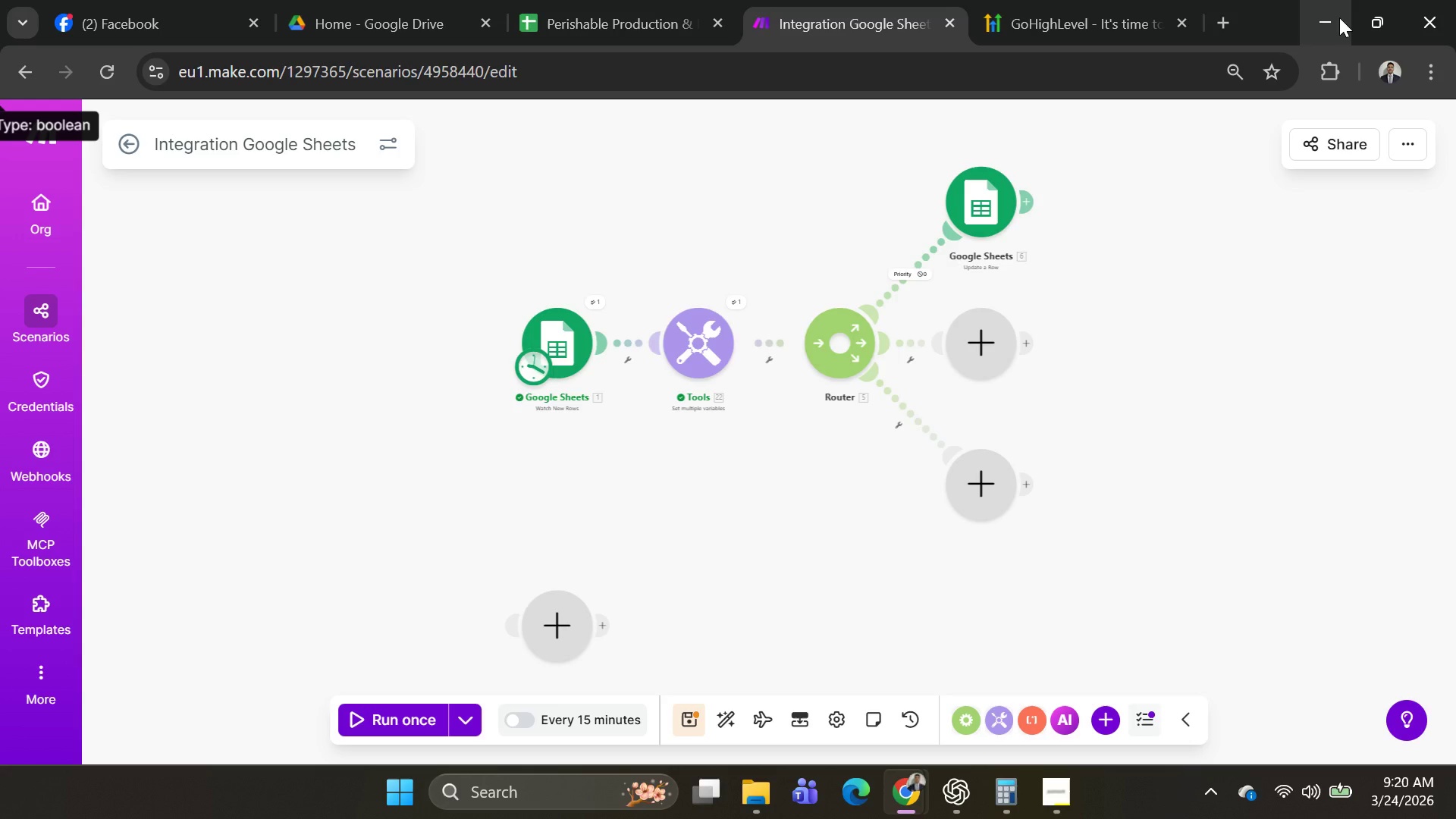 
wait(19.13)
 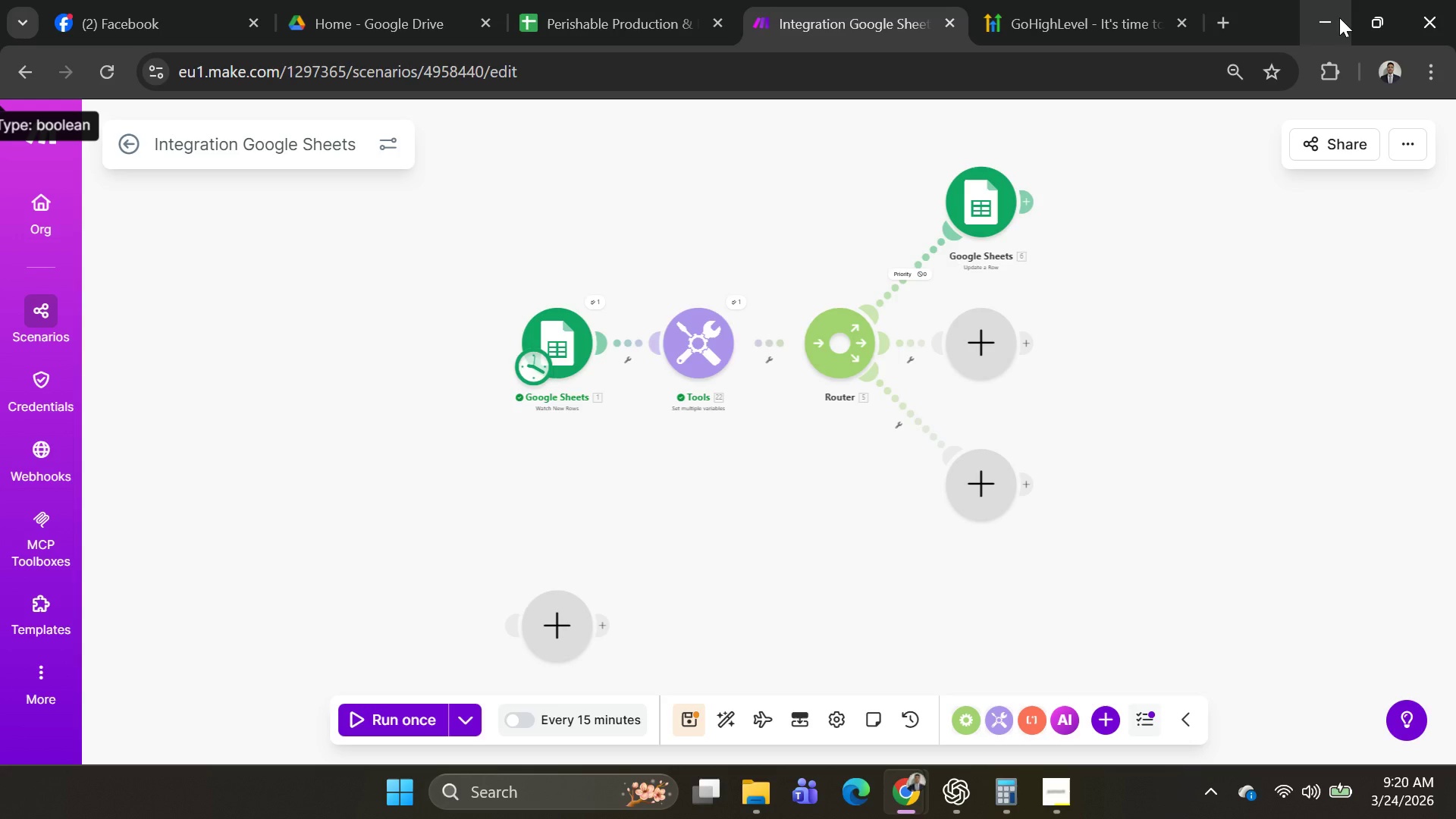 
left_click_drag(start_coordinate=[984, 345], to_coordinate=[1150, 344])
 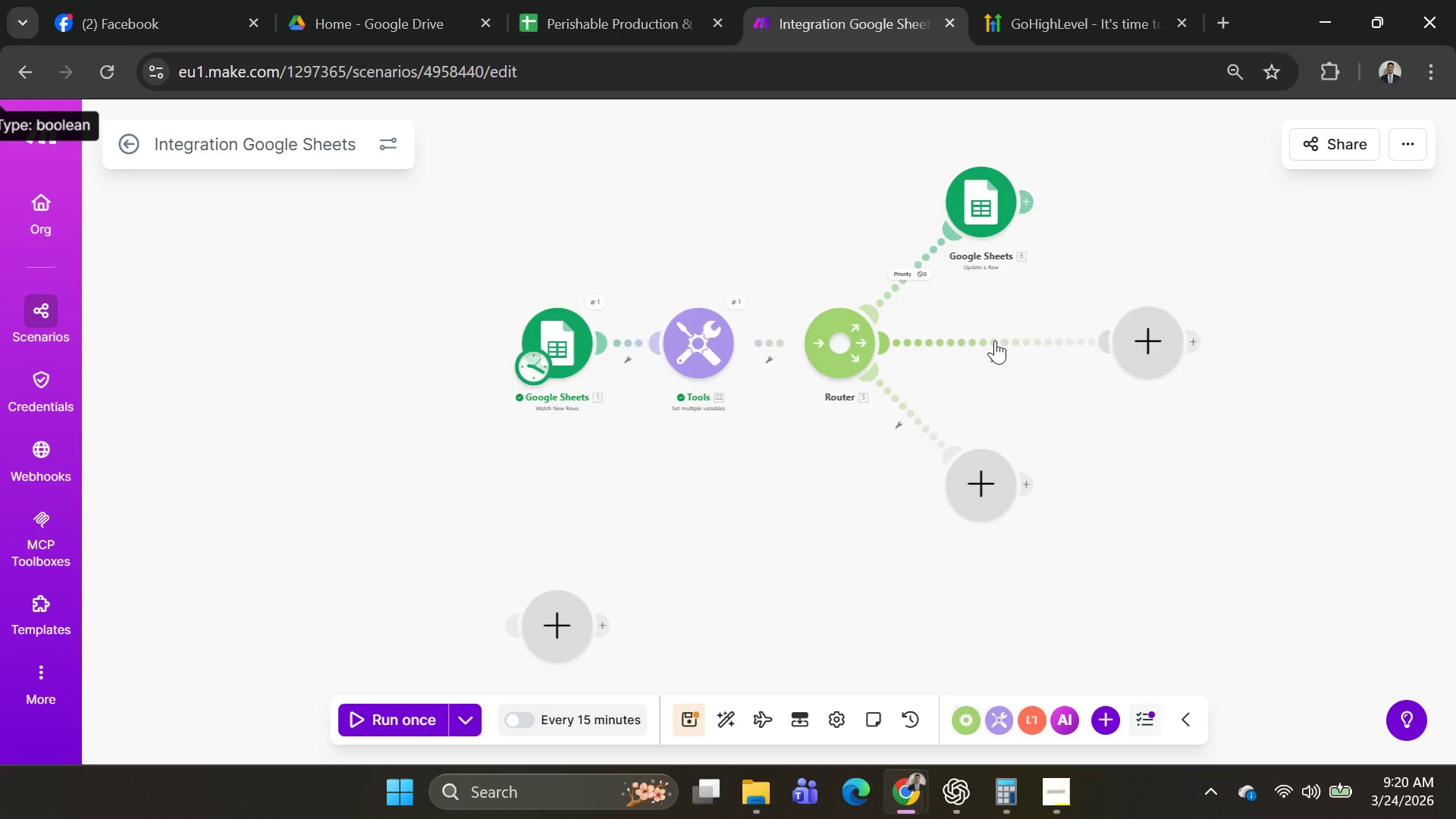 
right_click([995, 340])
 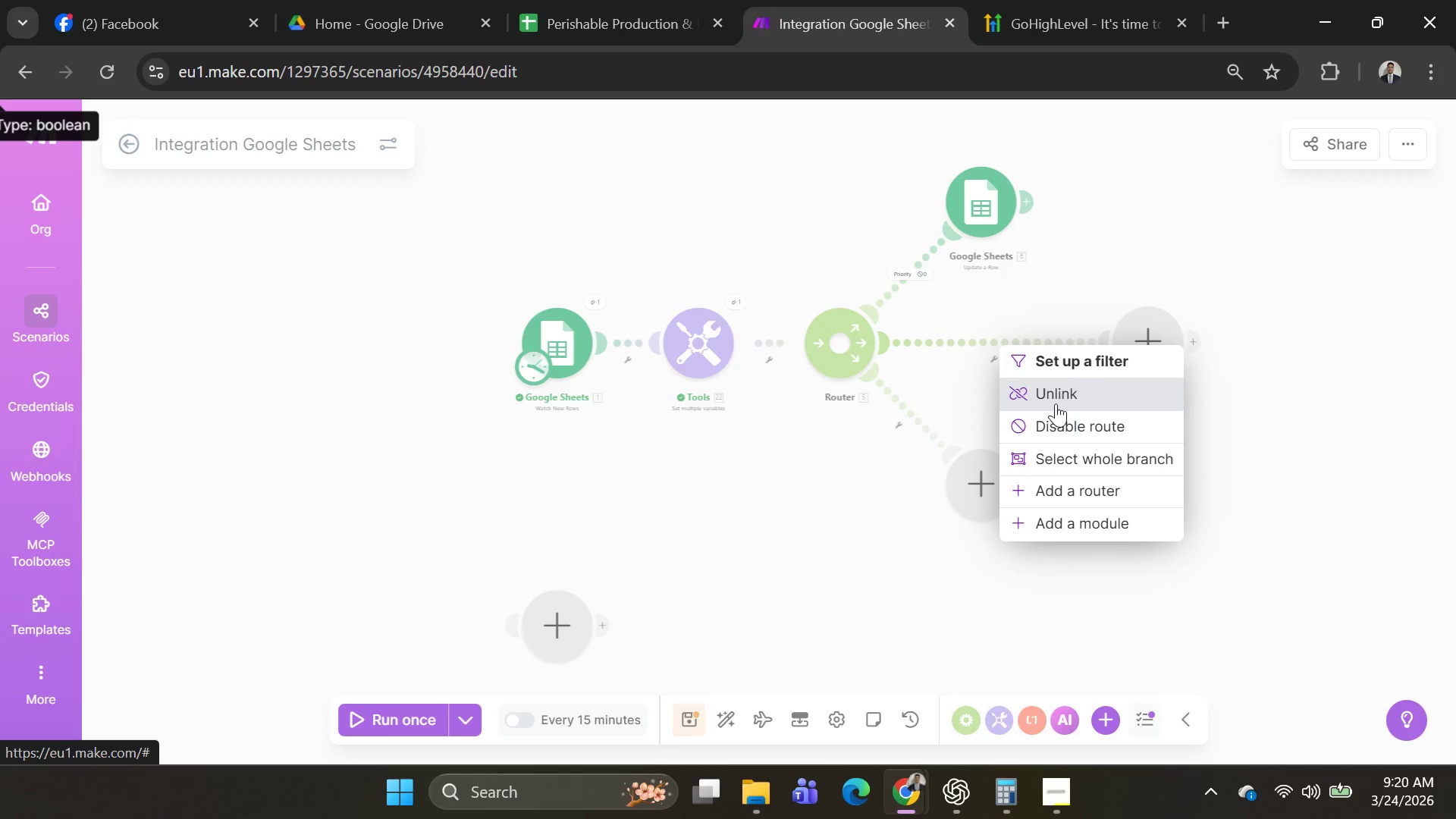 
left_click([1059, 356])
 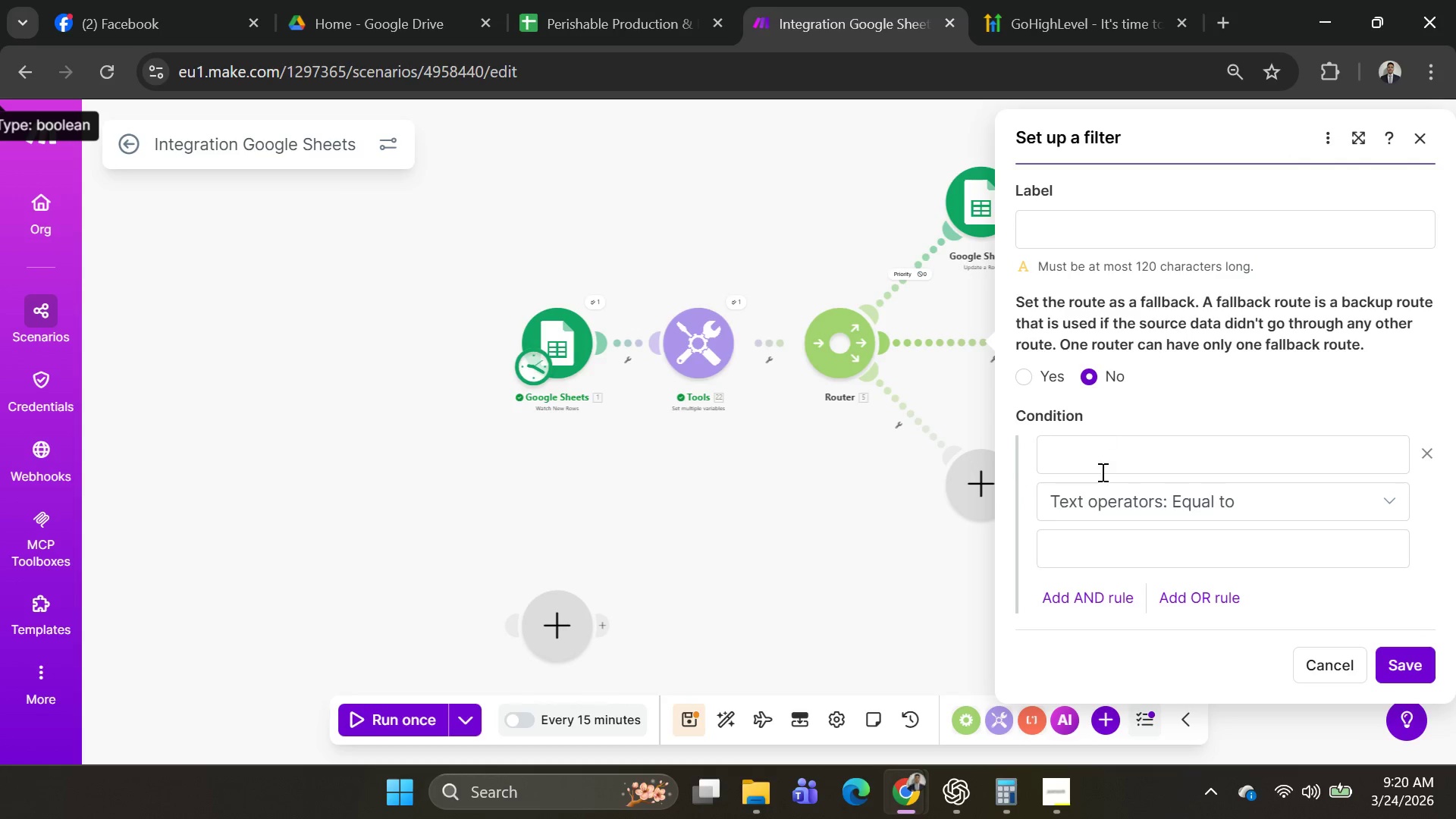 
left_click([1101, 473])
 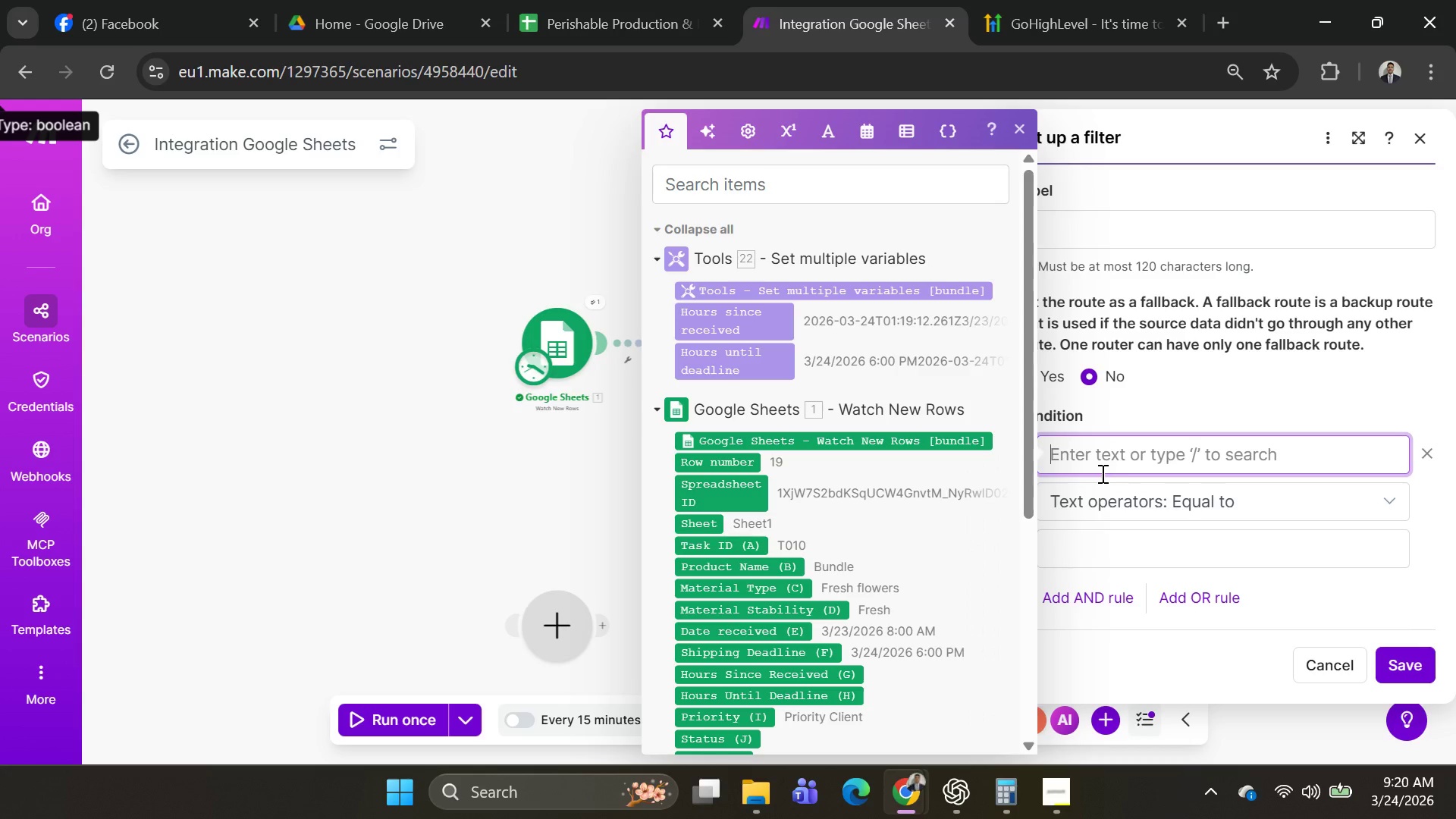 
wait(35.0)
 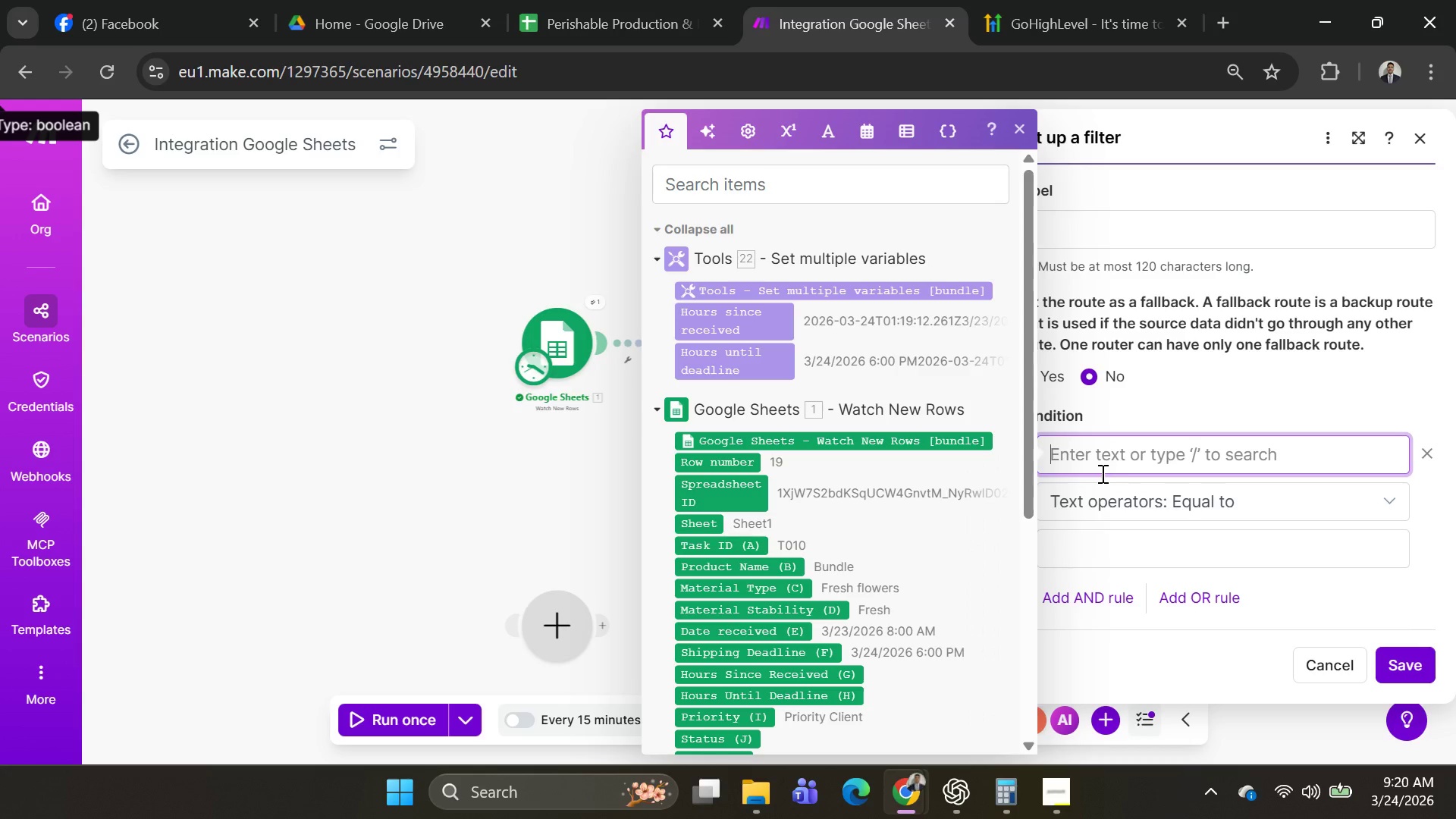 
left_click([1115, 235])
 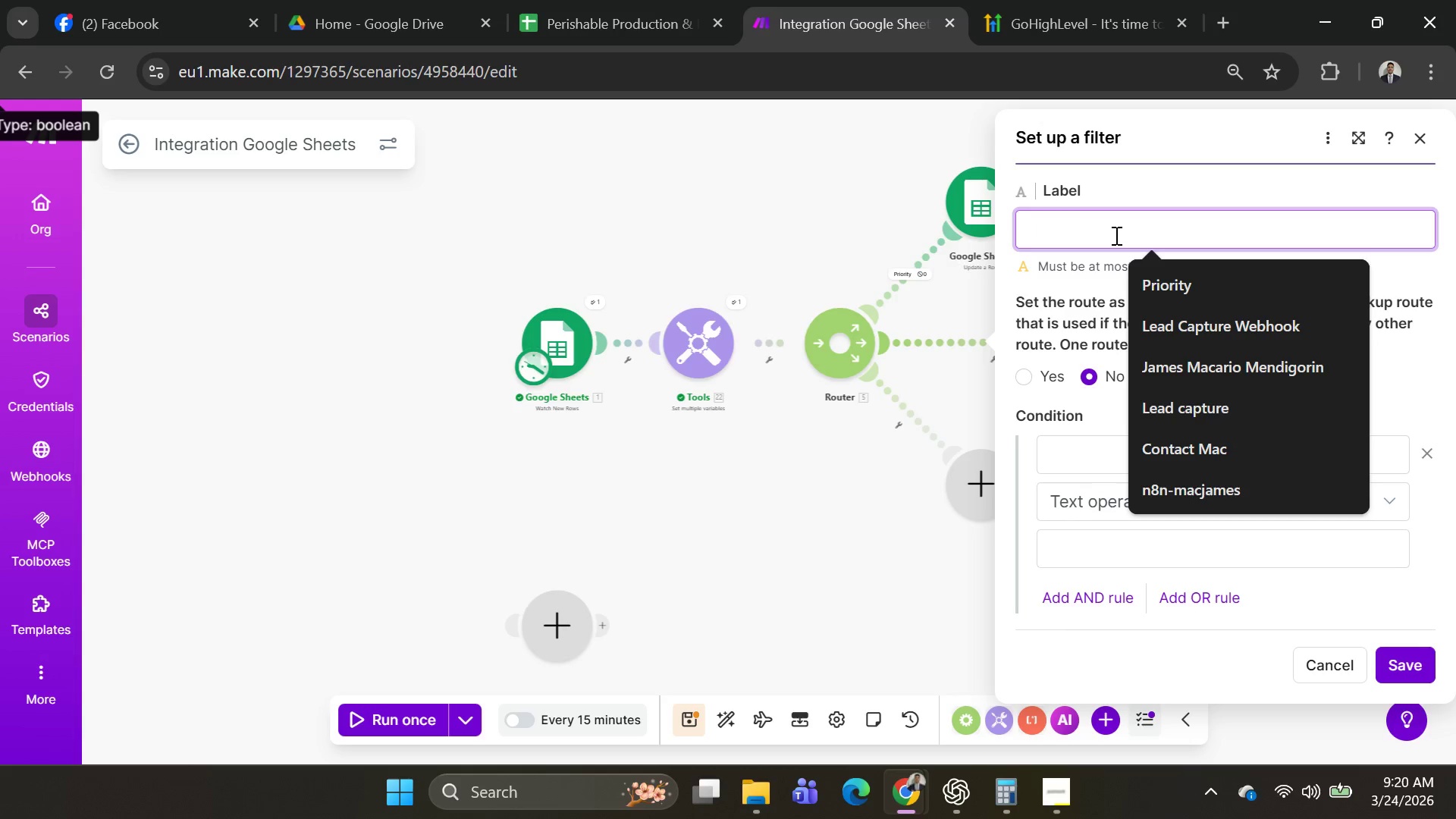 
wait(6.27)
 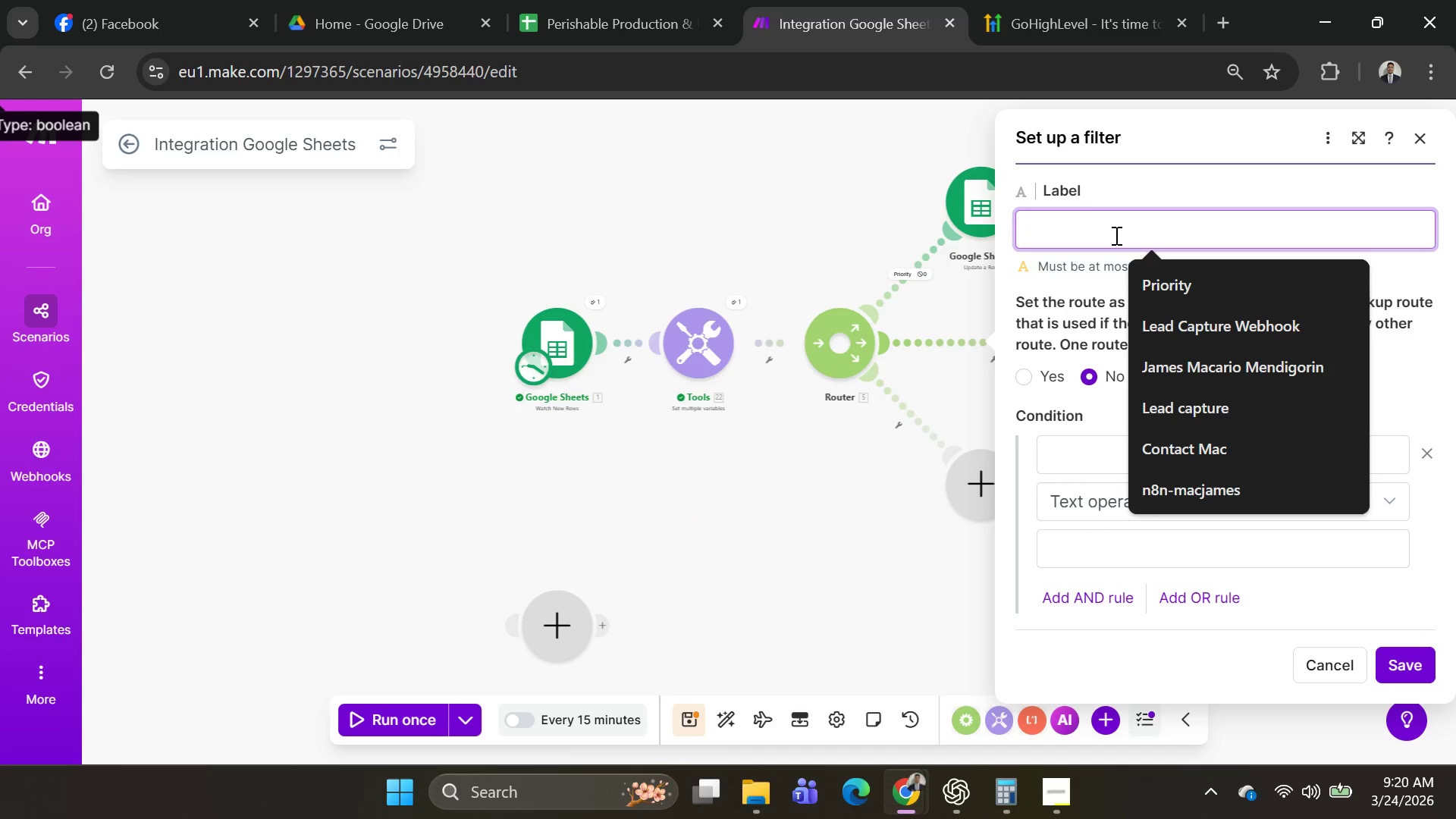 
left_click([908, 276])
 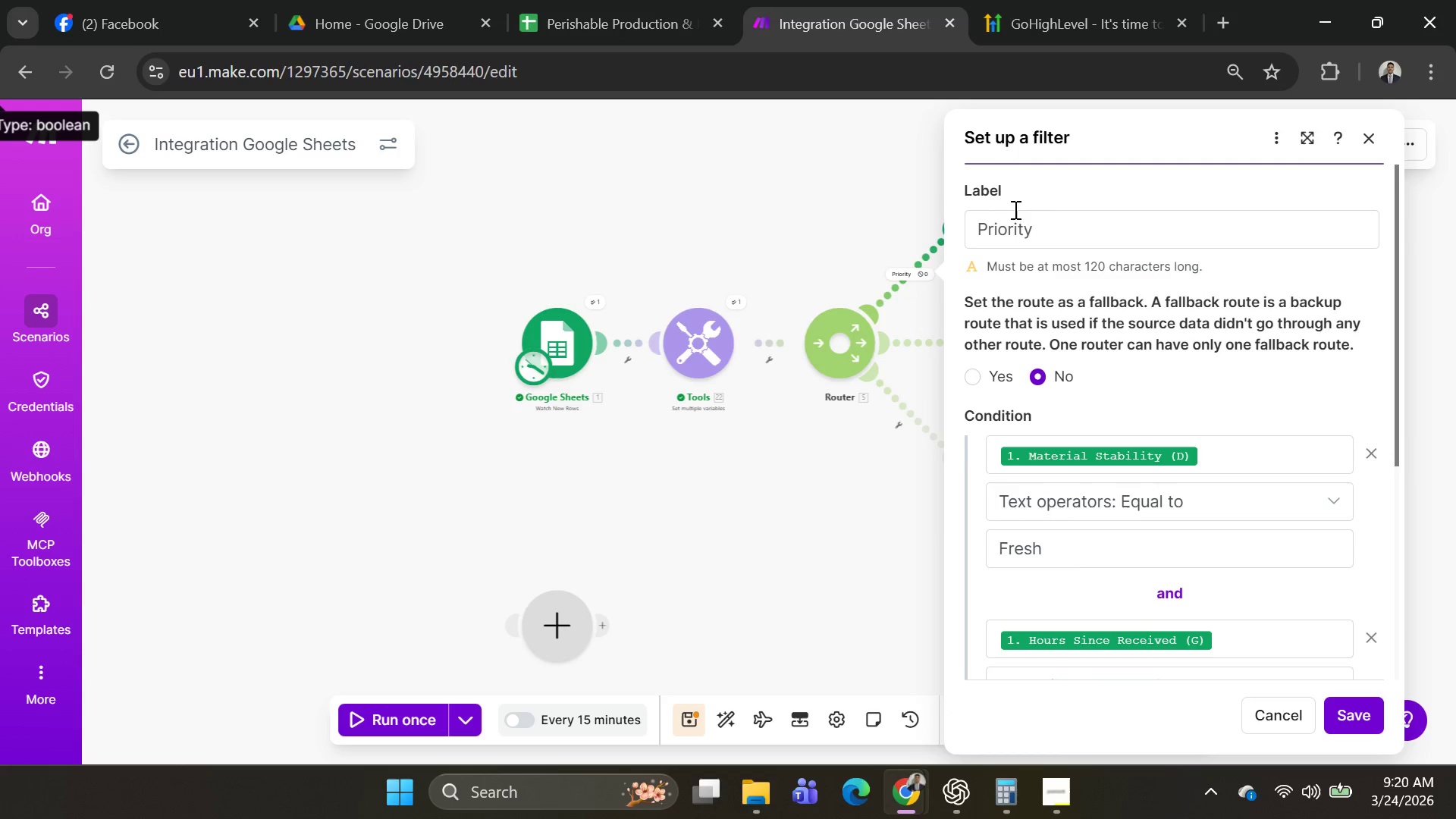 
left_click_drag(start_coordinate=[1063, 224], to_coordinate=[958, 225])
 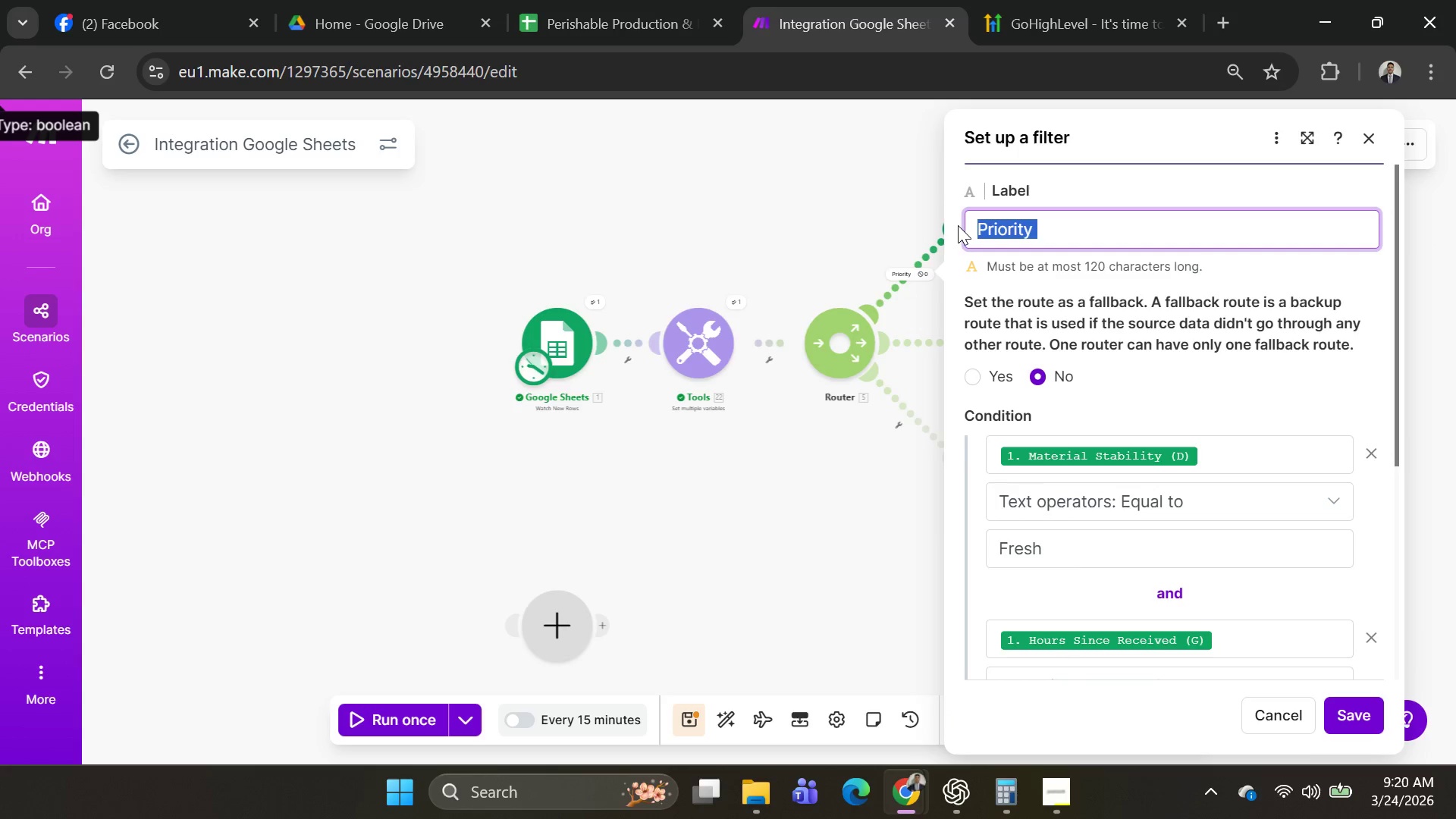 
type(Critu)
key(Backspace)
type(ical)
 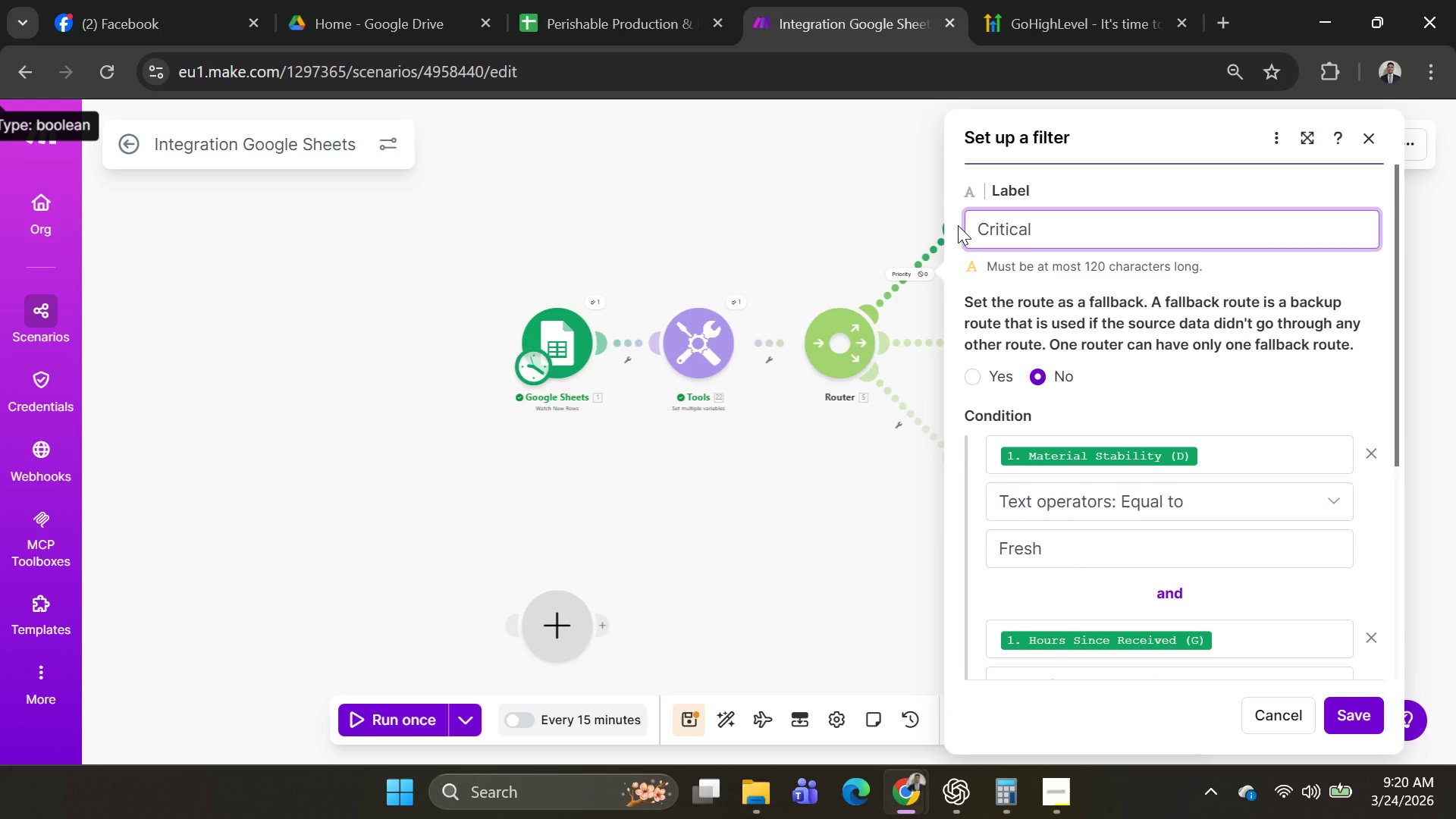 
key(Enter)
 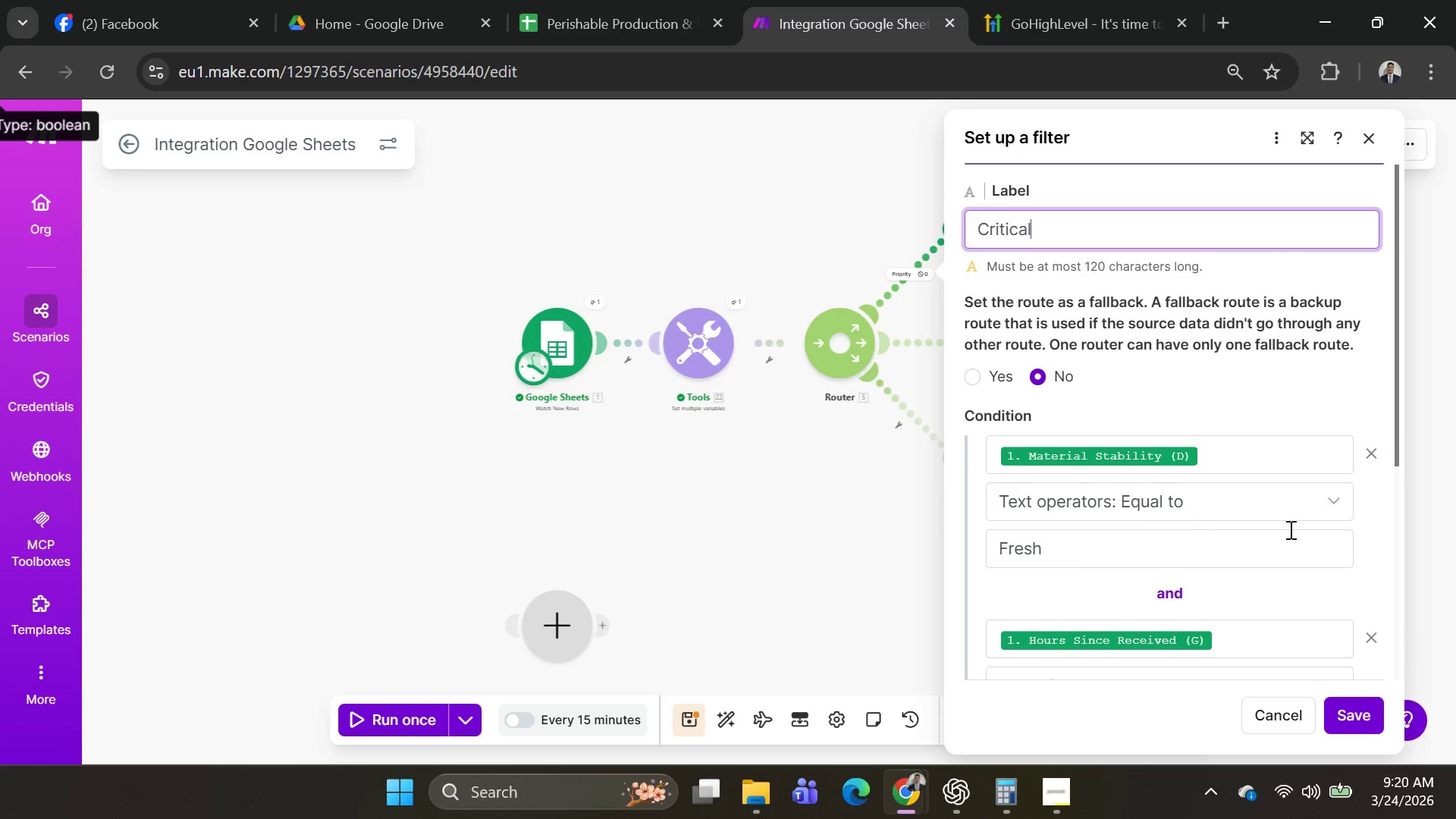 
scroll: coordinate [1301, 650], scroll_direction: down, amount: 5.0
 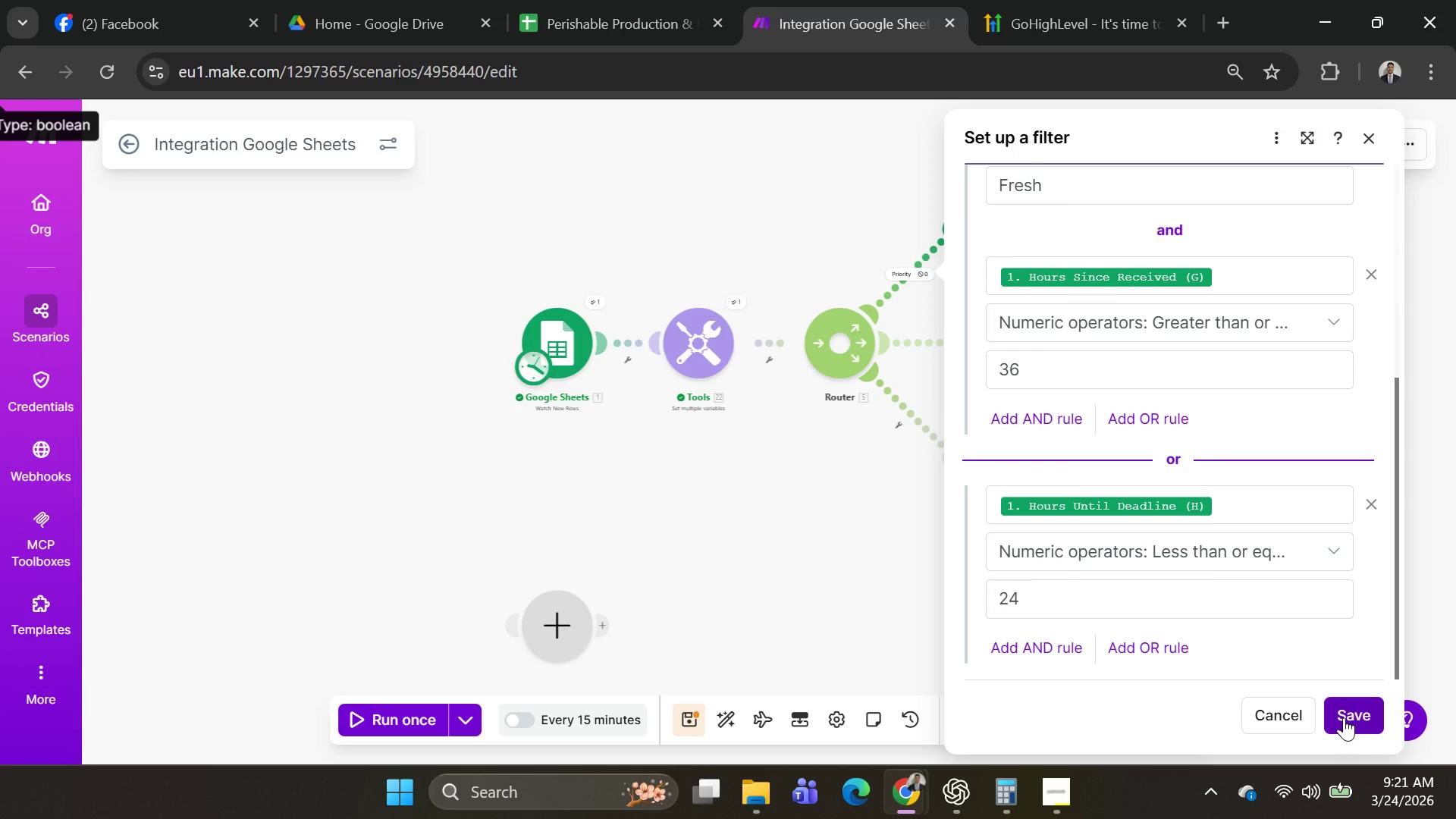 
wait(5.8)
 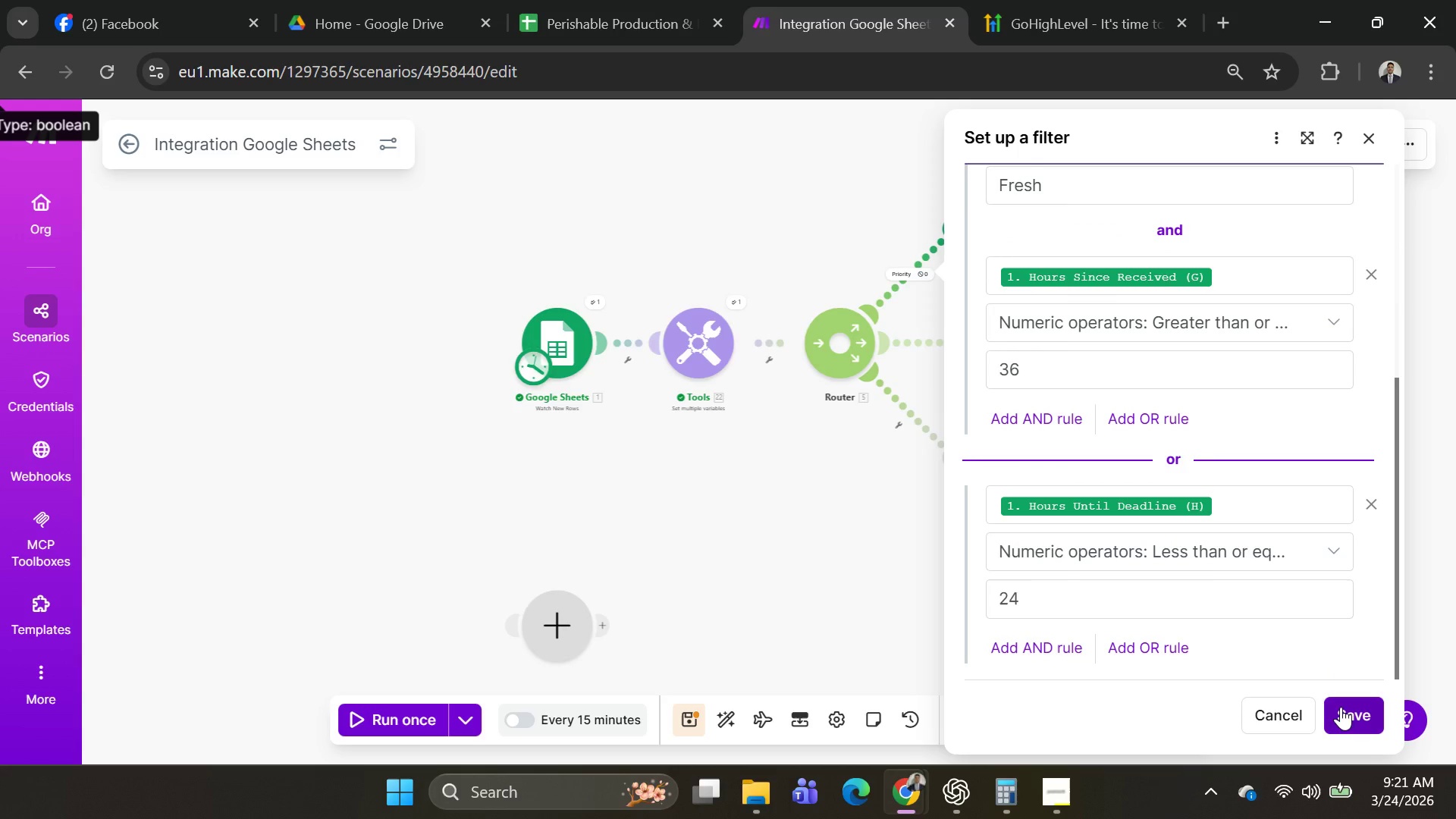 
left_click([1344, 717])
 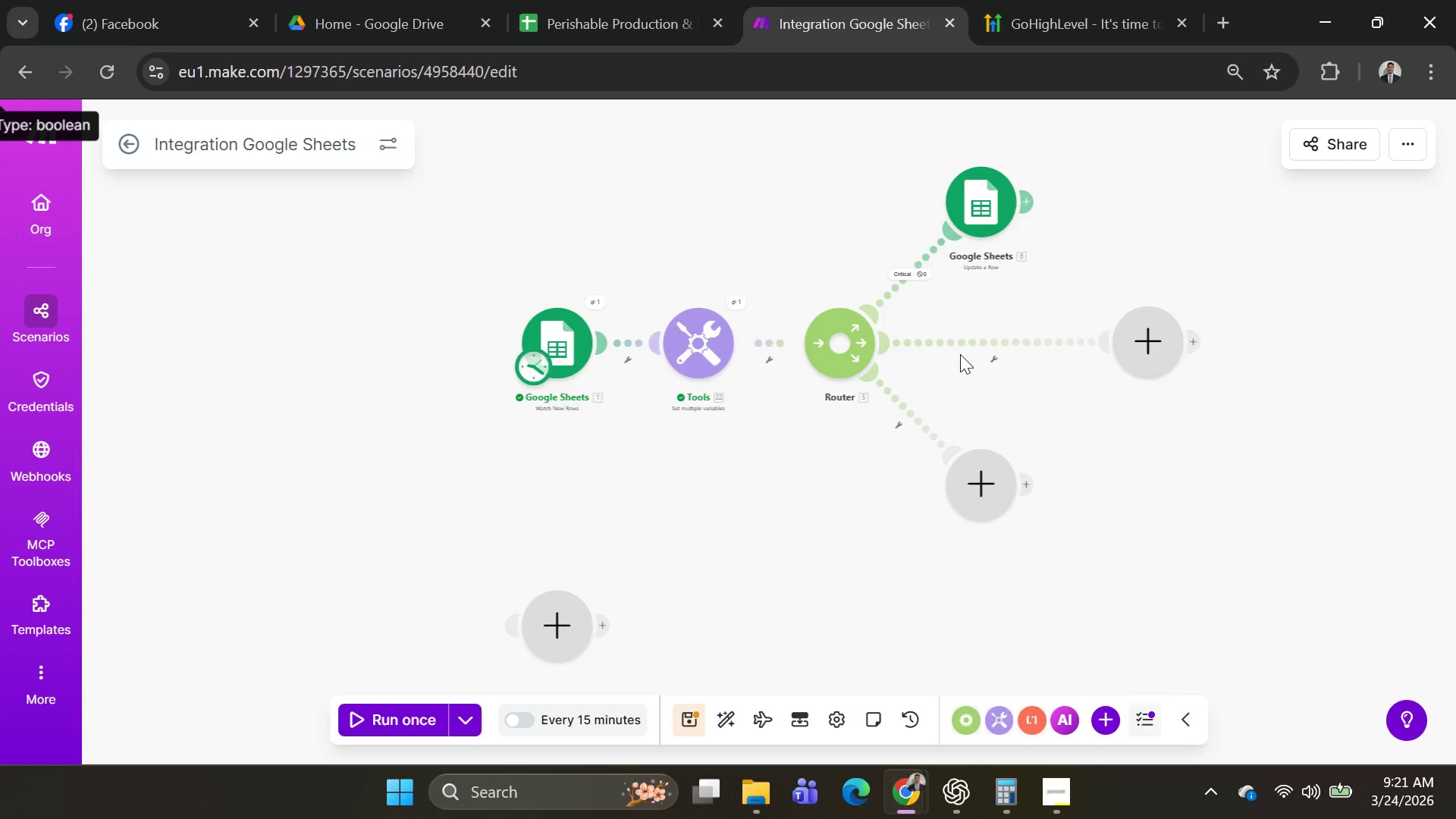 
left_click([976, 343])
 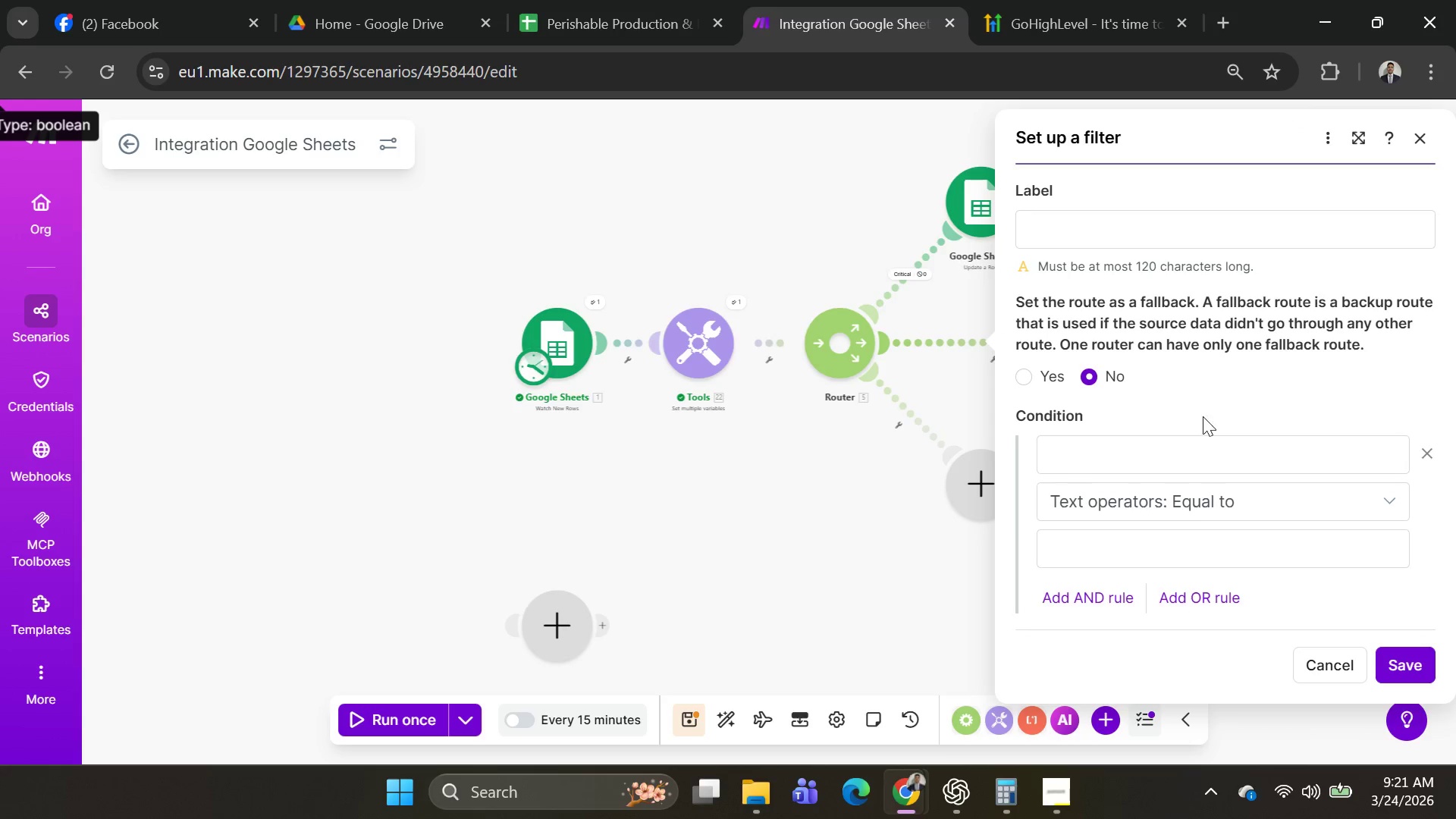 
scroll: coordinate [1200, 439], scroll_direction: up, amount: 1.0
 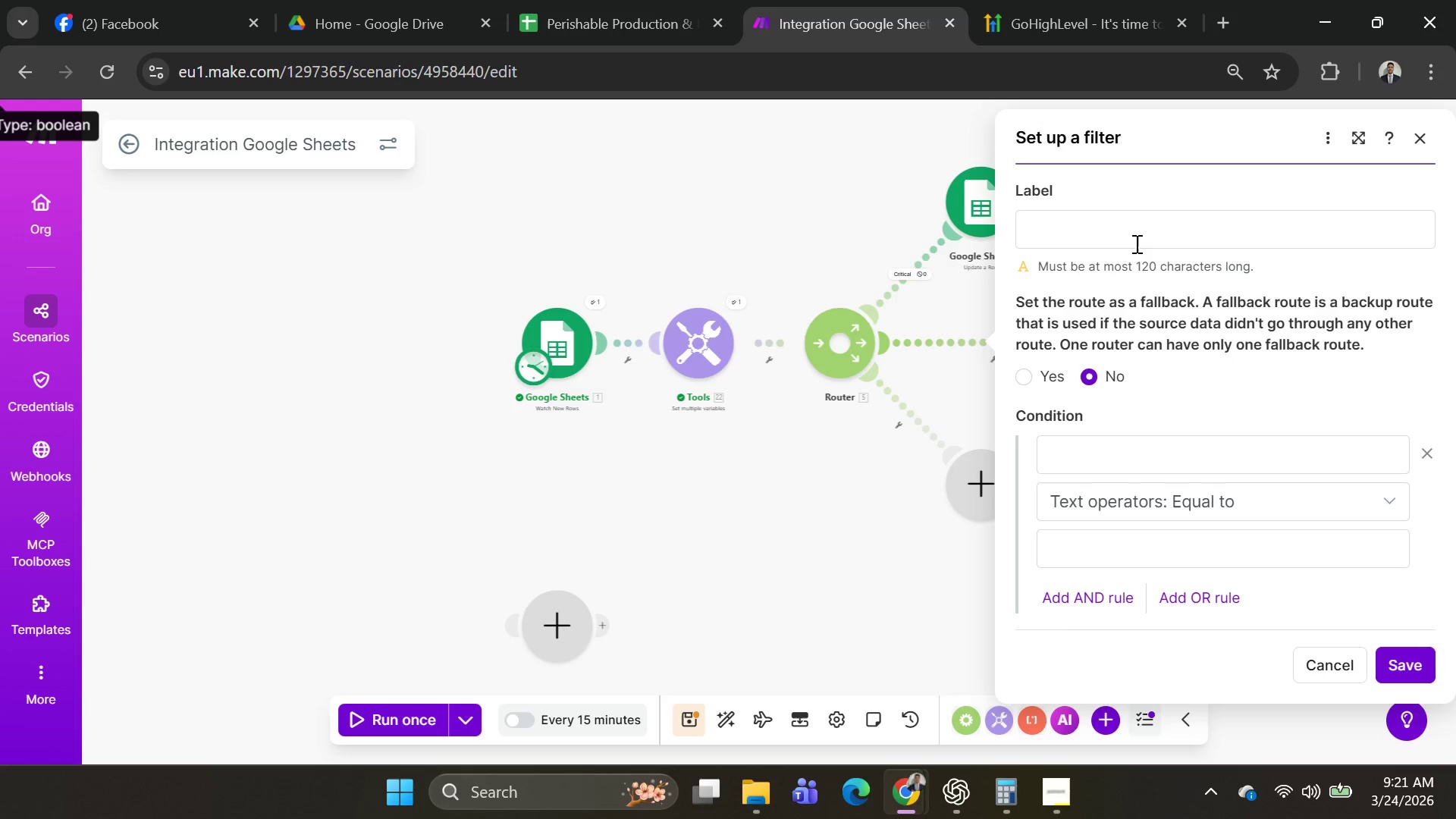 
left_click([1134, 242])
 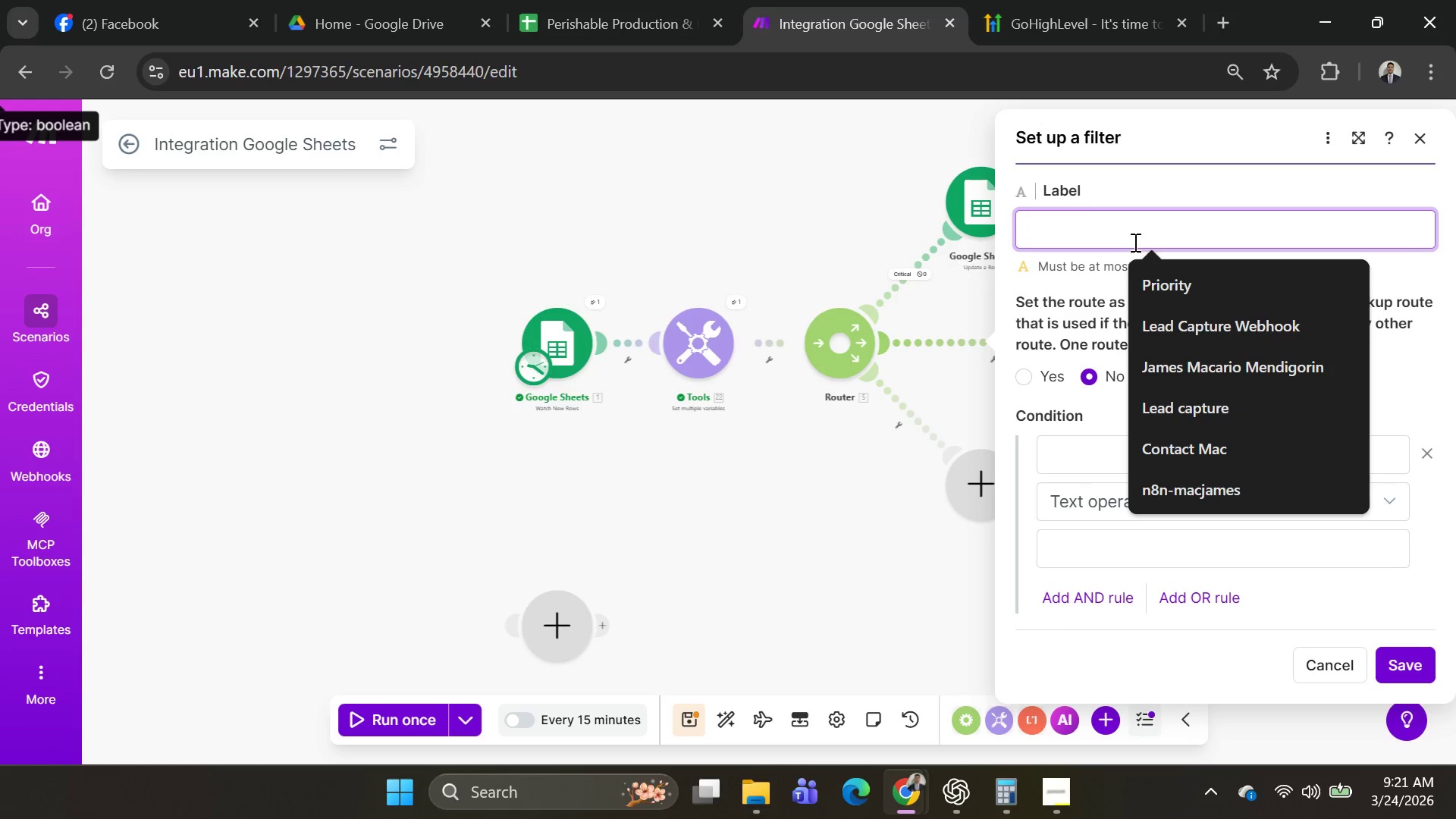 
type(High)
 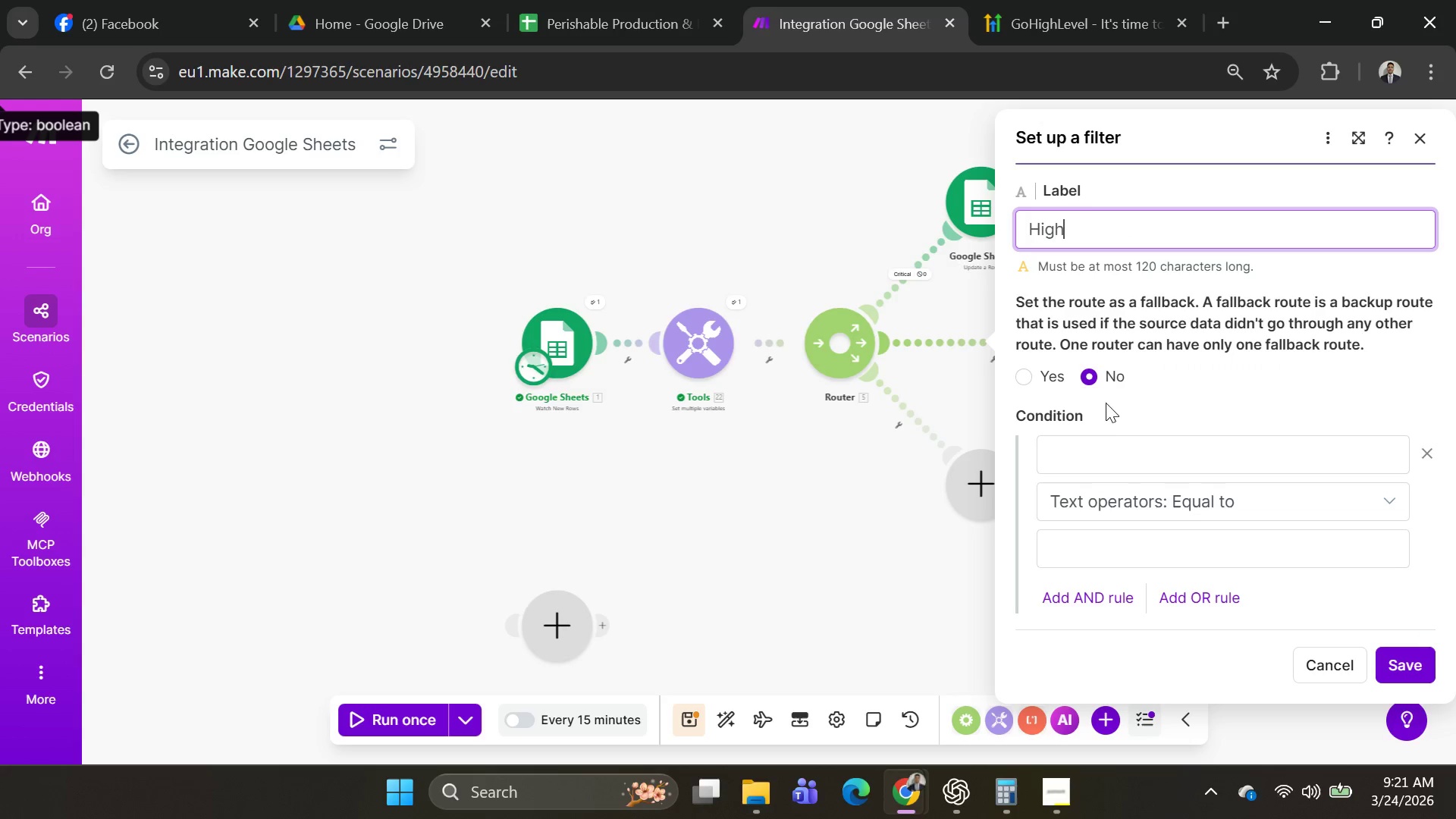 
left_click([1106, 447])
 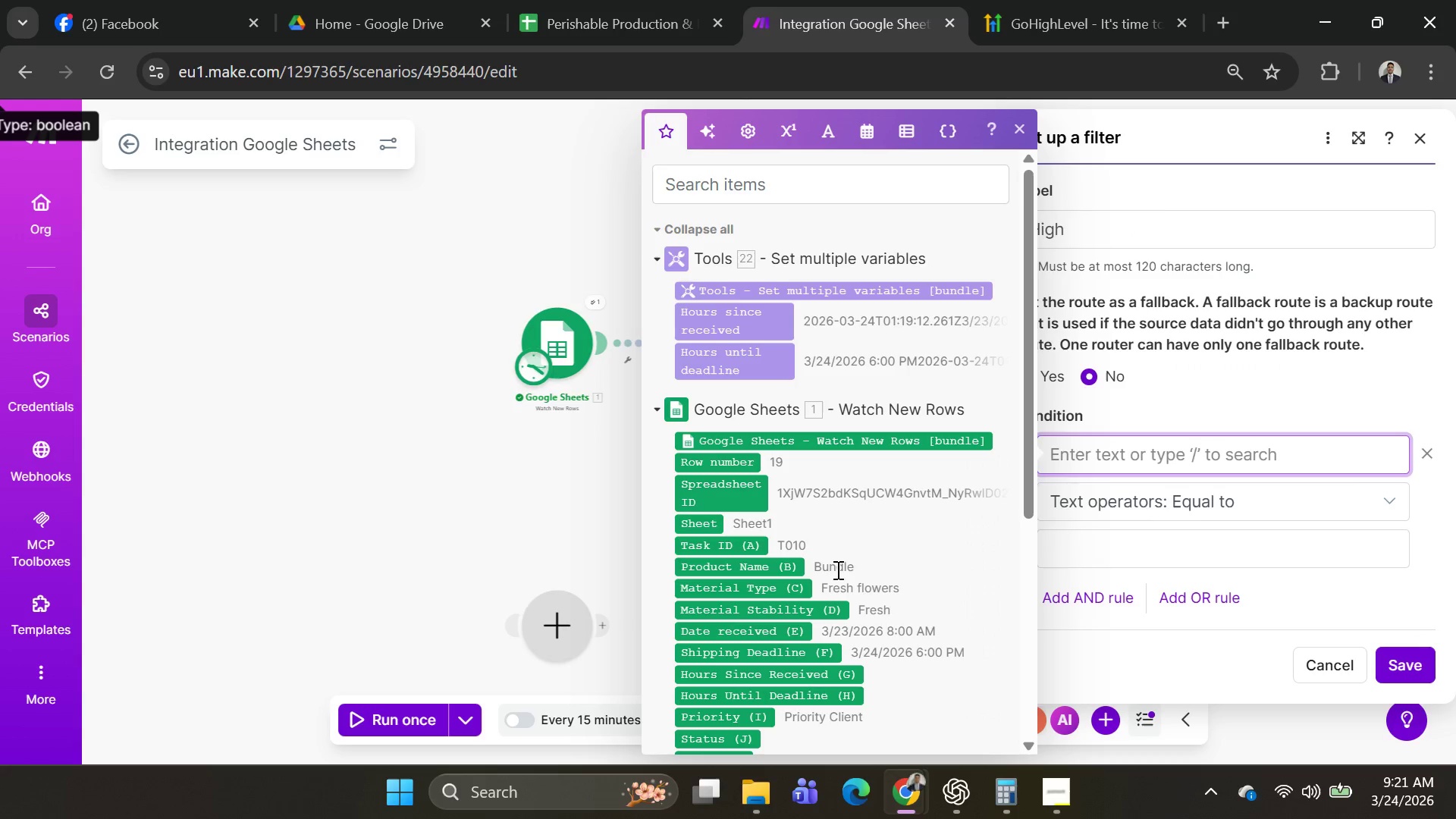 
scroll: coordinate [859, 607], scroll_direction: down, amount: 1.0
 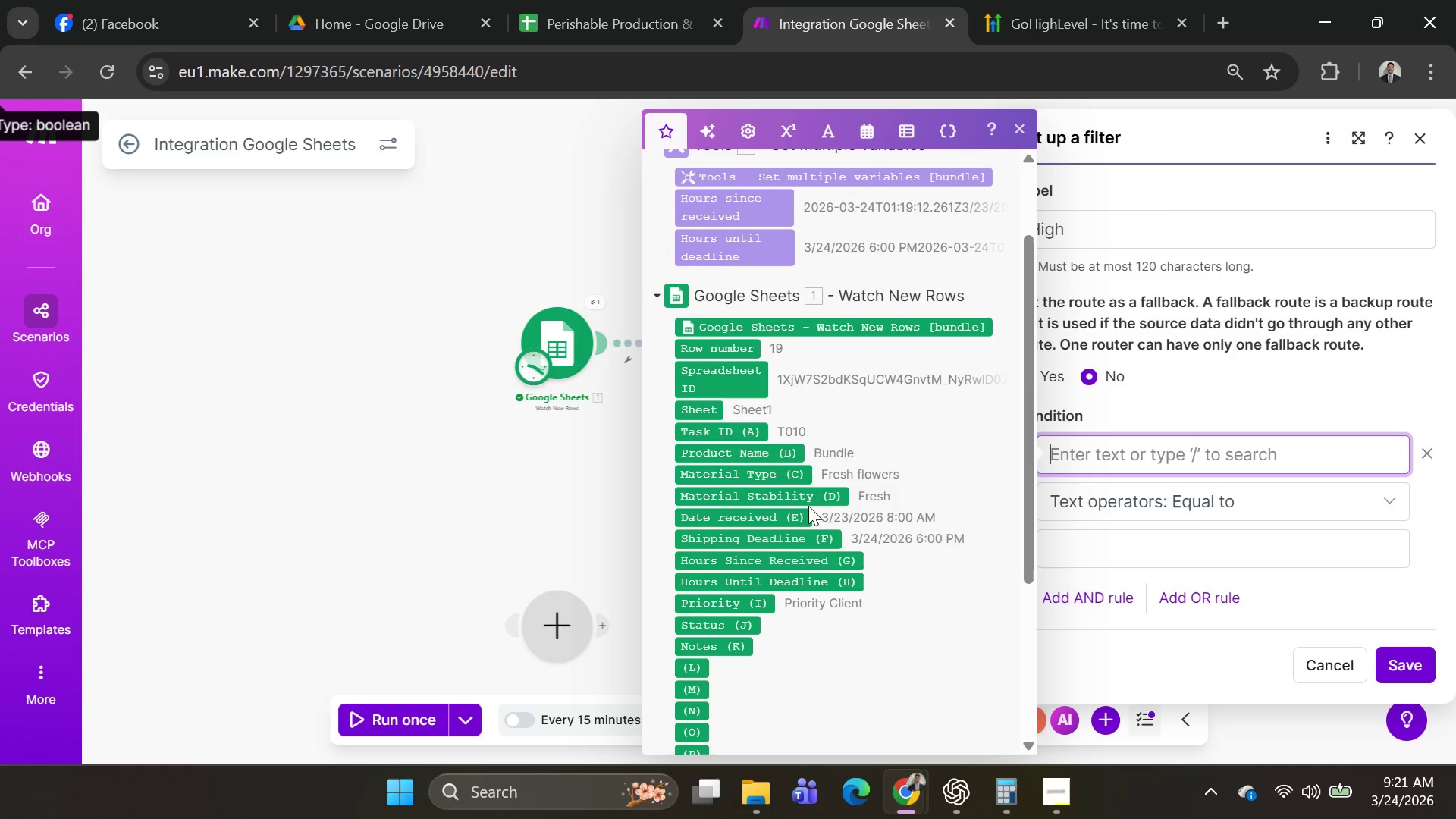 
left_click([804, 494])
 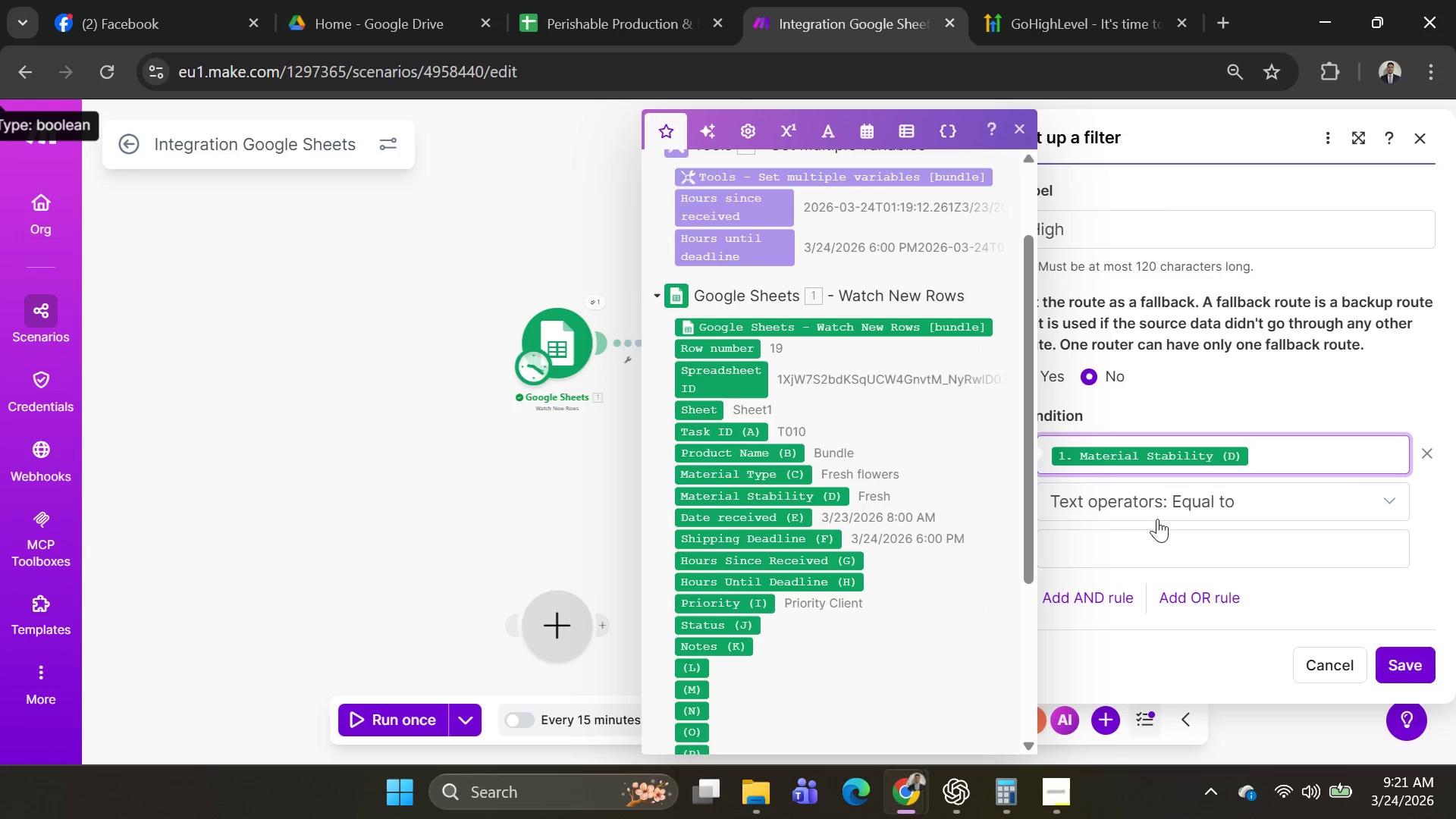 
left_click([1151, 530])
 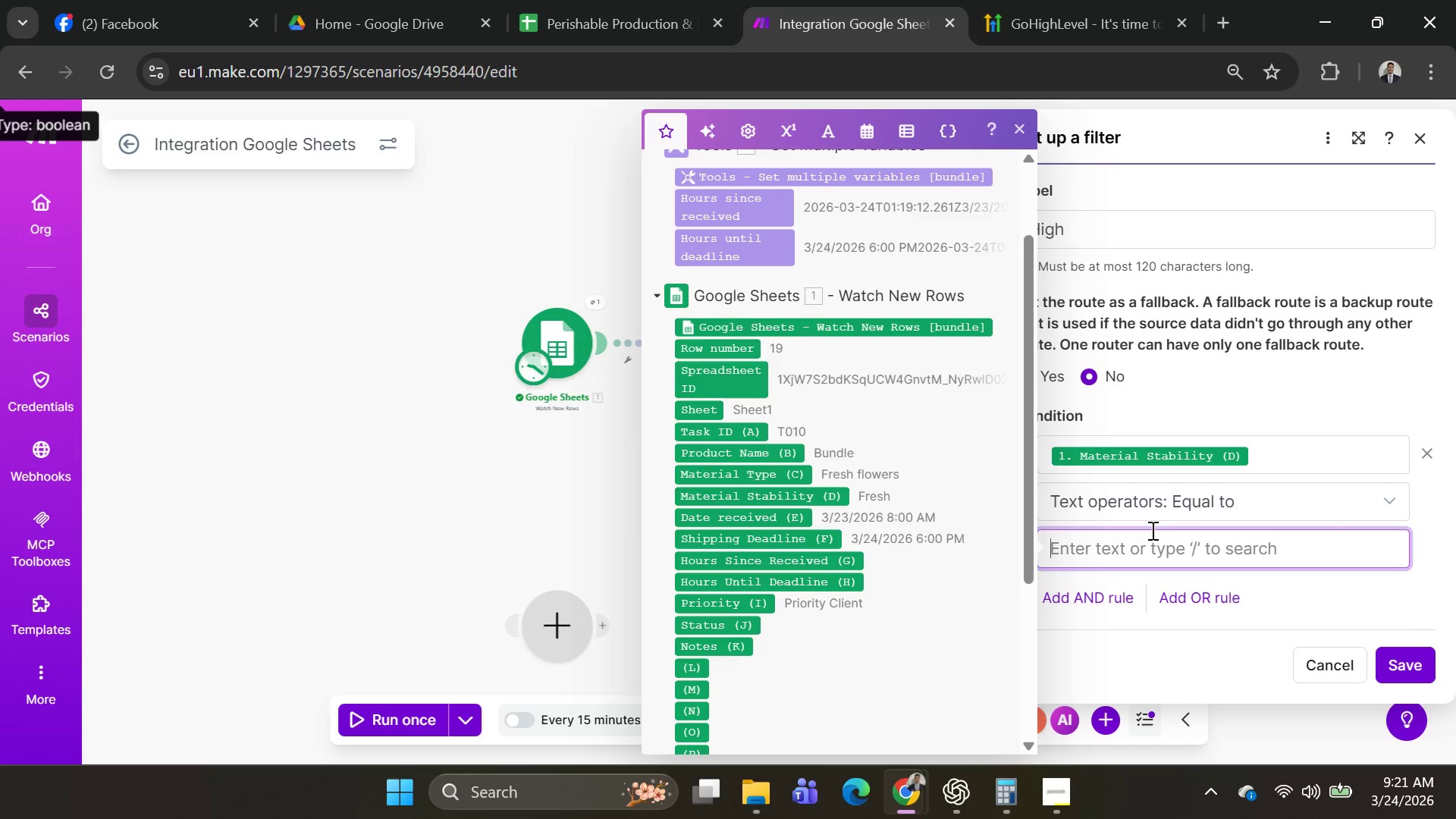 
type(Fres)
 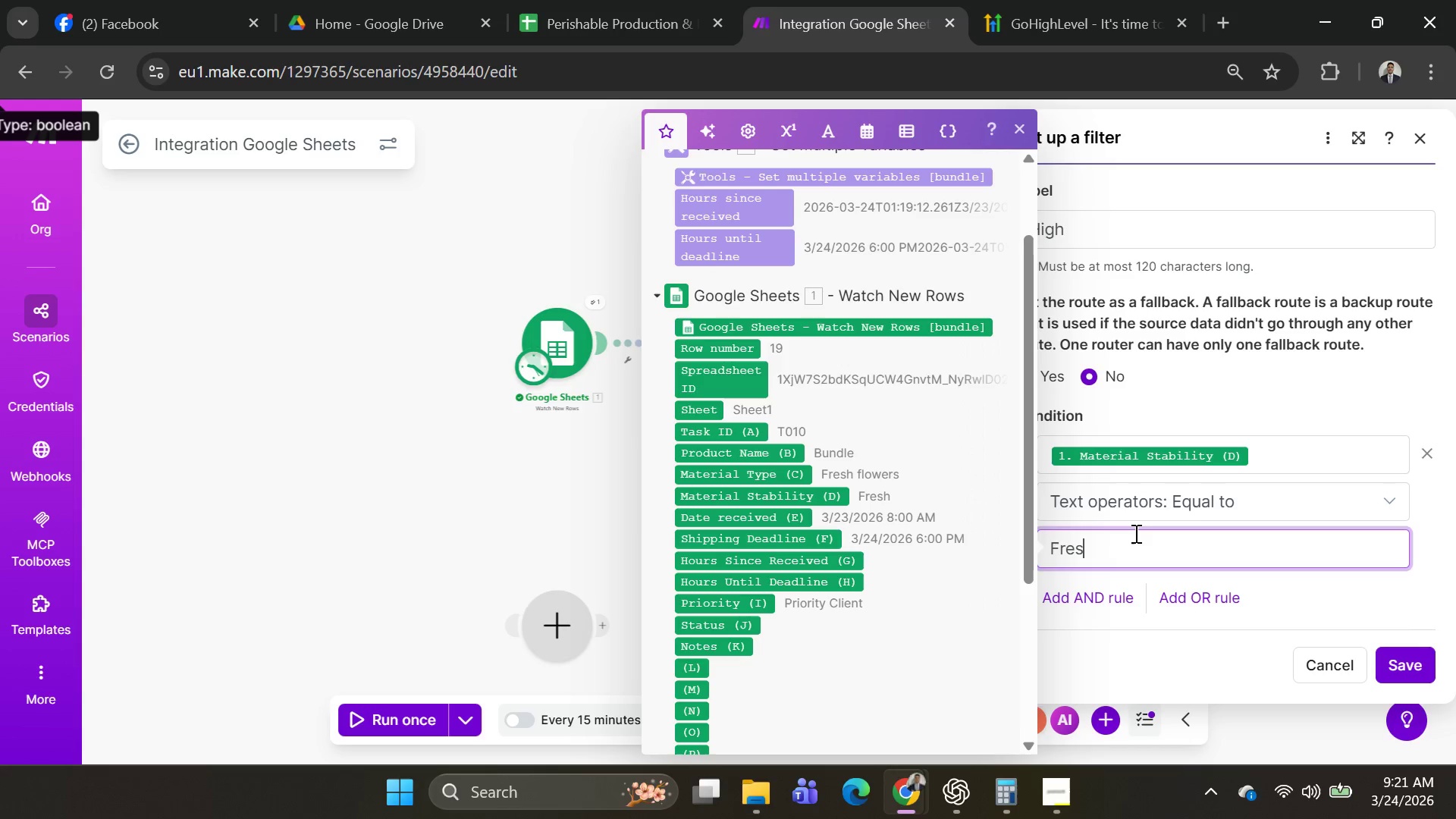 
key(H)
 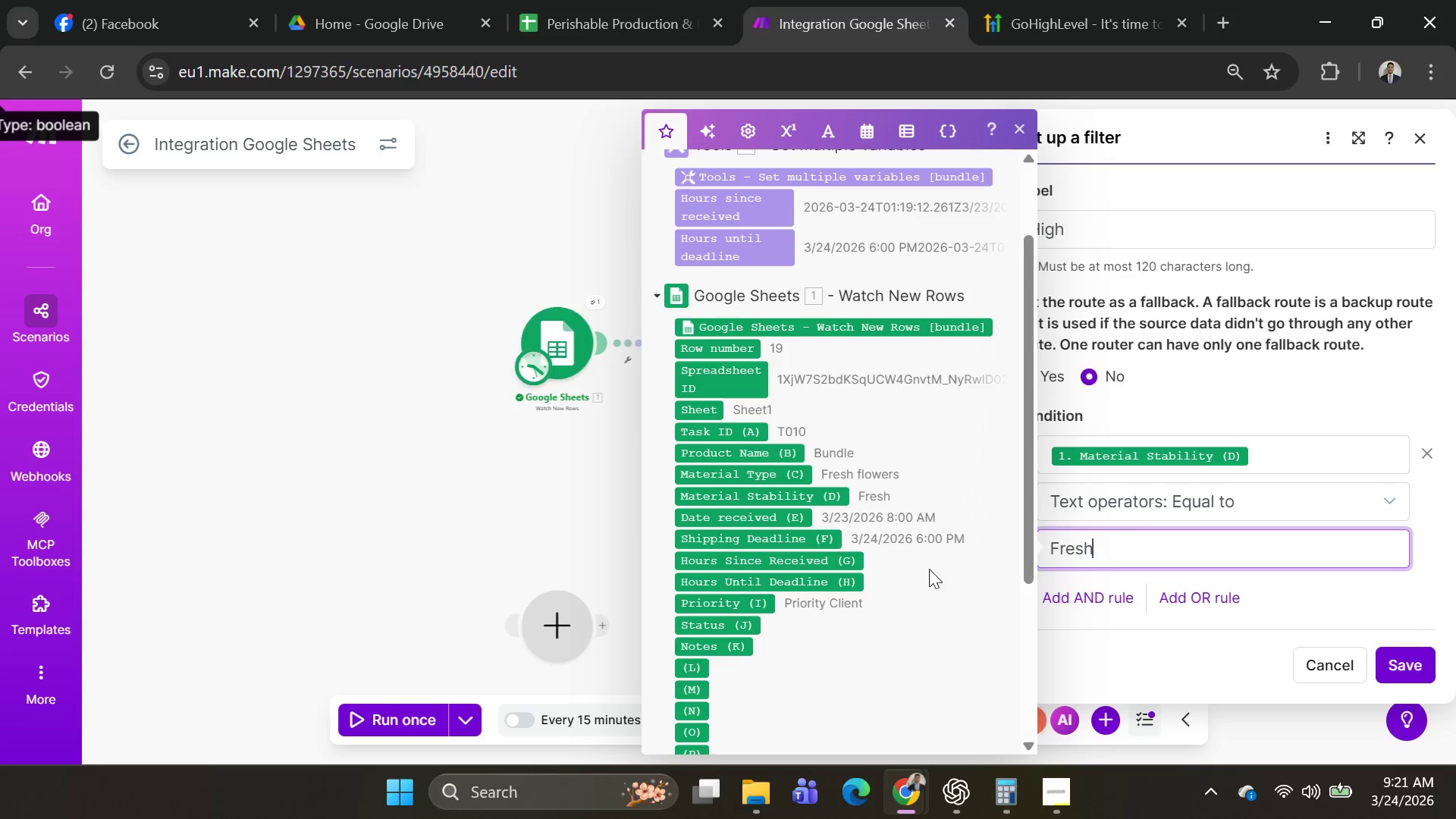 
left_click([1091, 601])
 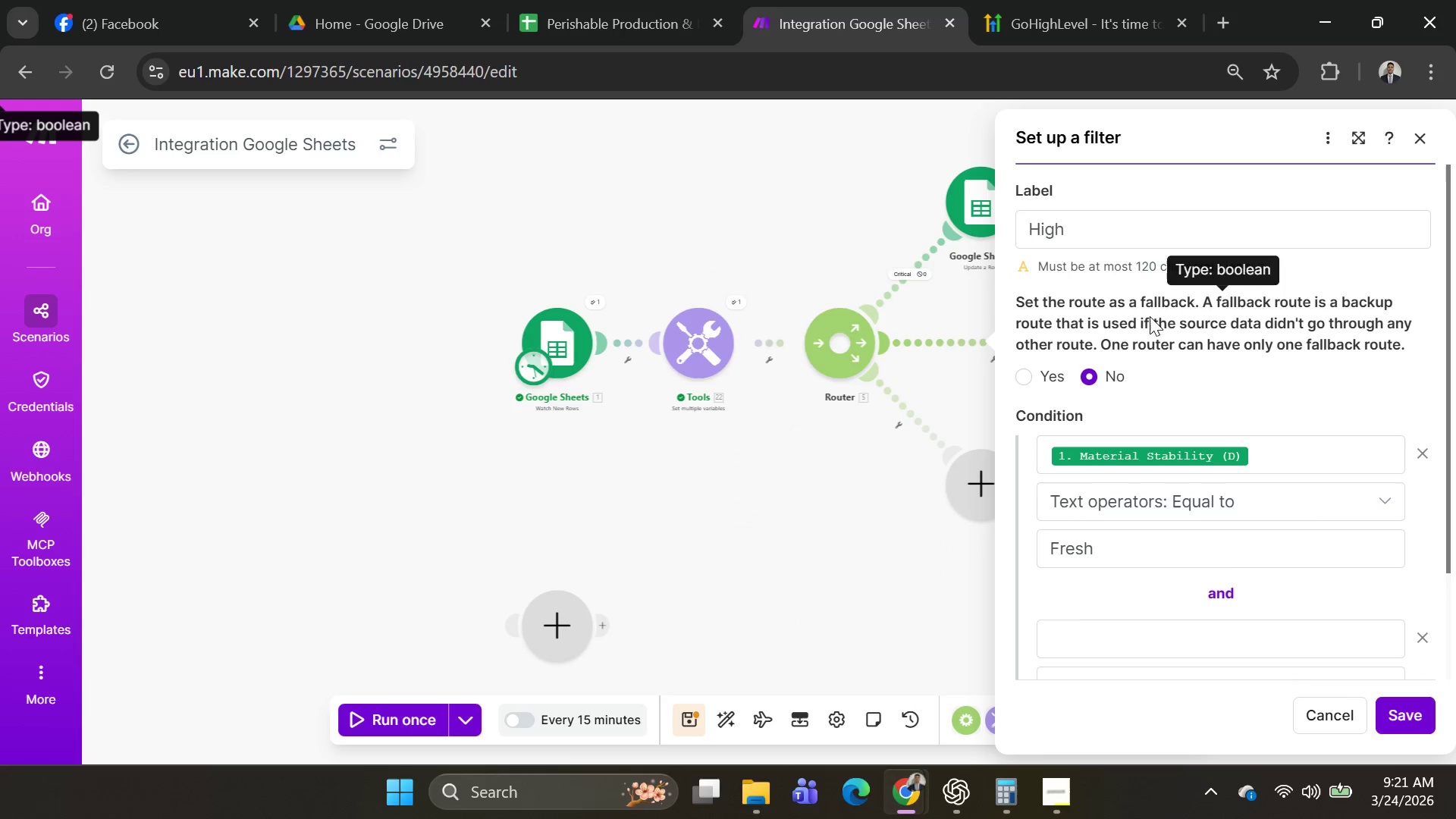 
scroll: coordinate [1136, 507], scroll_direction: down, amount: 5.0
 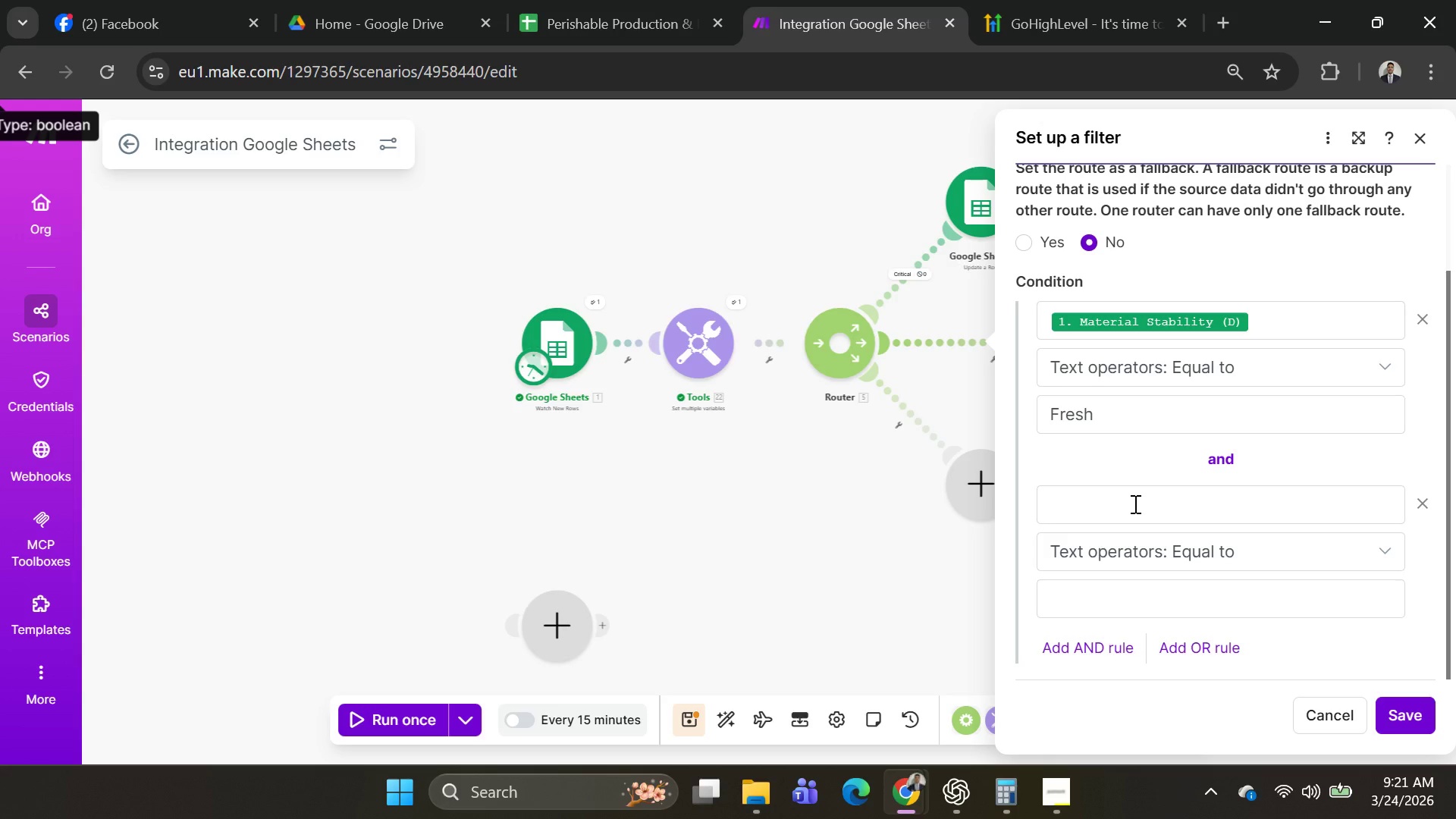 
wait(10.47)
 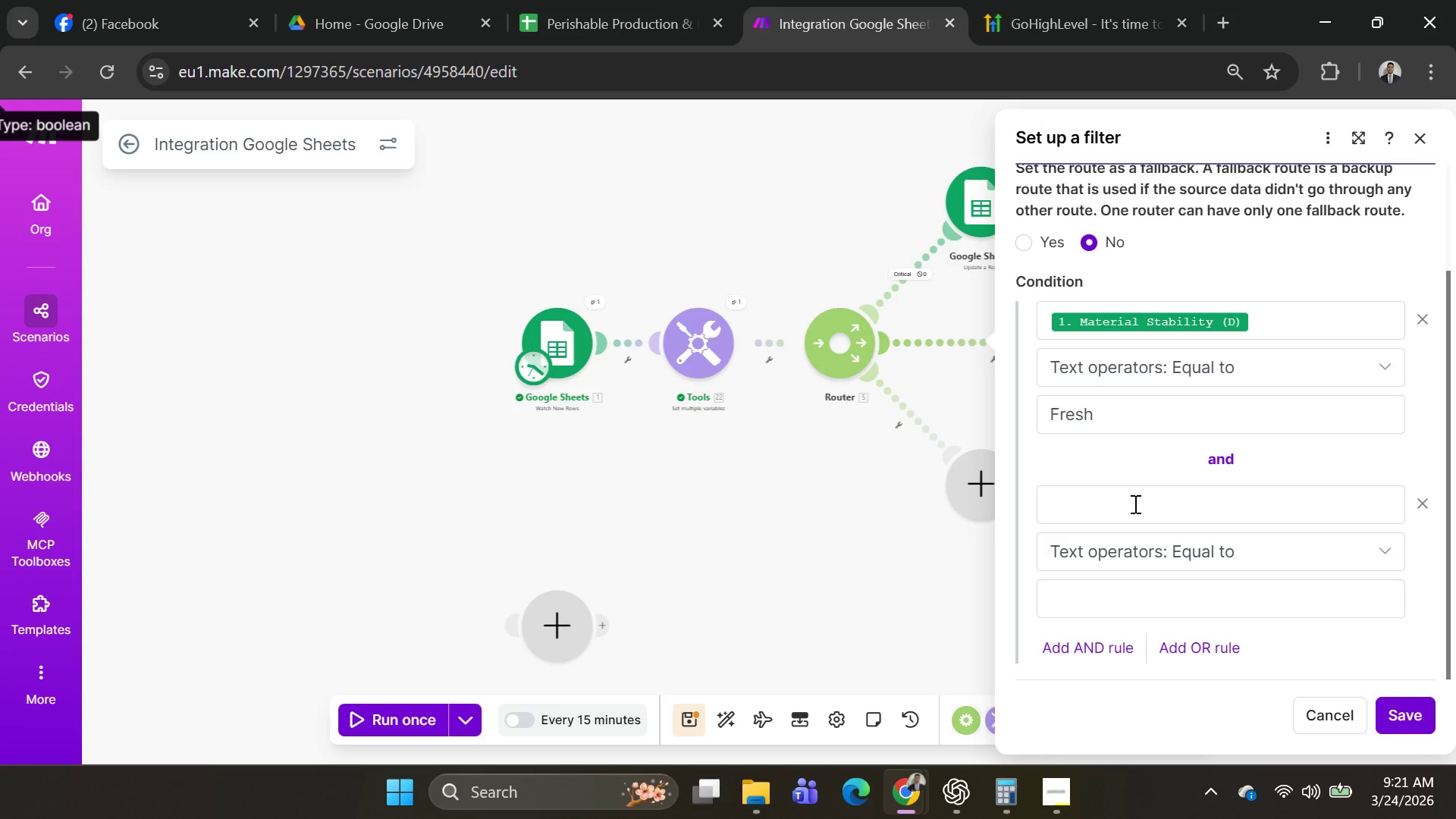 
left_click([1241, 549])
 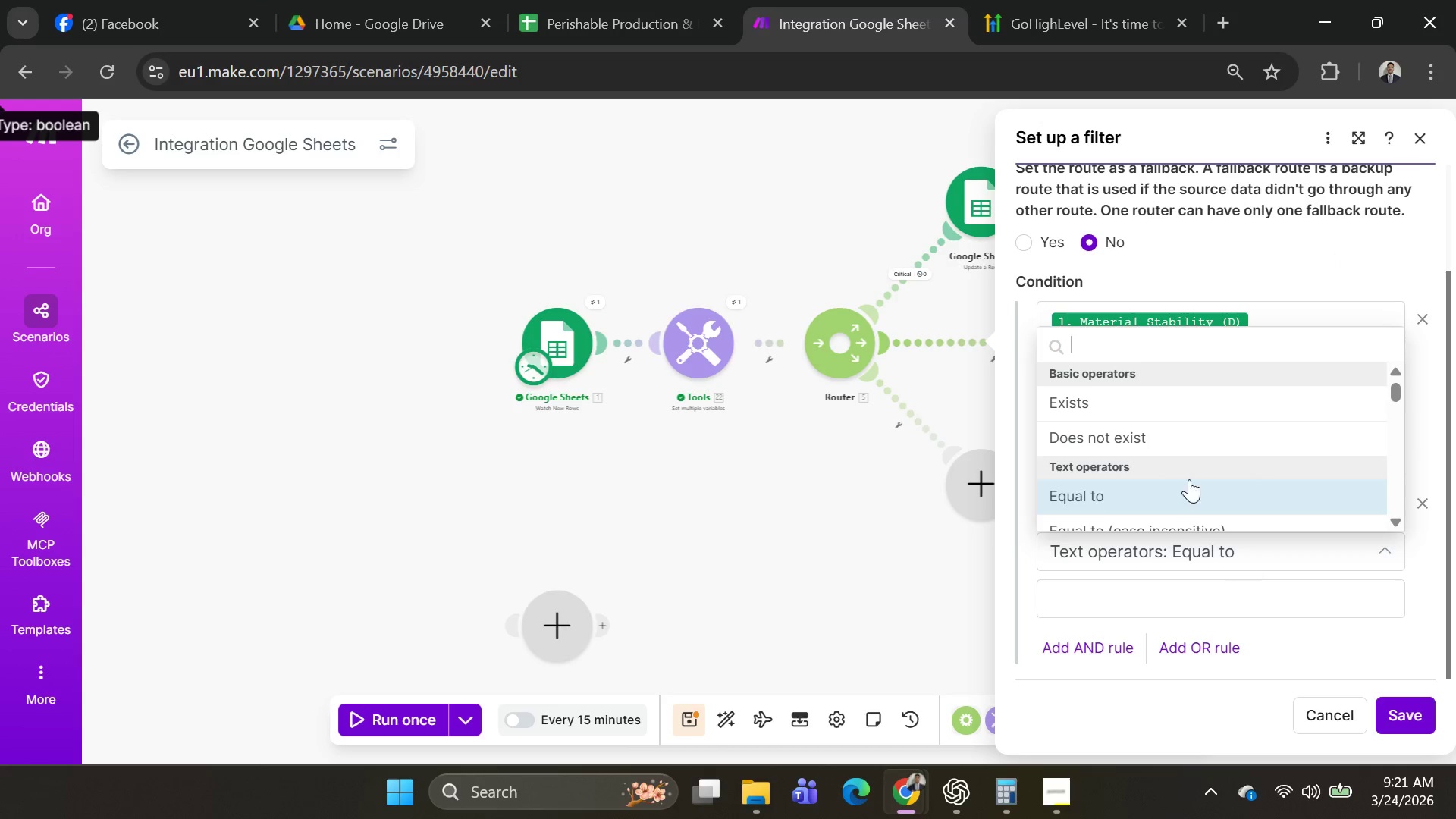 
scroll: coordinate [1225, 412], scroll_direction: down, amount: 19.0
 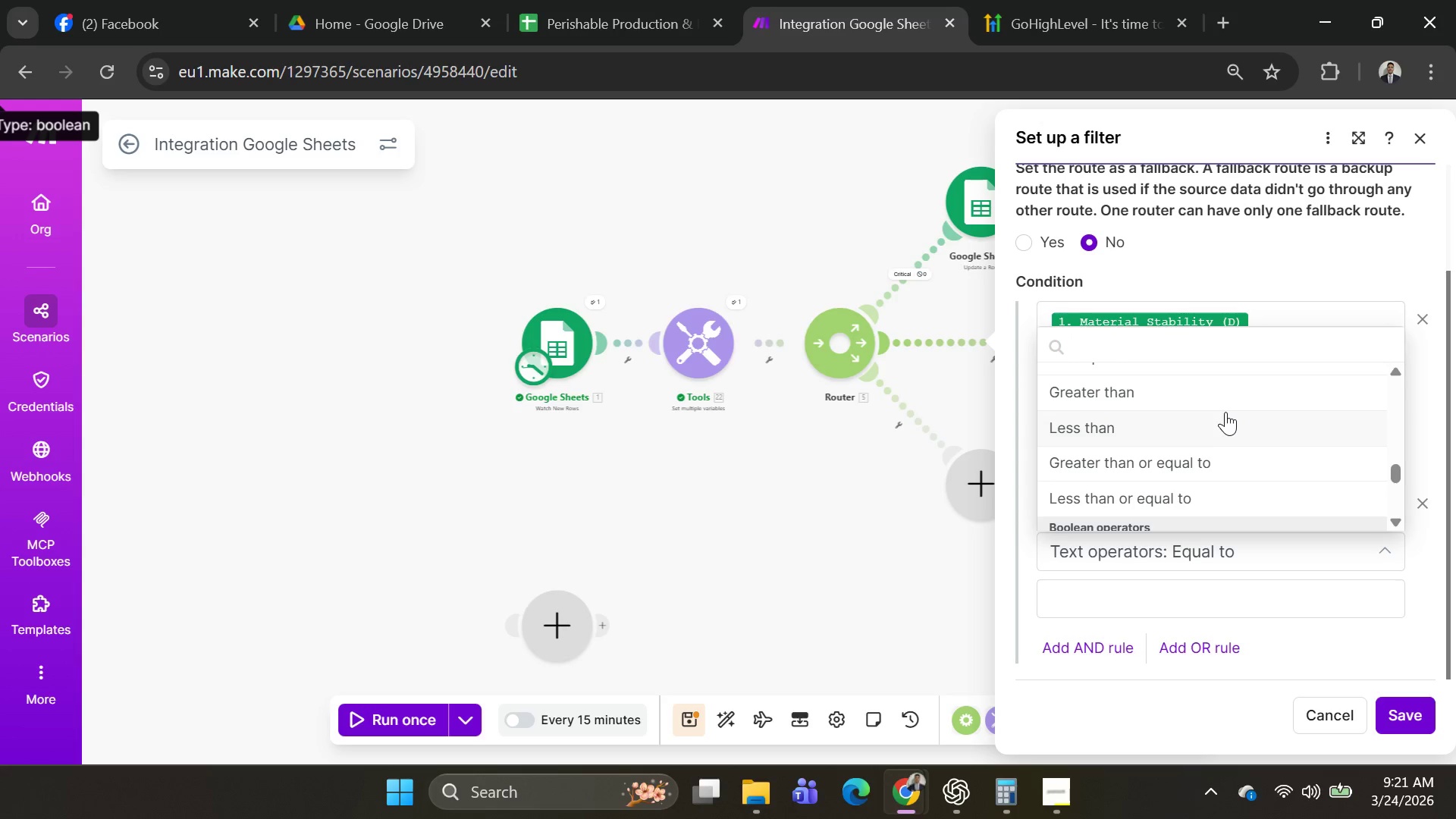 
scroll: coordinate [1226, 412], scroll_direction: up, amount: 4.0
 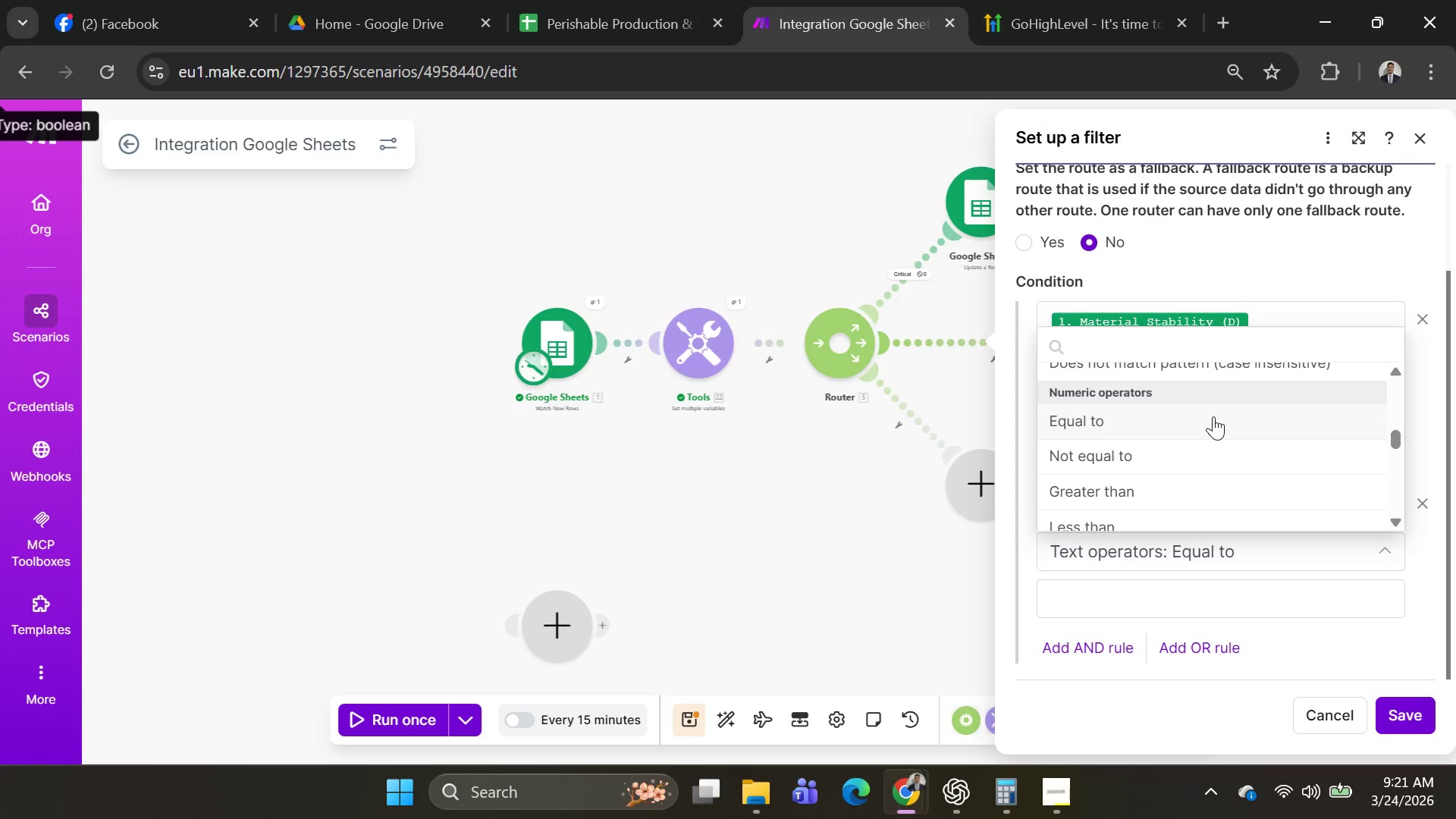 
scroll: coordinate [1199, 436], scroll_direction: down, amount: 2.0
 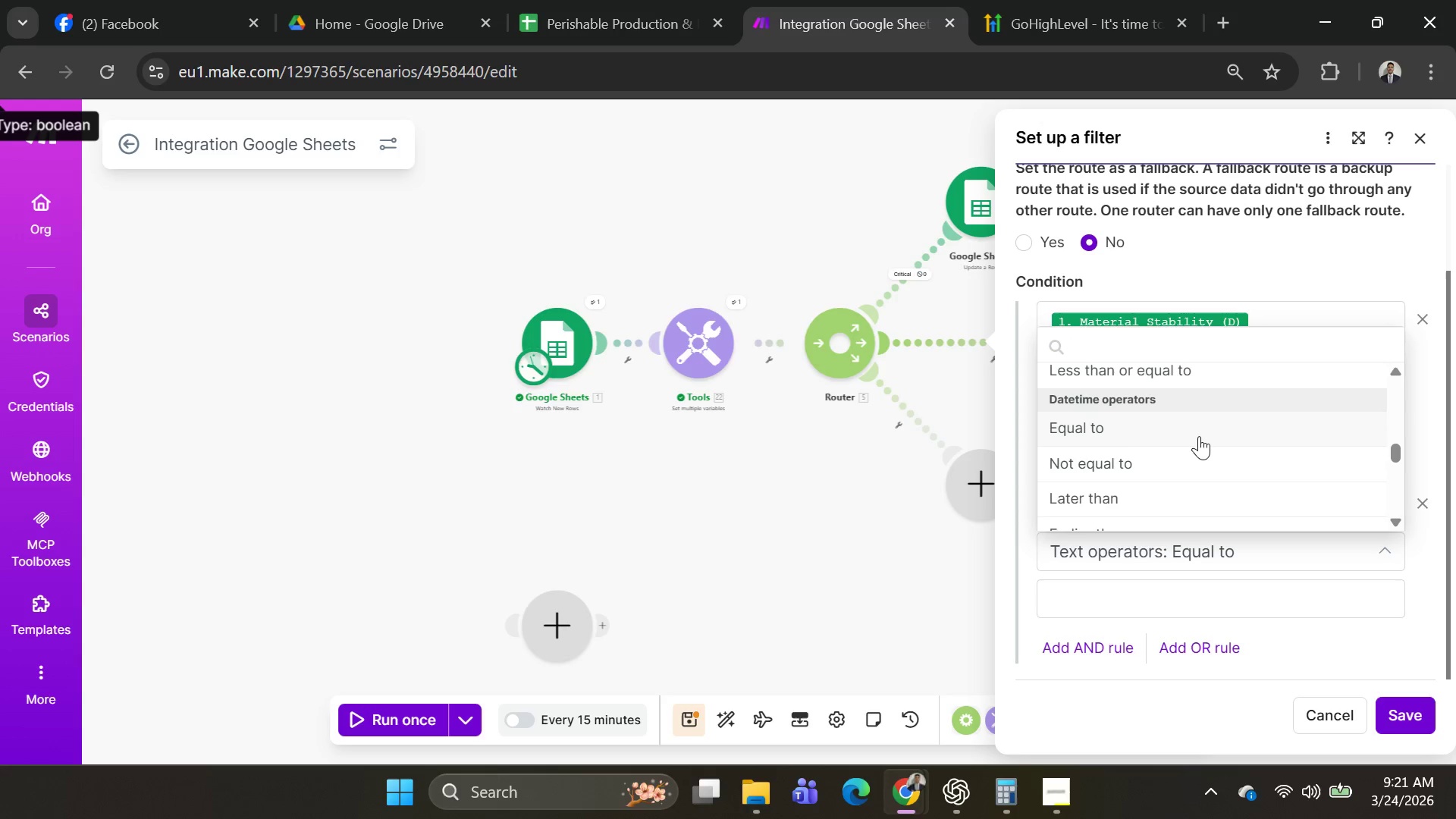 
scroll: coordinate [1203, 435], scroll_direction: up, amount: 2.0
 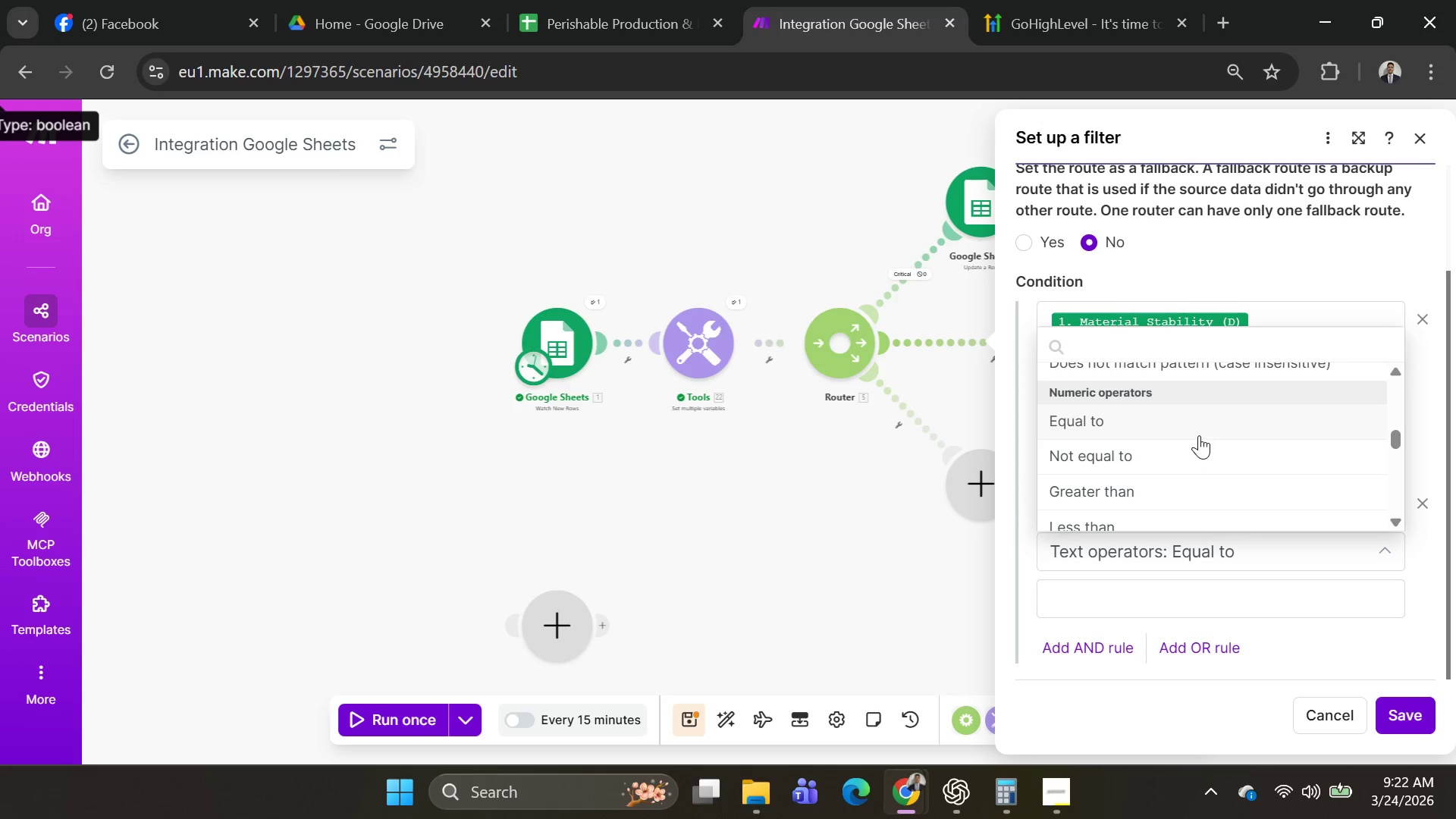 
scroll: coordinate [1199, 435], scroll_direction: down, amount: 1.0
 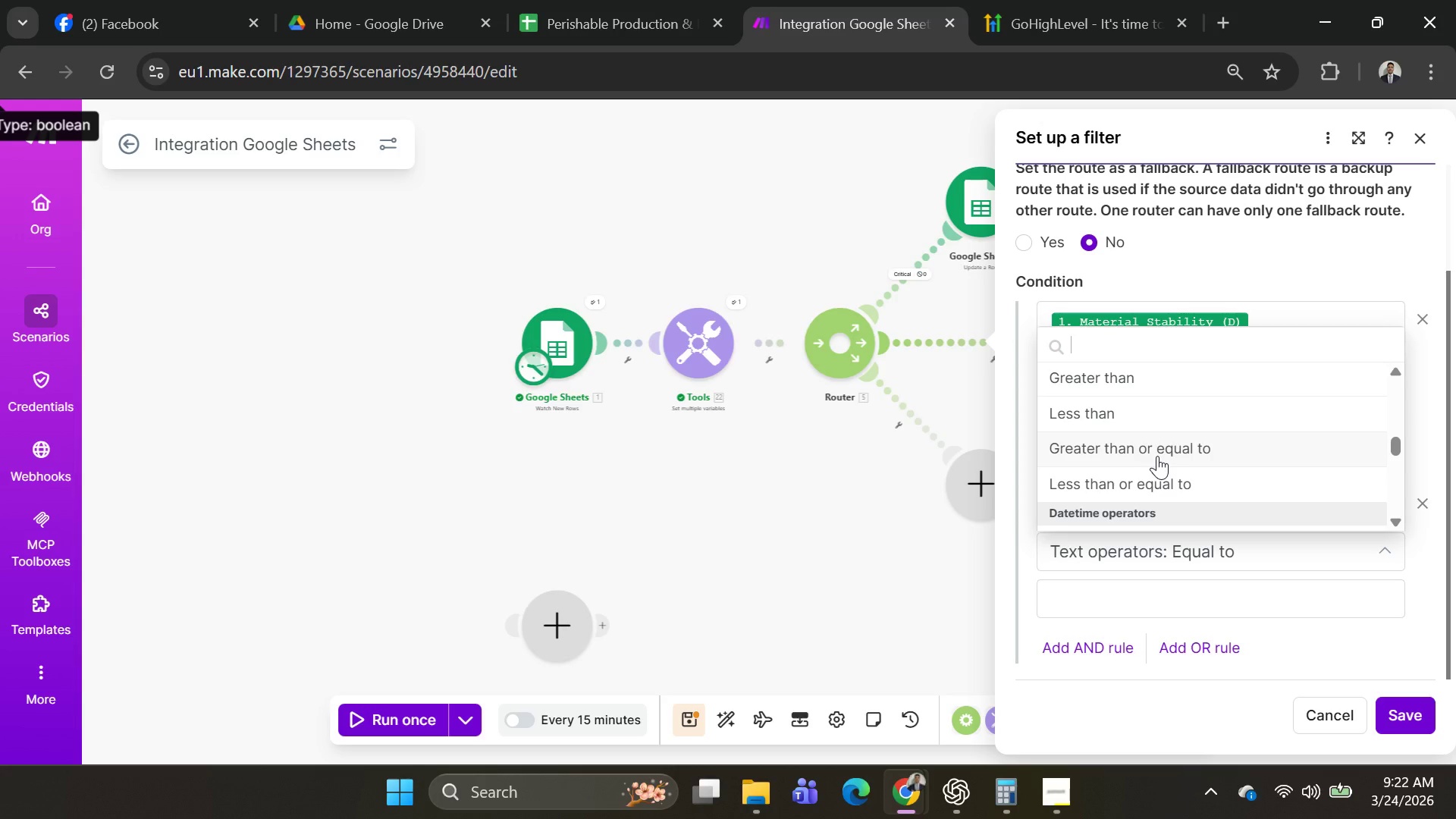 
wait(14.56)
 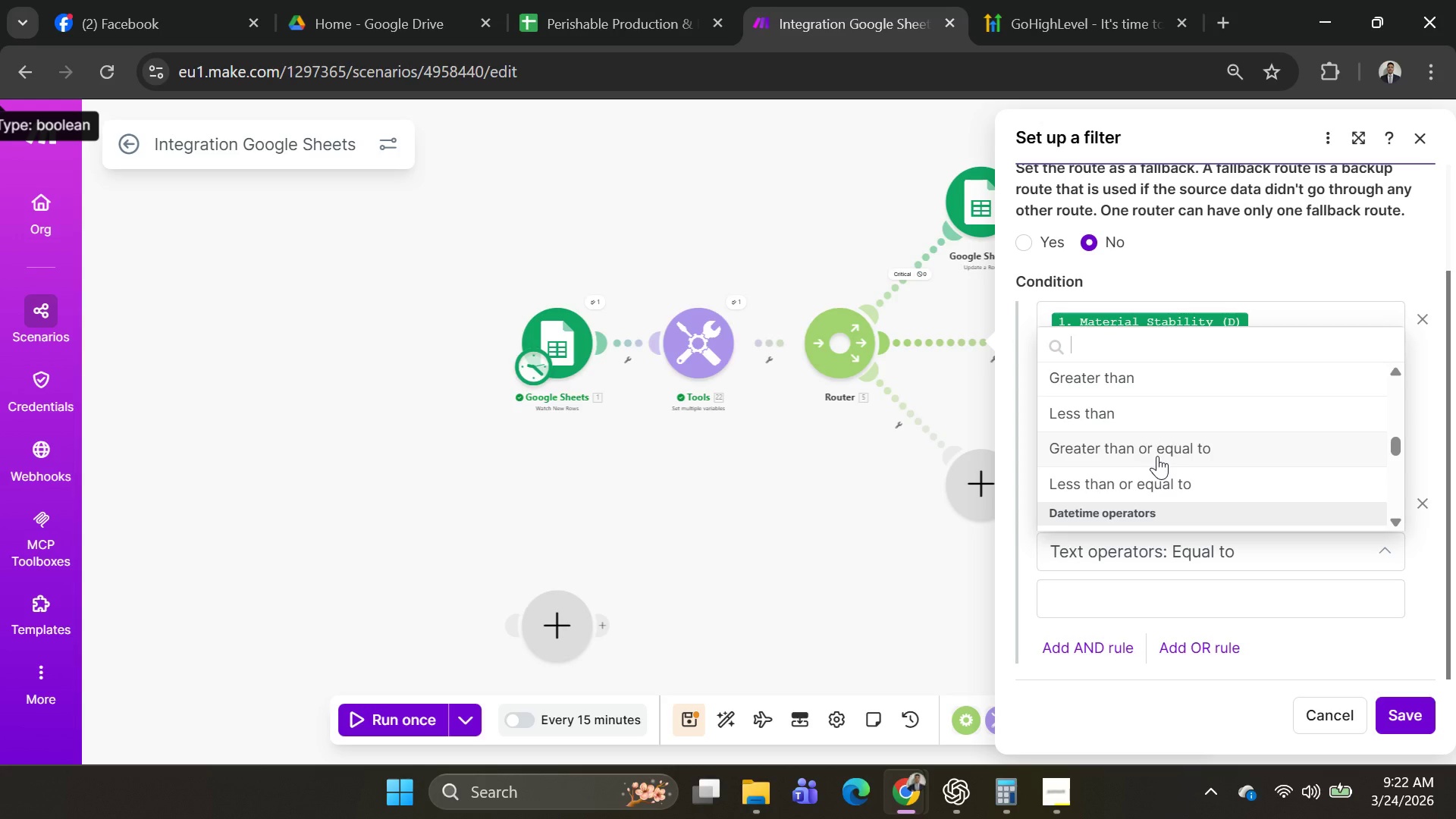 
left_click([1157, 455])
 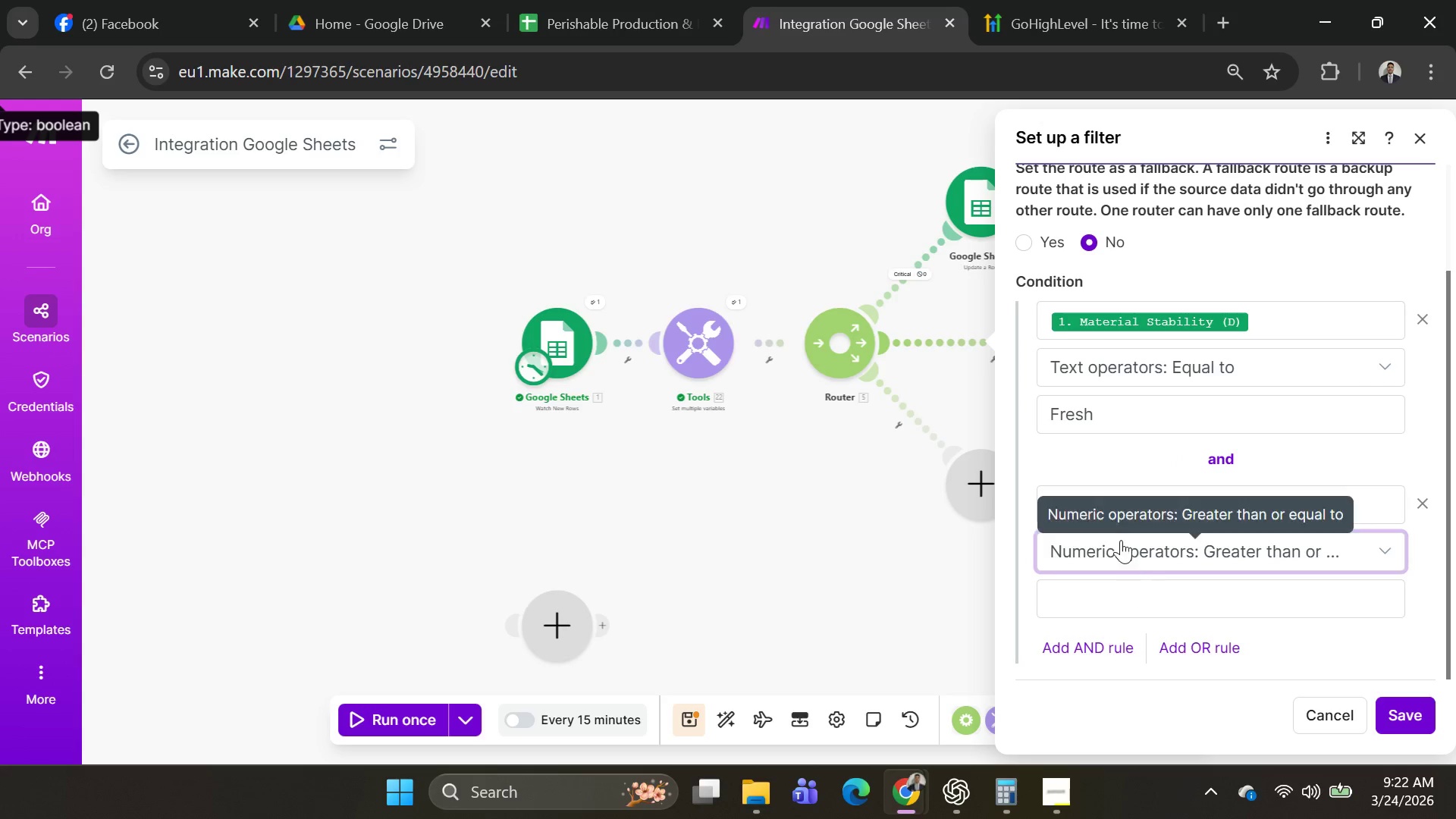 
left_click([1099, 603])
 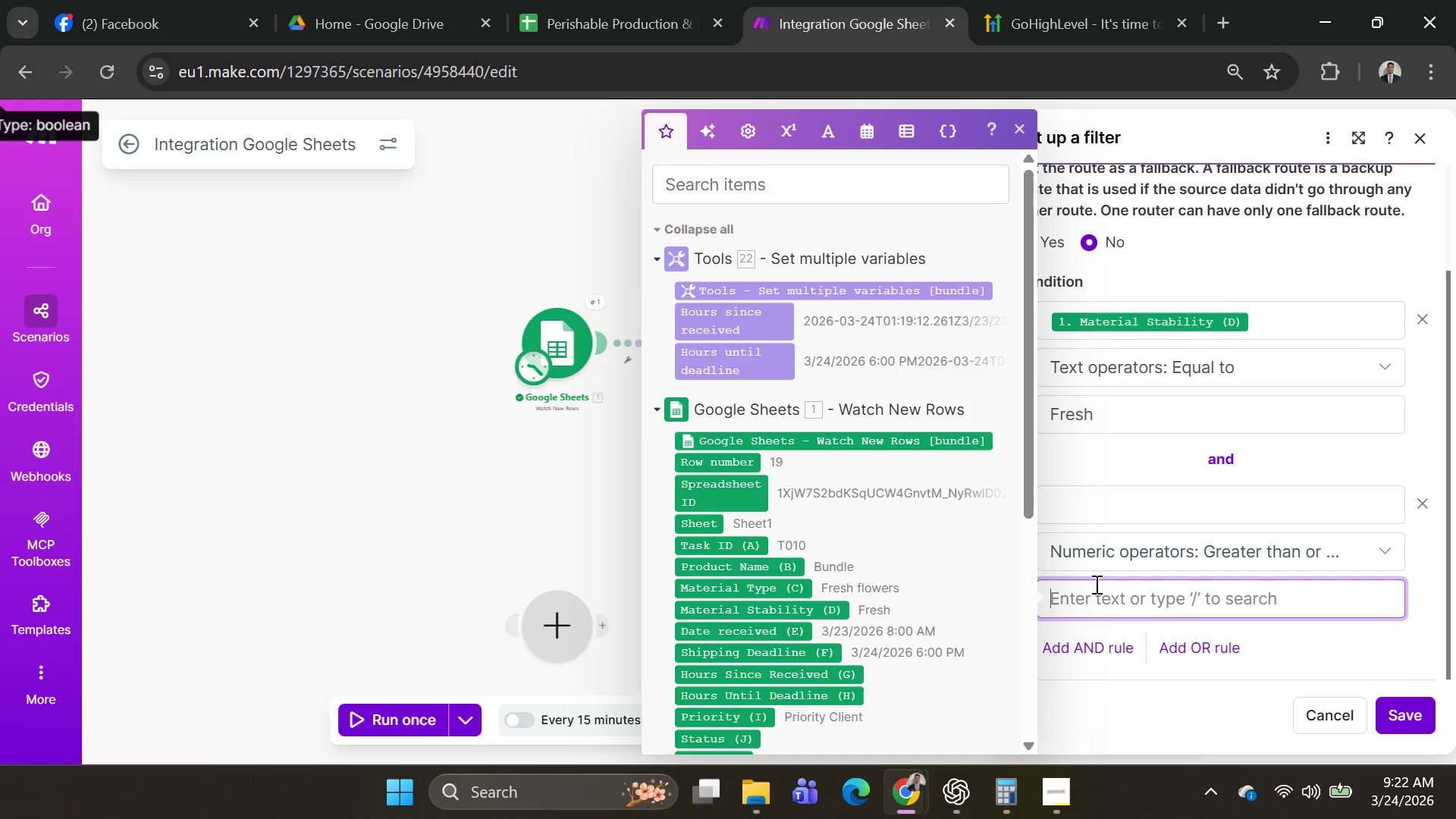 
type(24)
 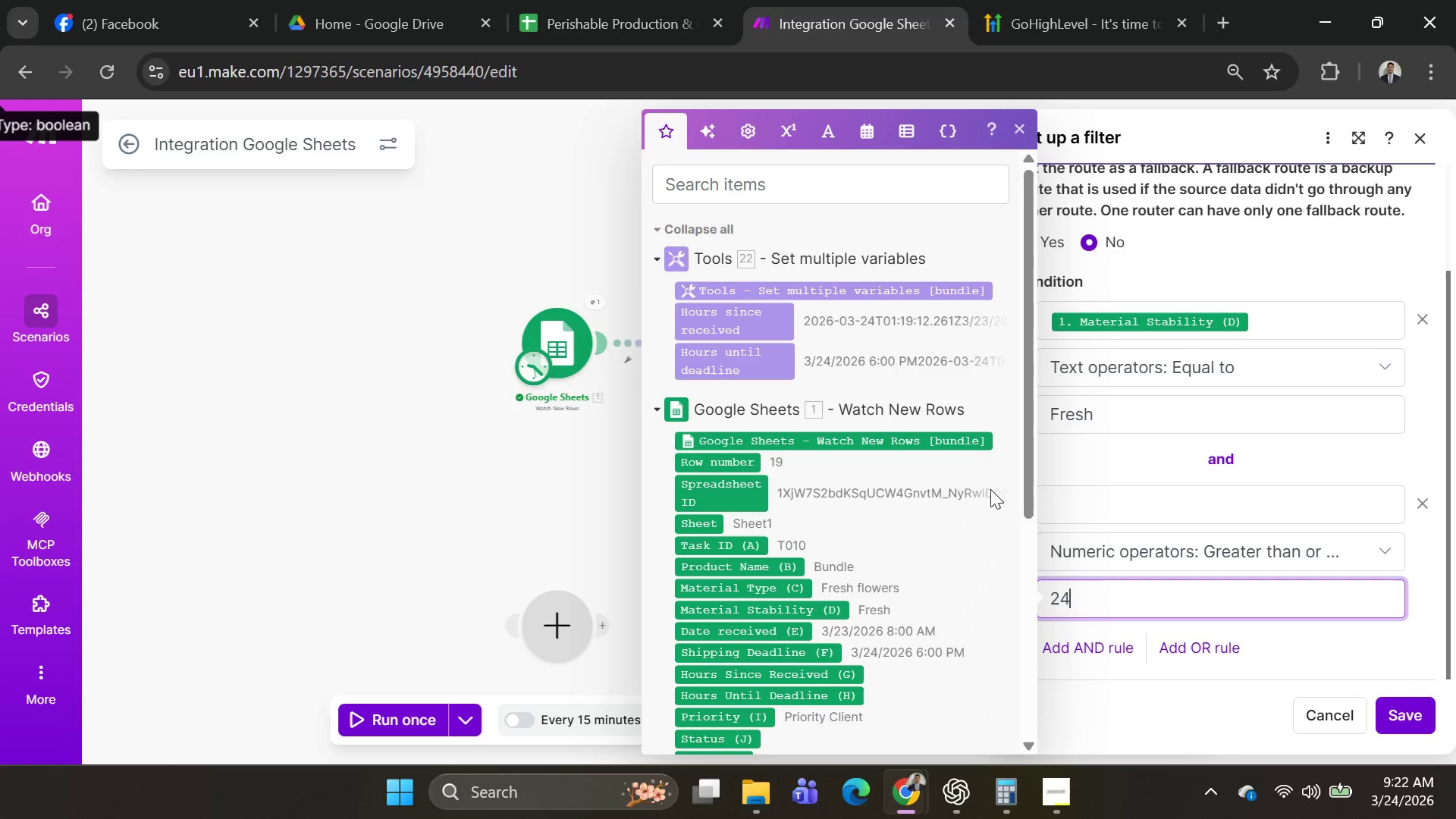 
left_click([1068, 497])
 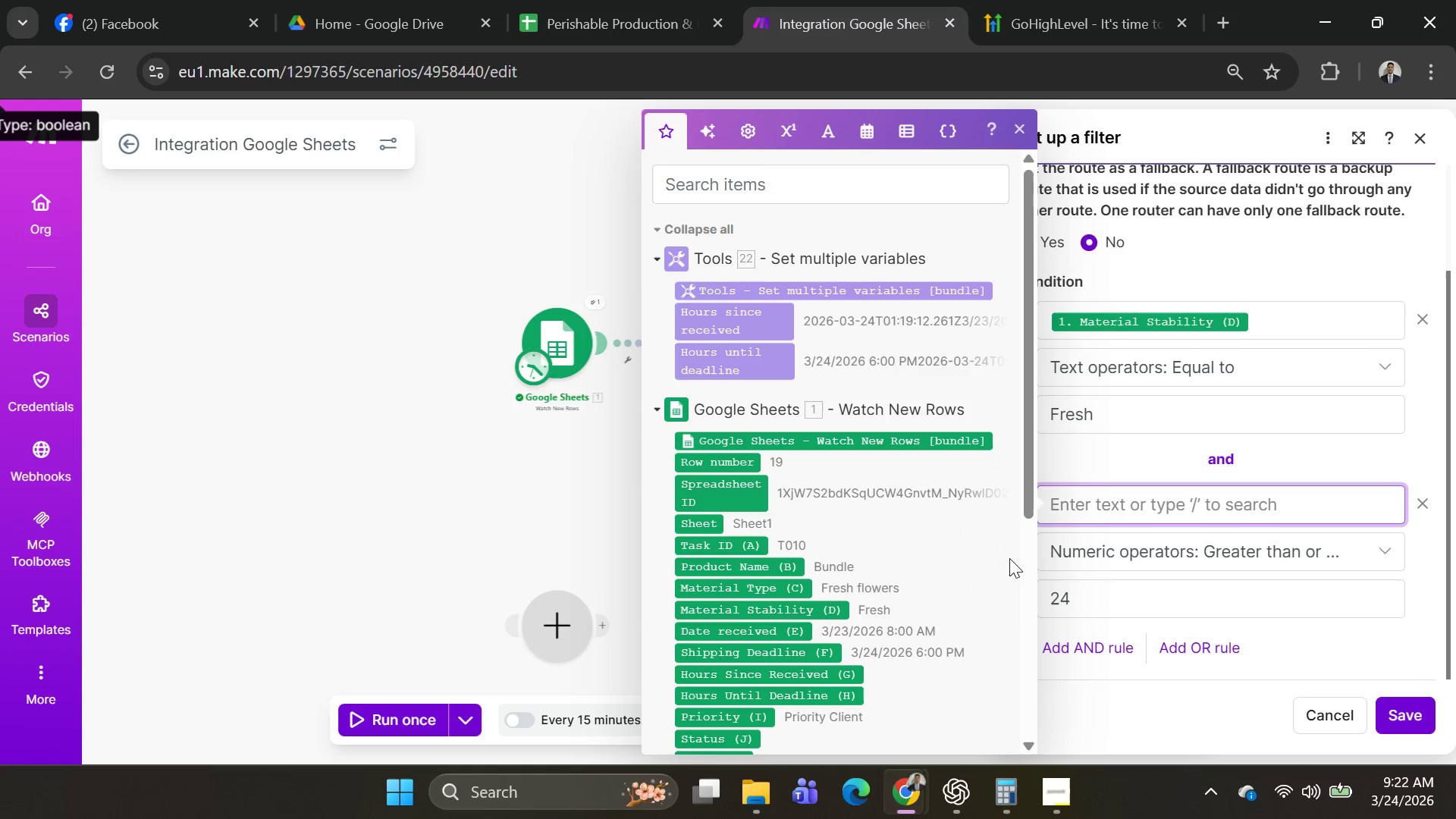 
wait(6.55)
 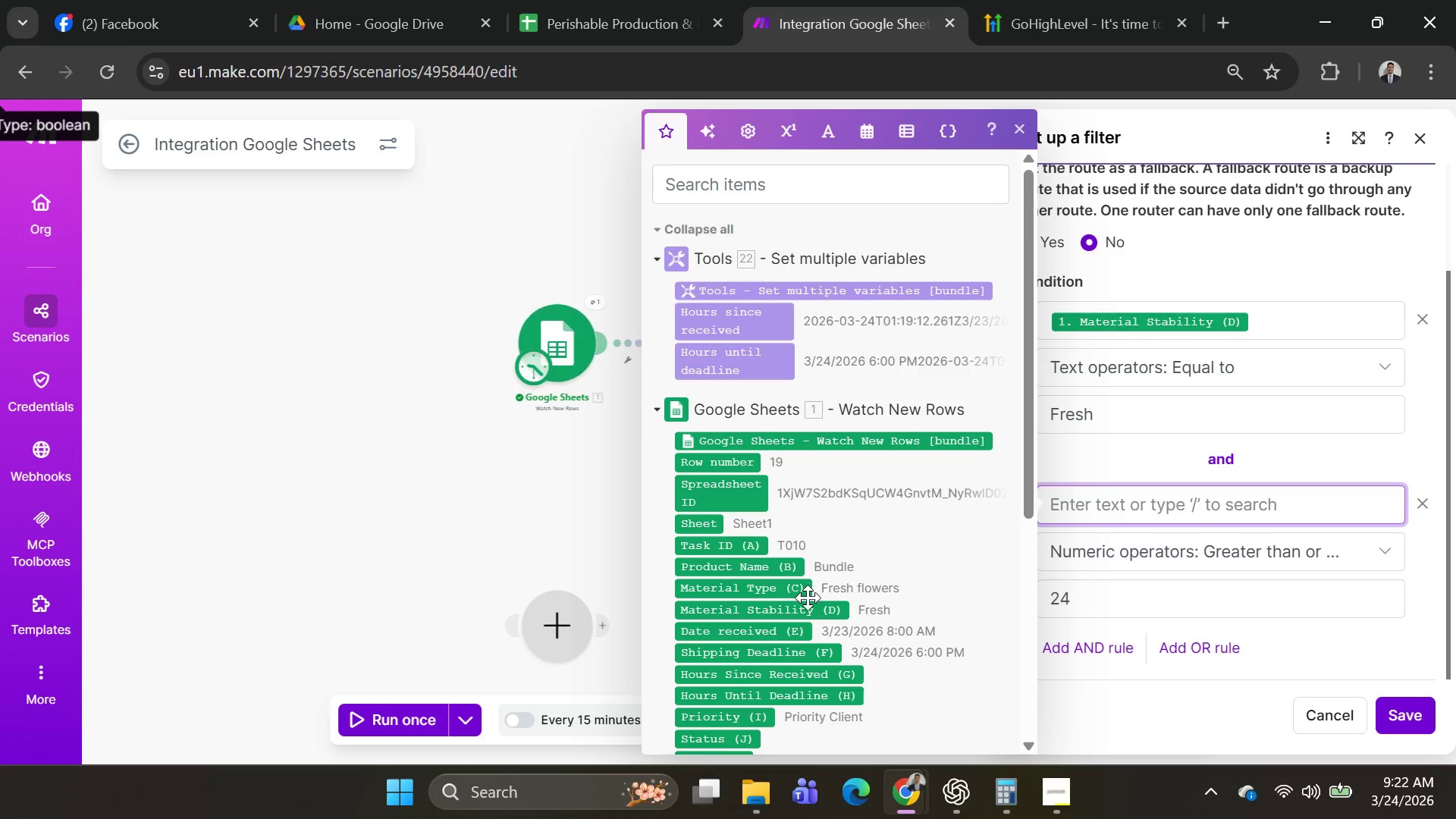 
left_click([807, 677])
 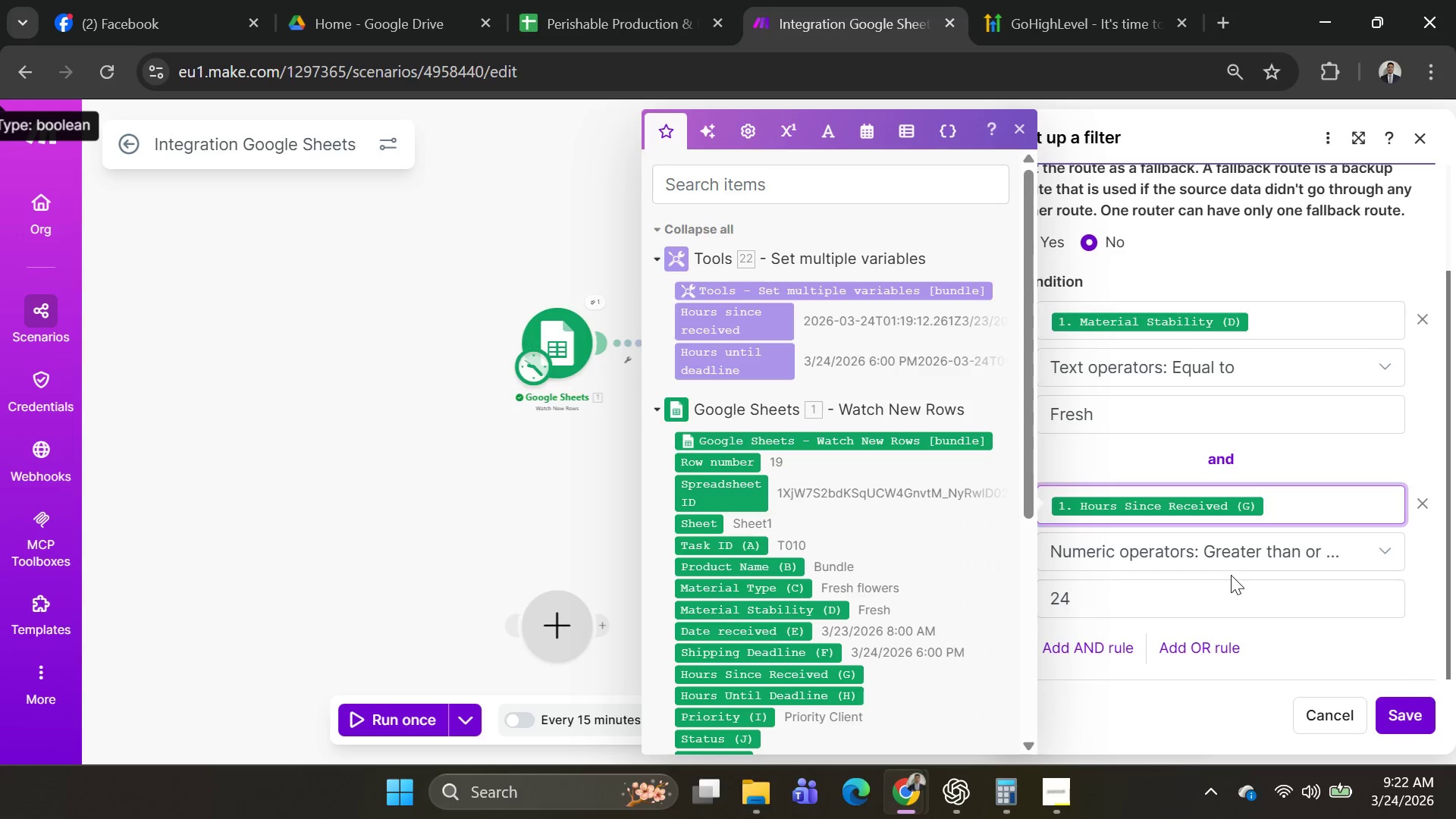 
wait(20.61)
 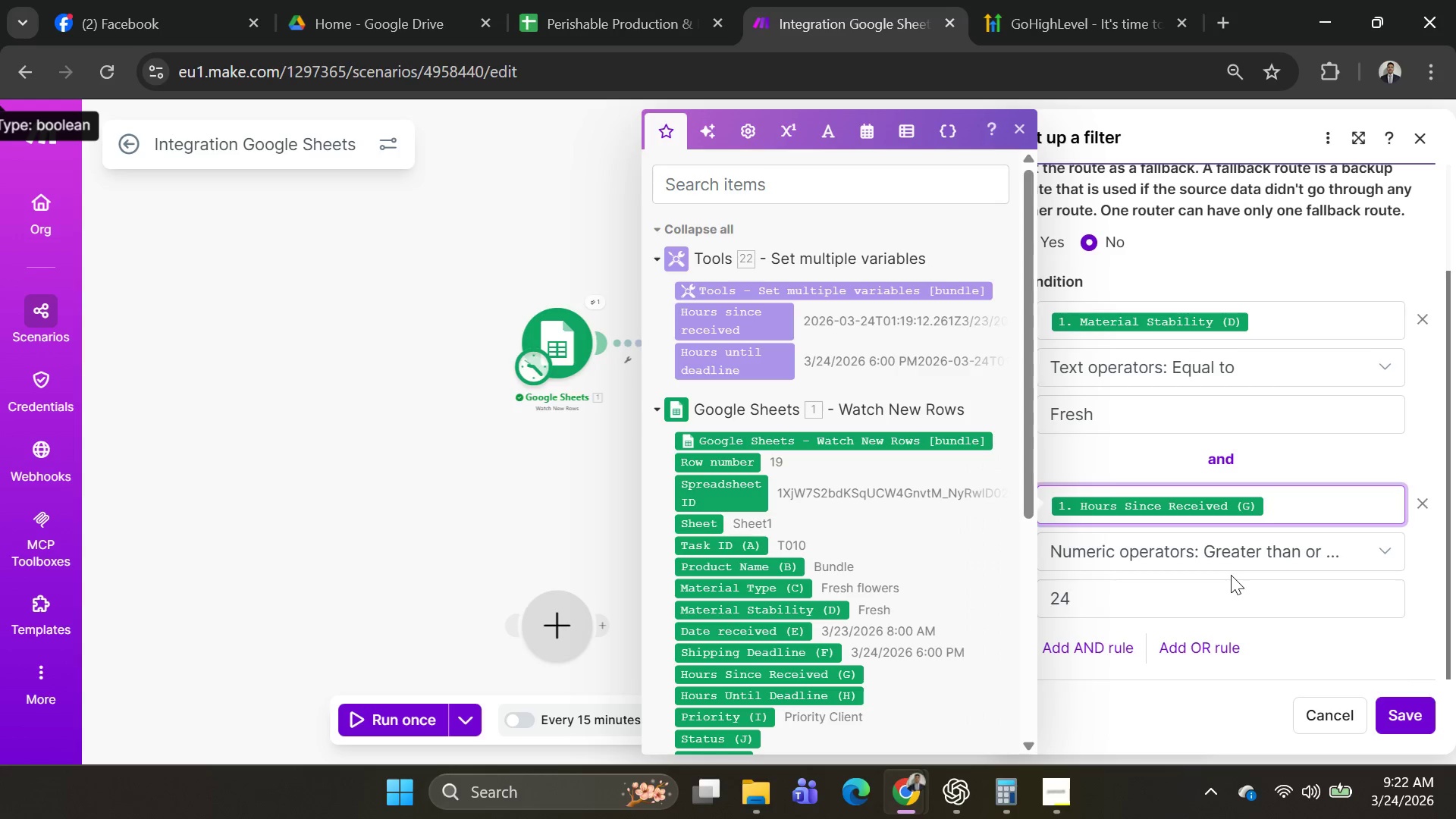 
left_click([1215, 549])
 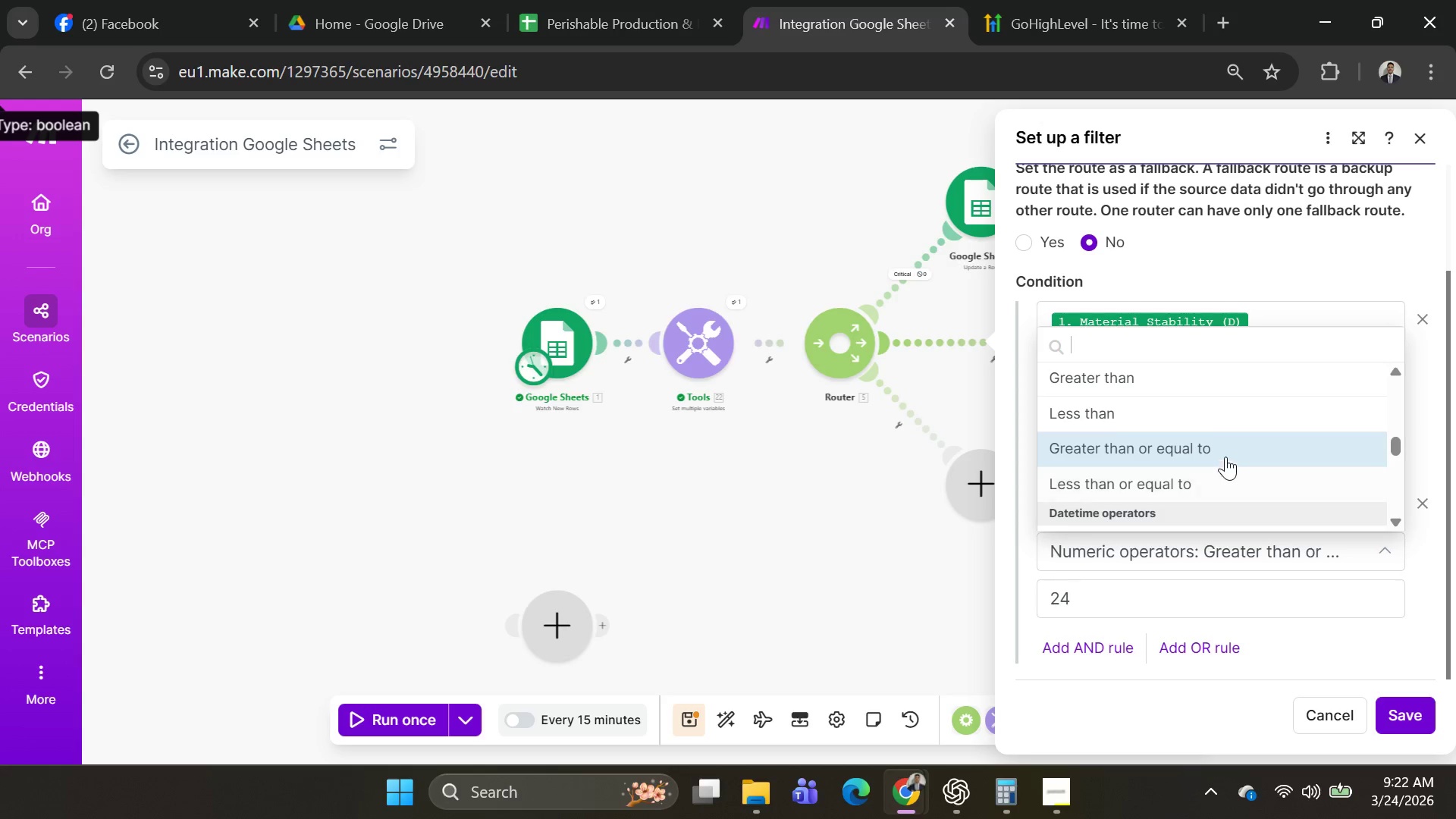 
left_click([1197, 488])
 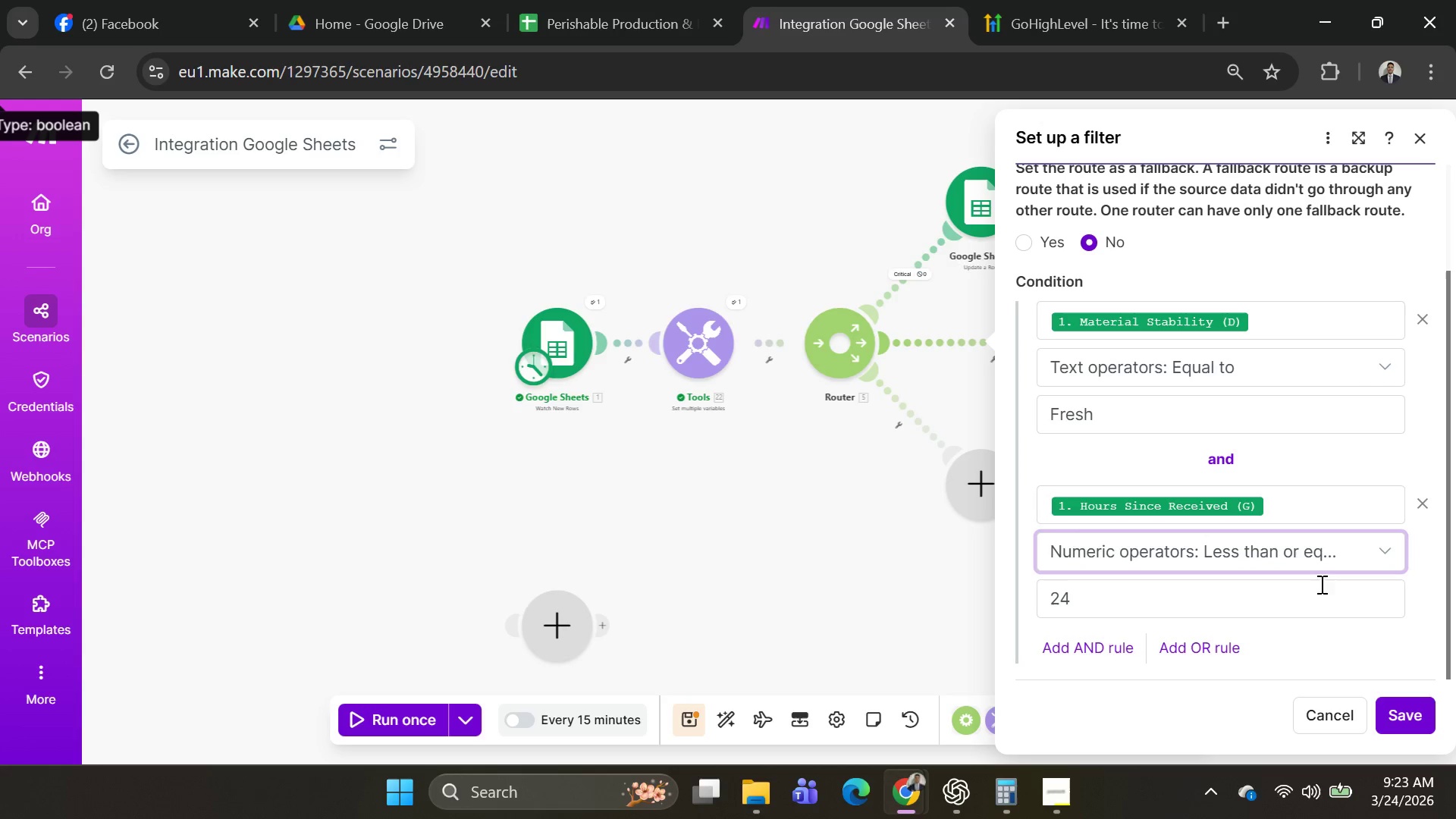 
scroll: coordinate [1284, 566], scroll_direction: down, amount: 3.0
 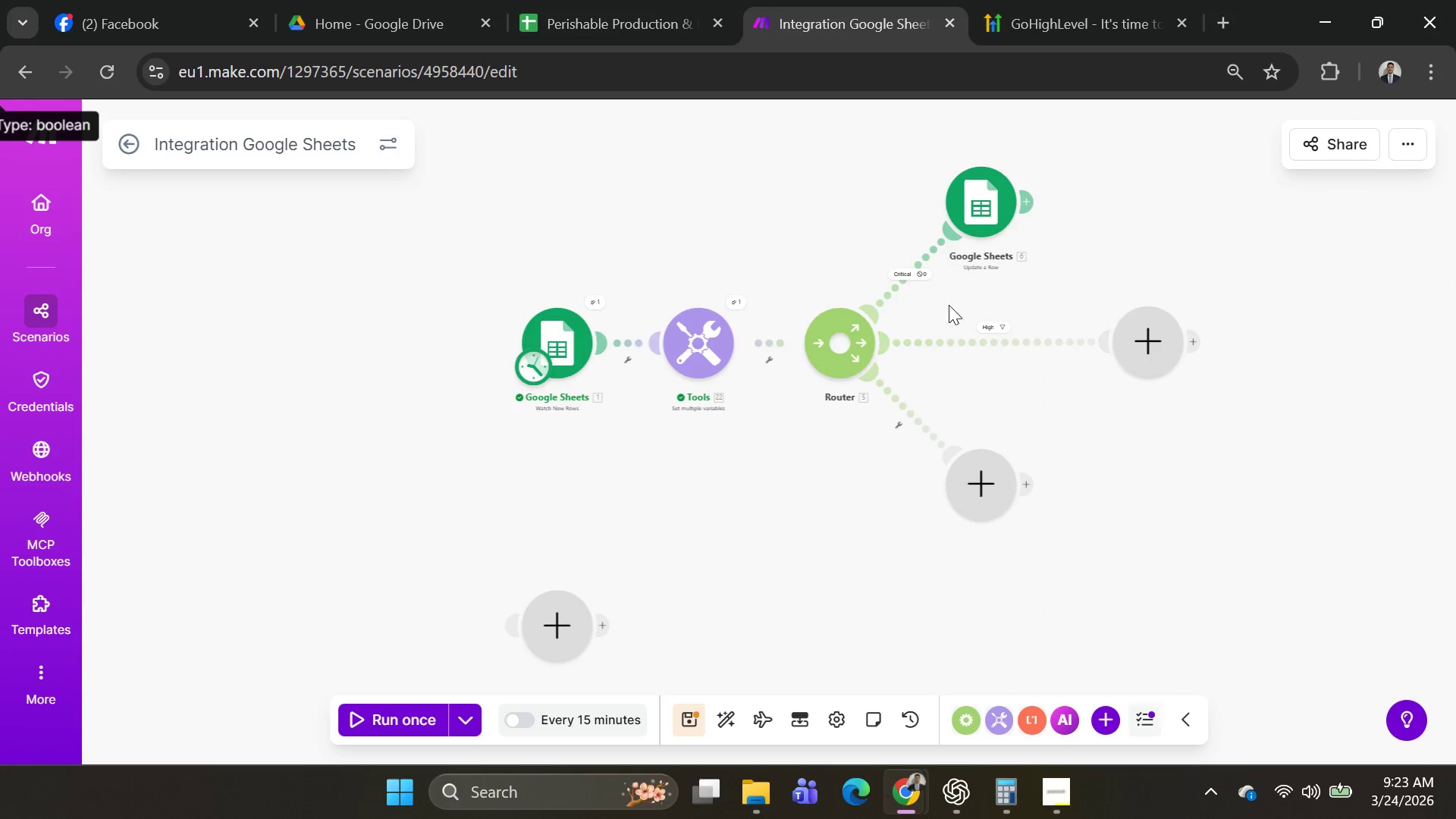 
right_click([905, 275])
 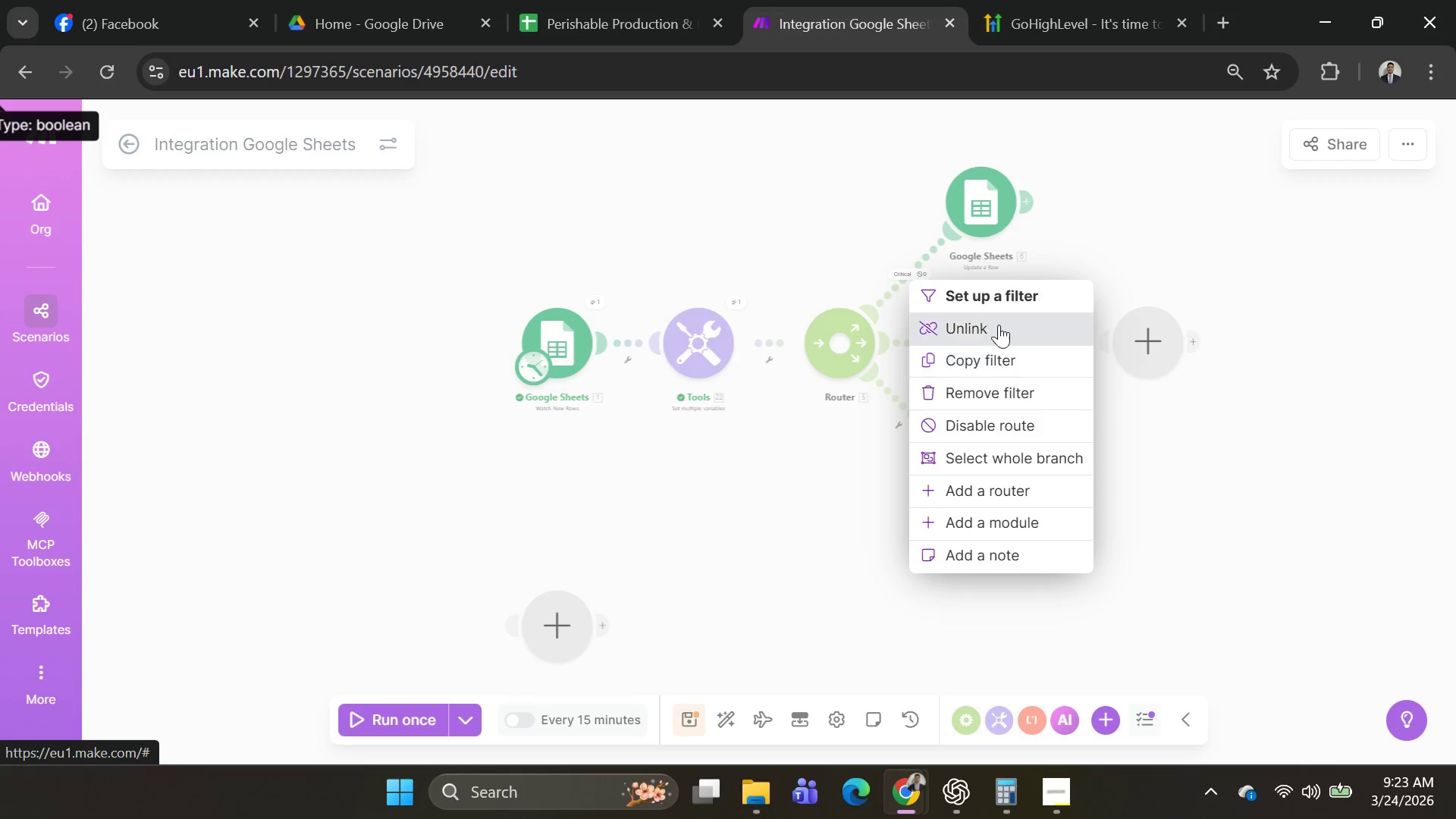 
wait(6.02)
 